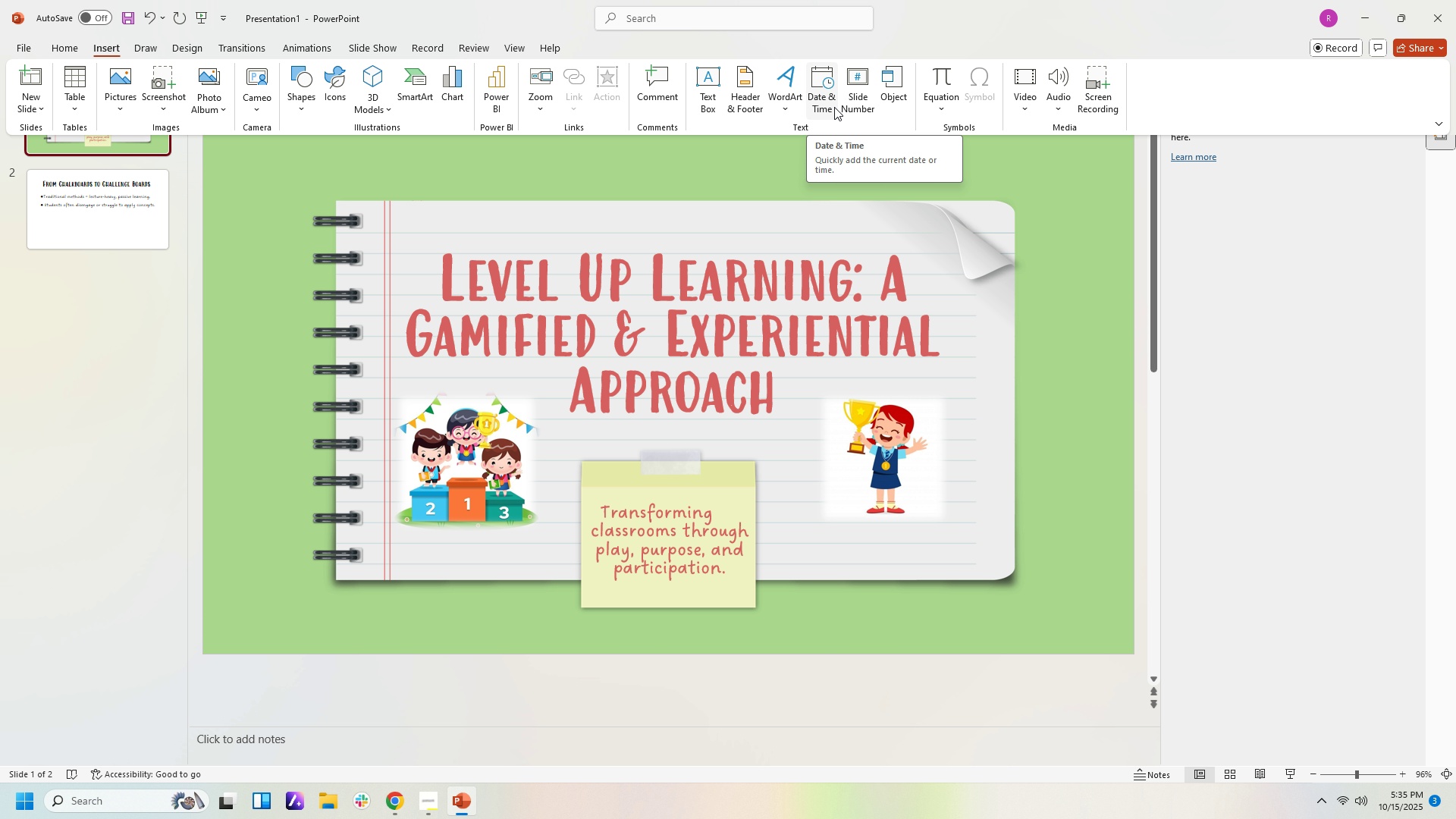 
wait(13.33)
 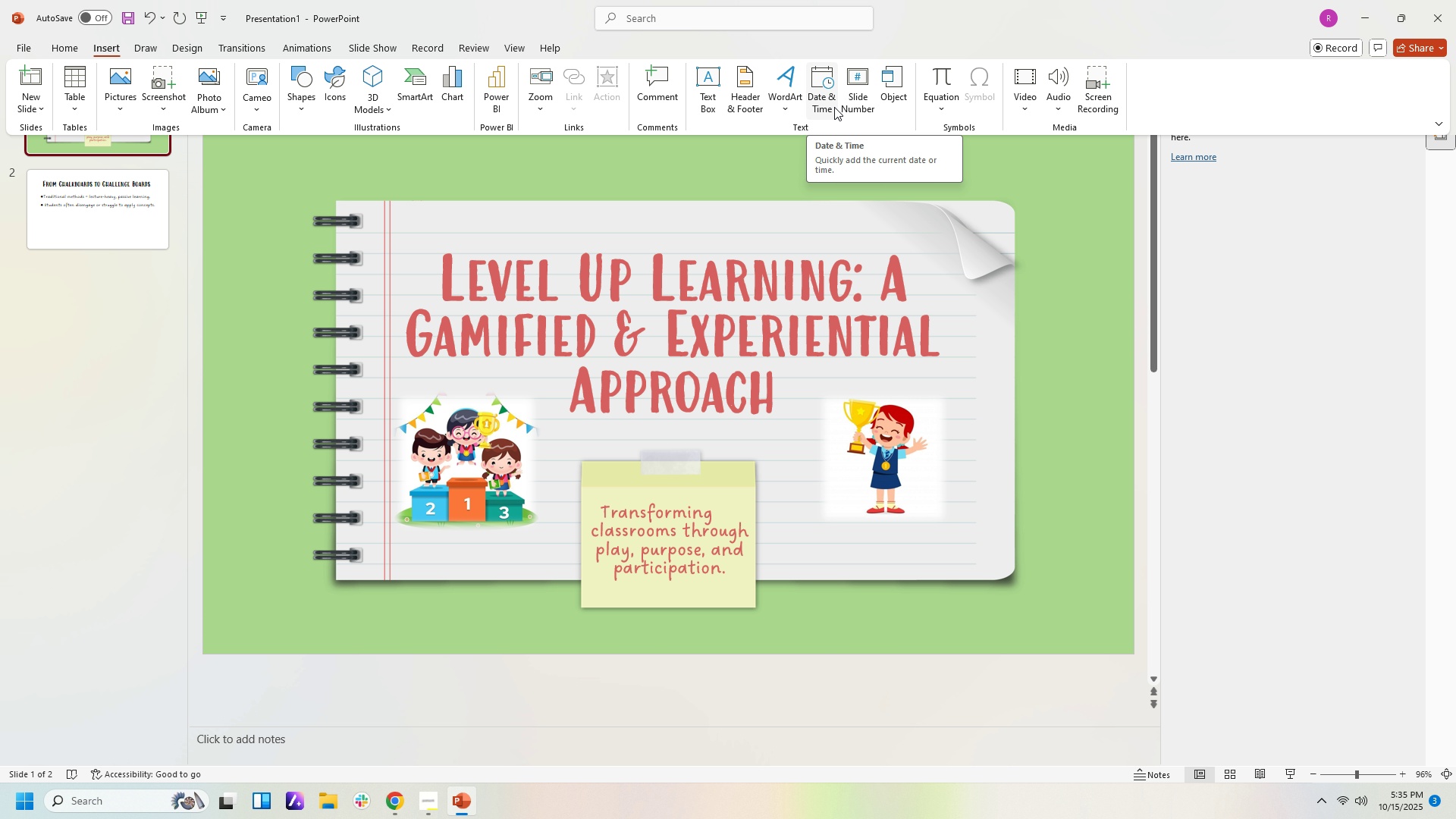 
left_click([36, 127])
 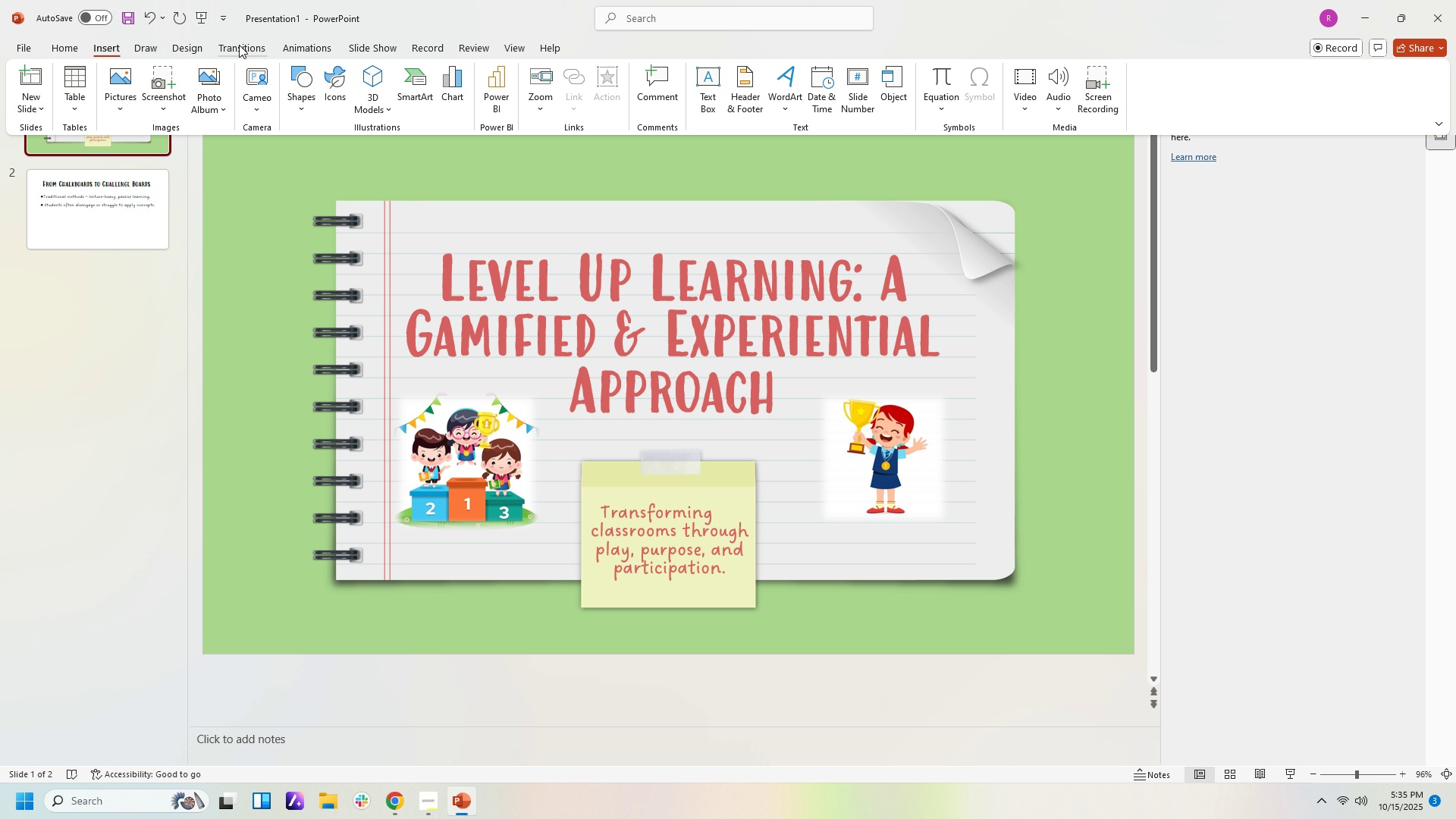 
left_click([202, 48])
 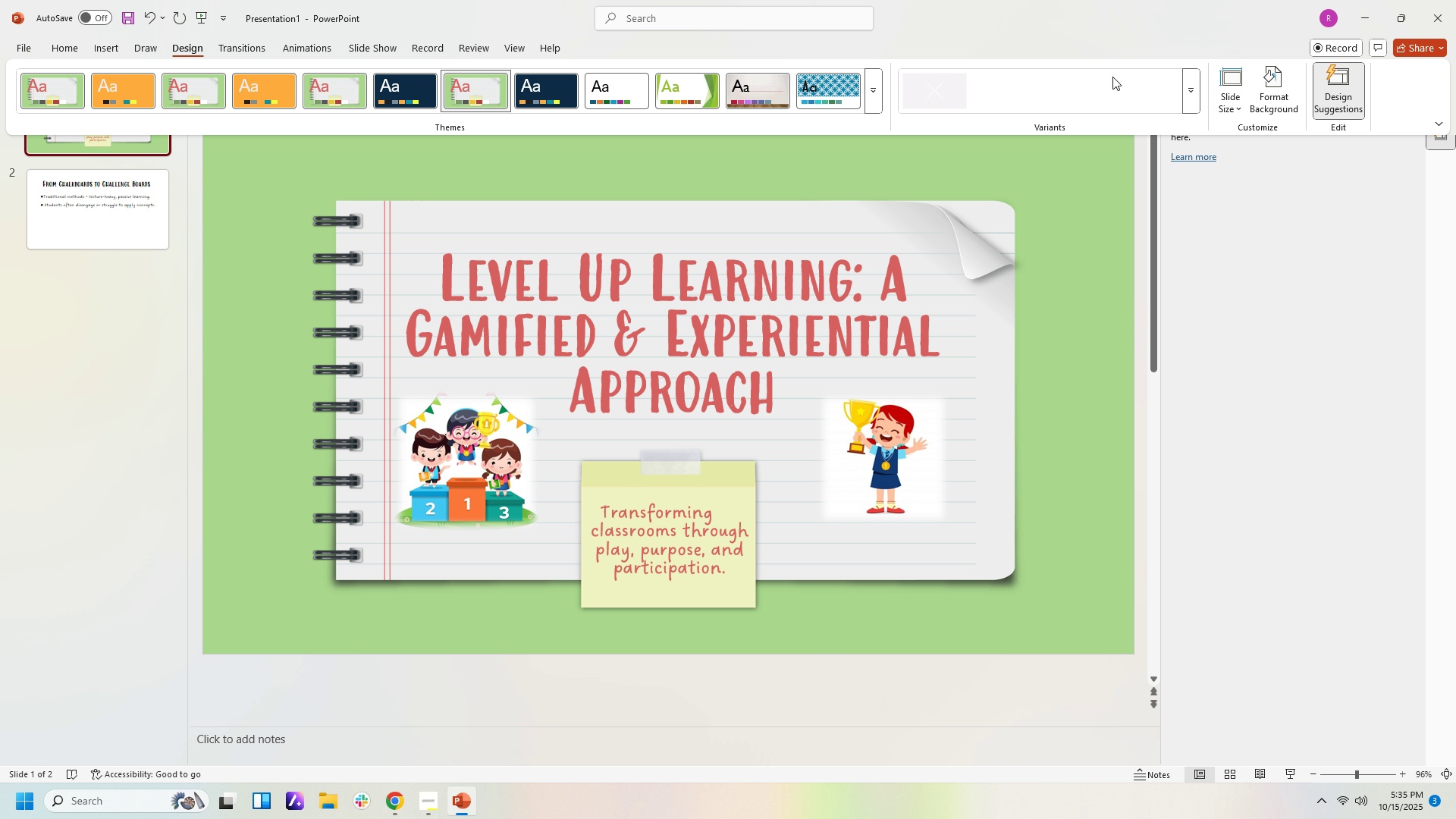 
left_click([1188, 89])
 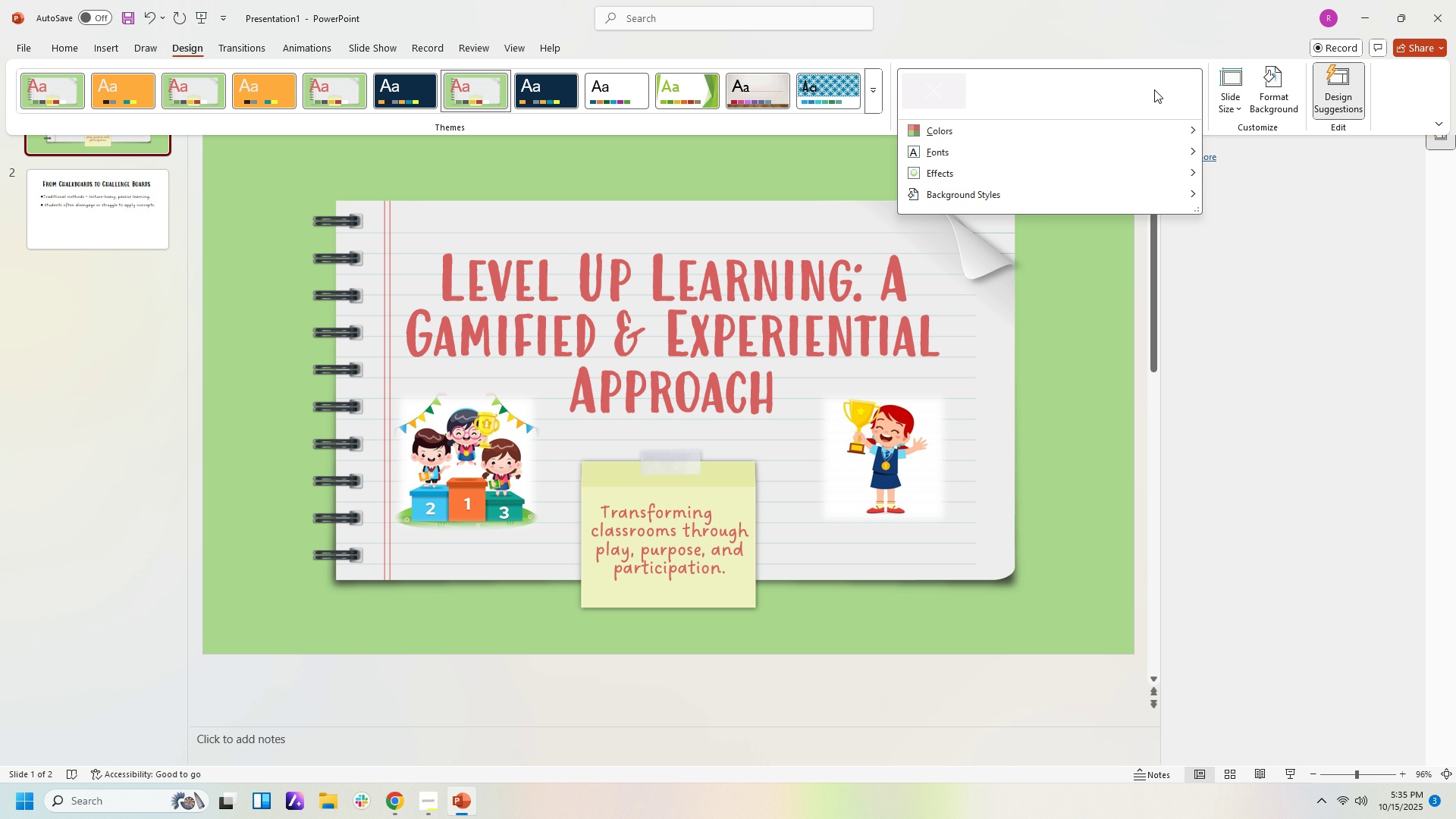 
left_click([1190, 89])
 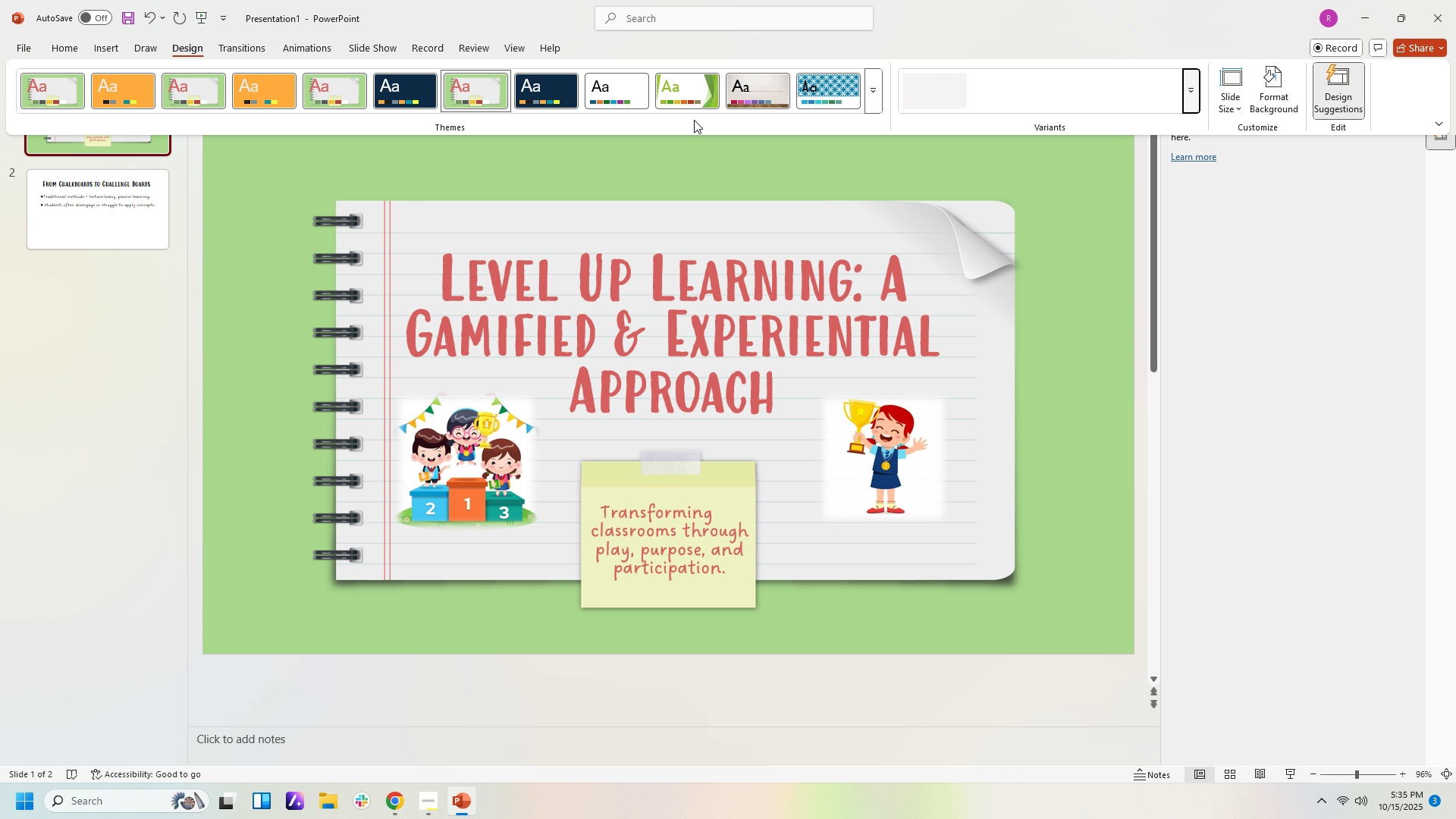 
left_click([694, 120])
 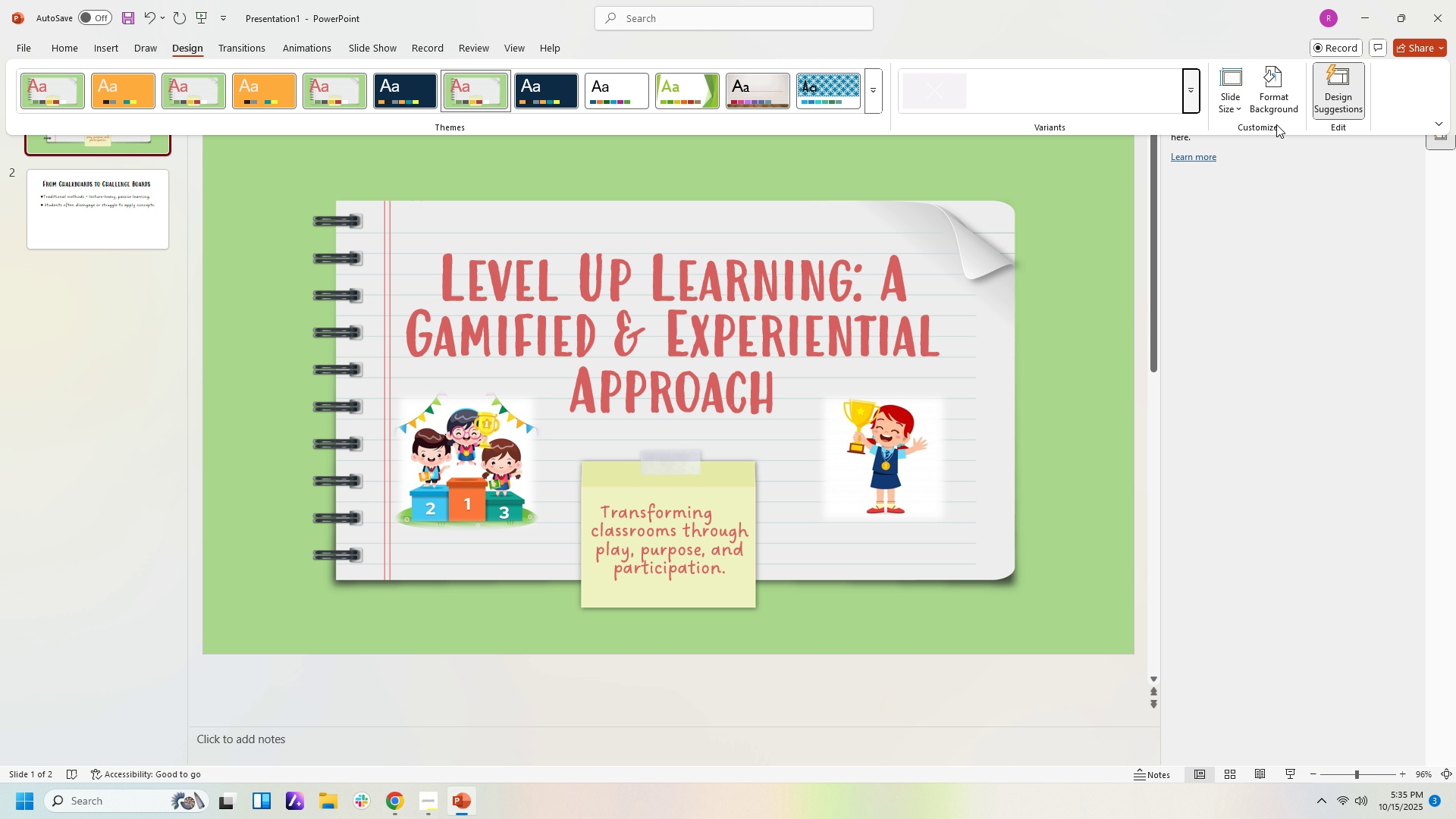 
left_click([1339, 125])
 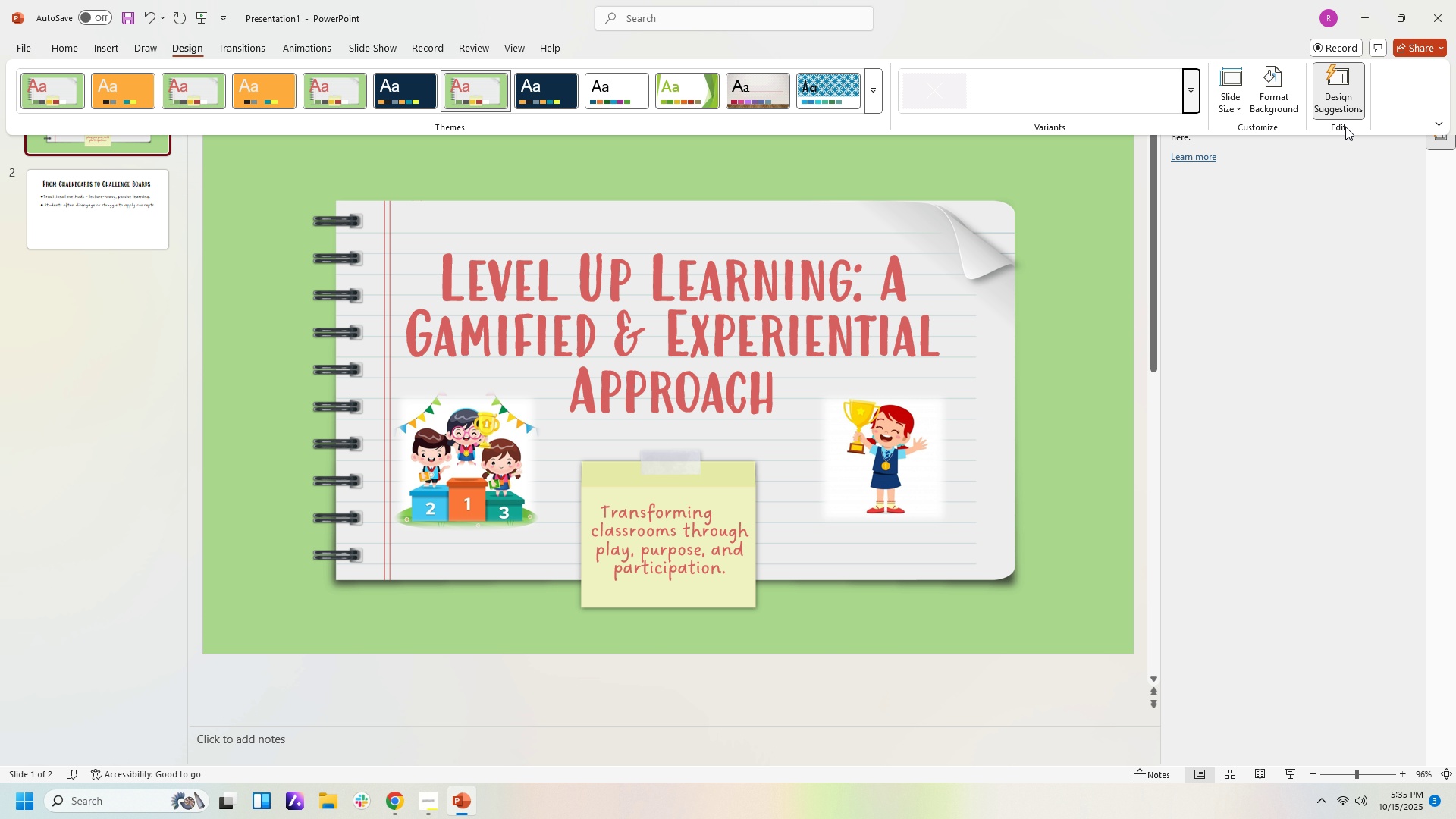 
left_click([1341, 130])
 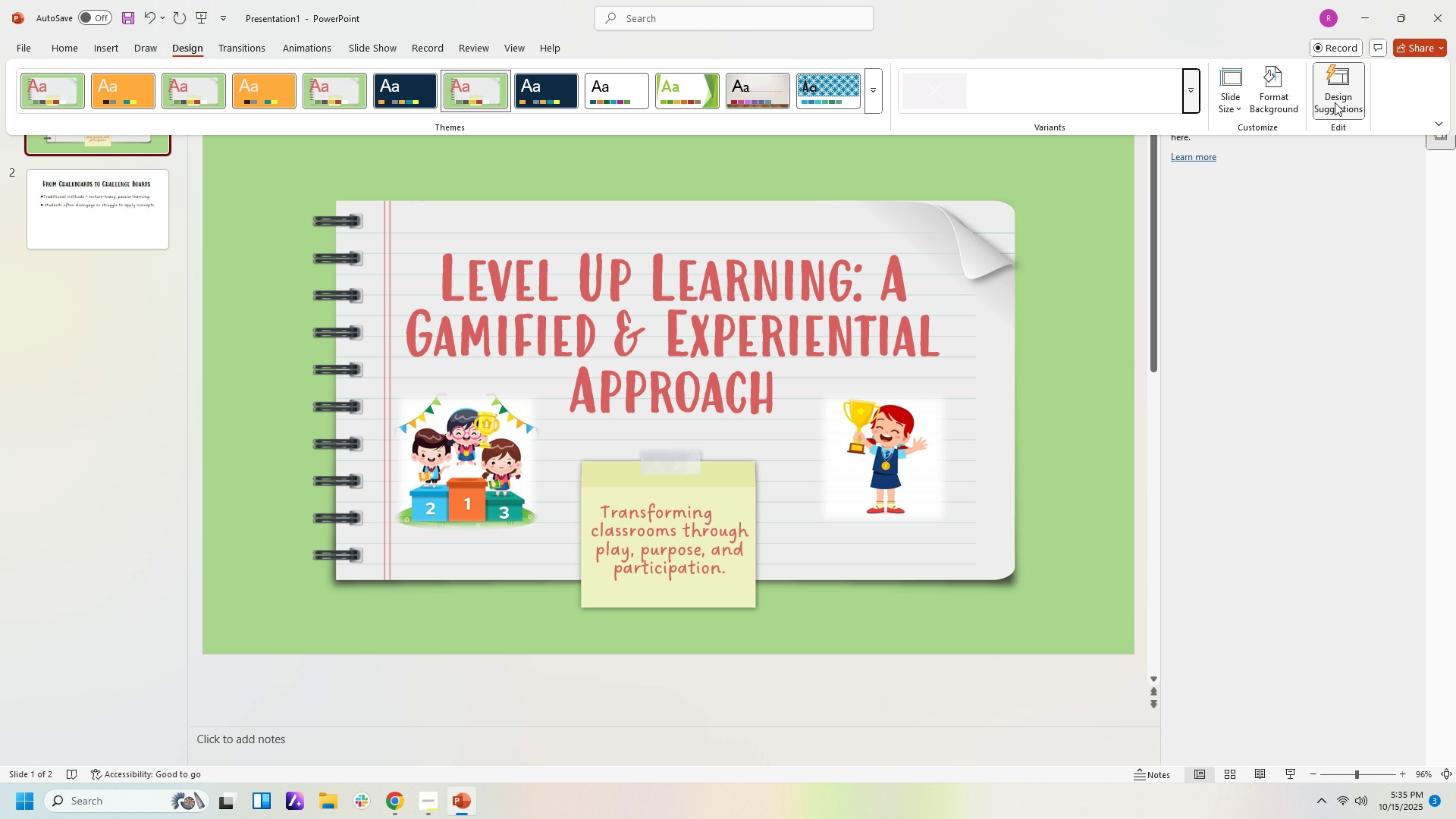 
left_click([1335, 102])
 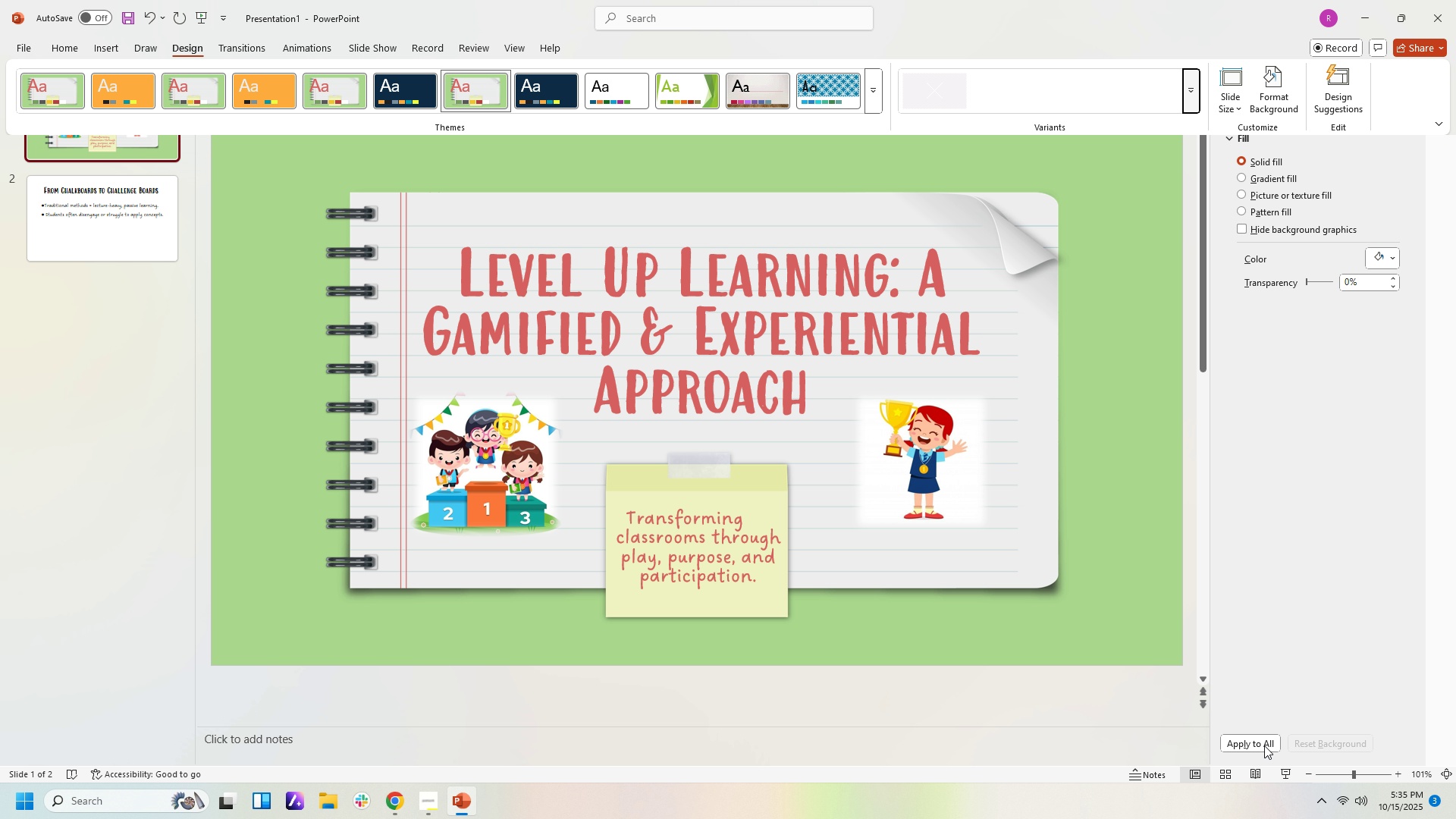 
left_click([1263, 742])
 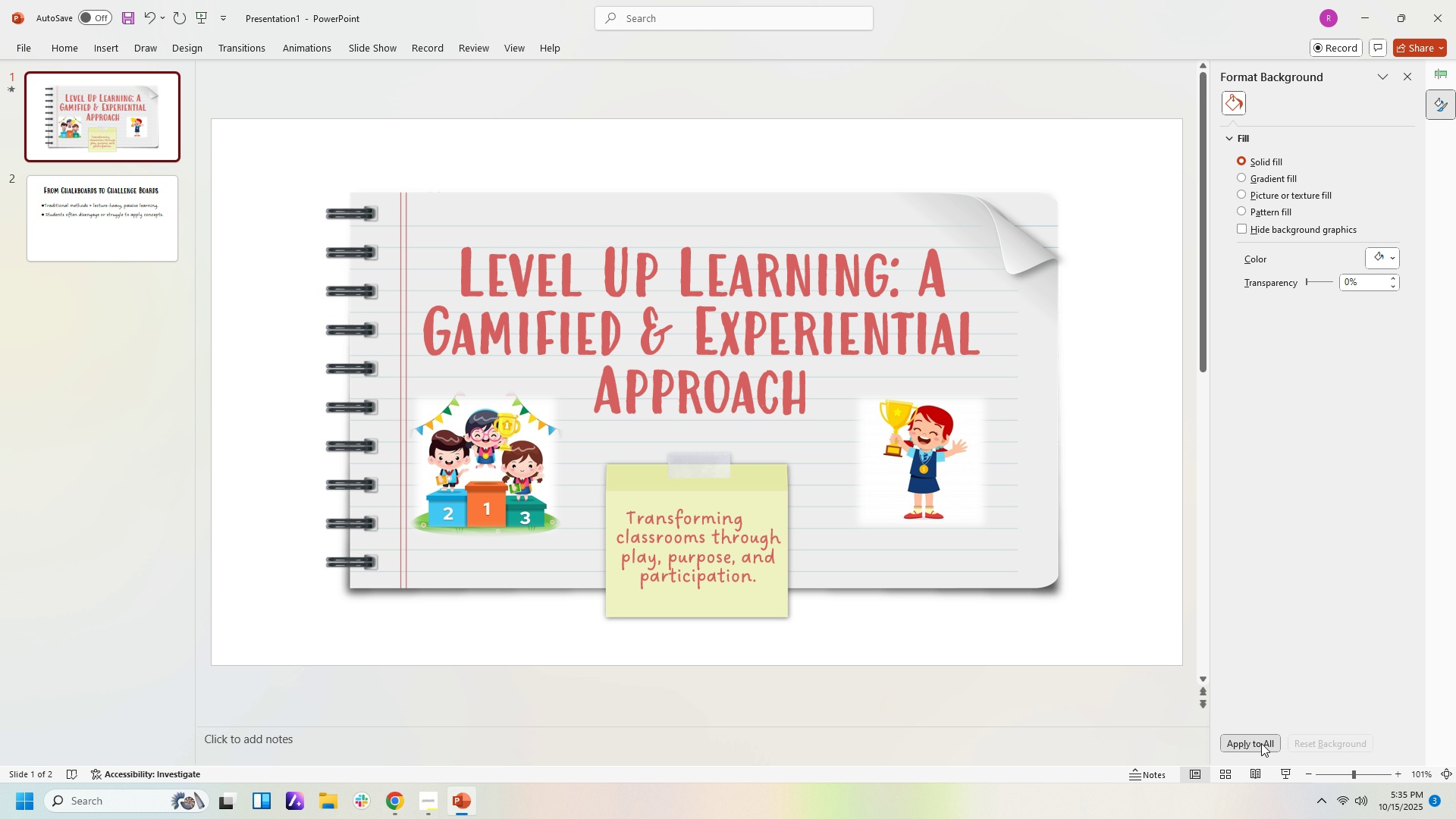 
left_click([1261, 743])
 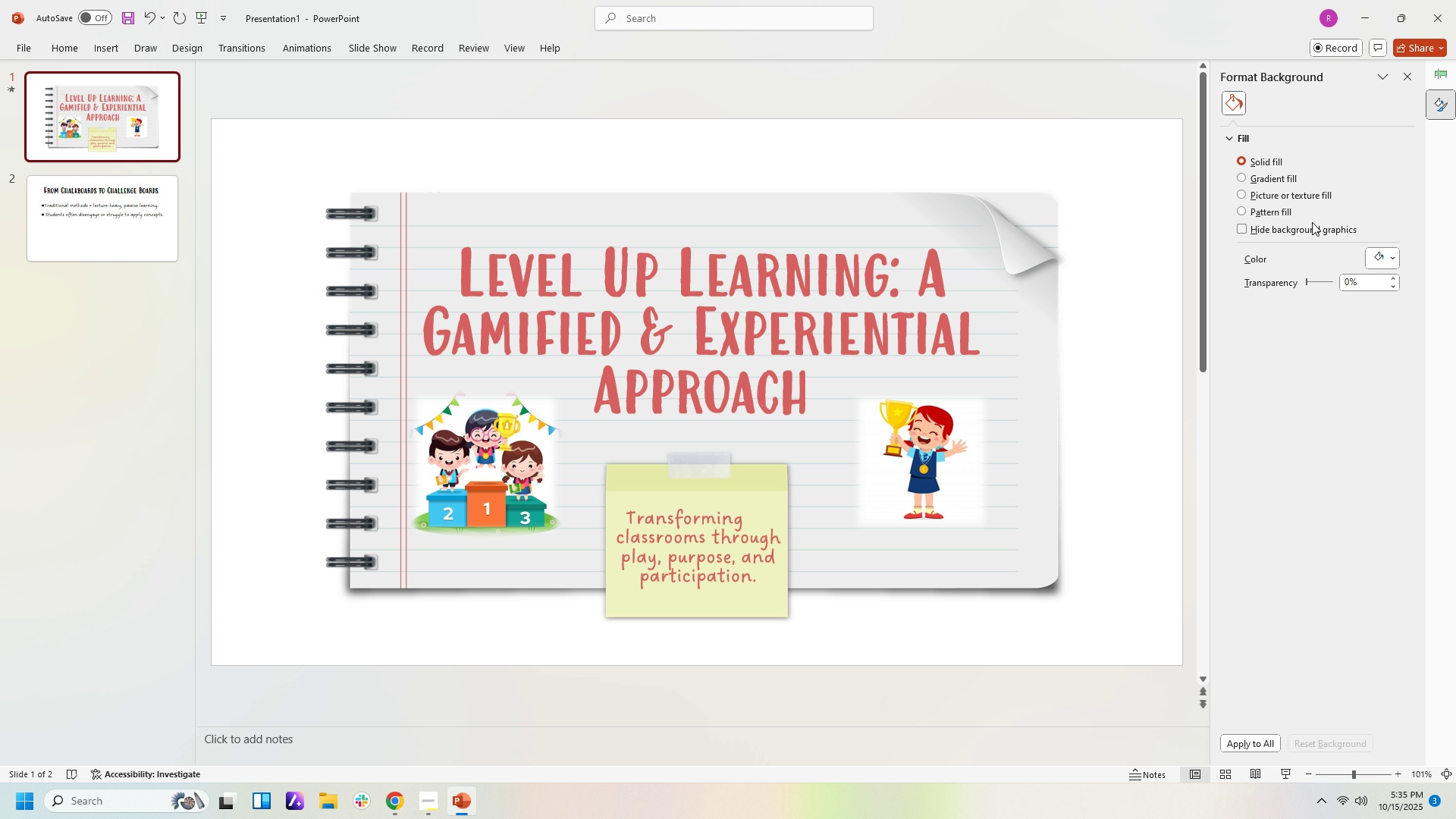 
wait(5.1)
 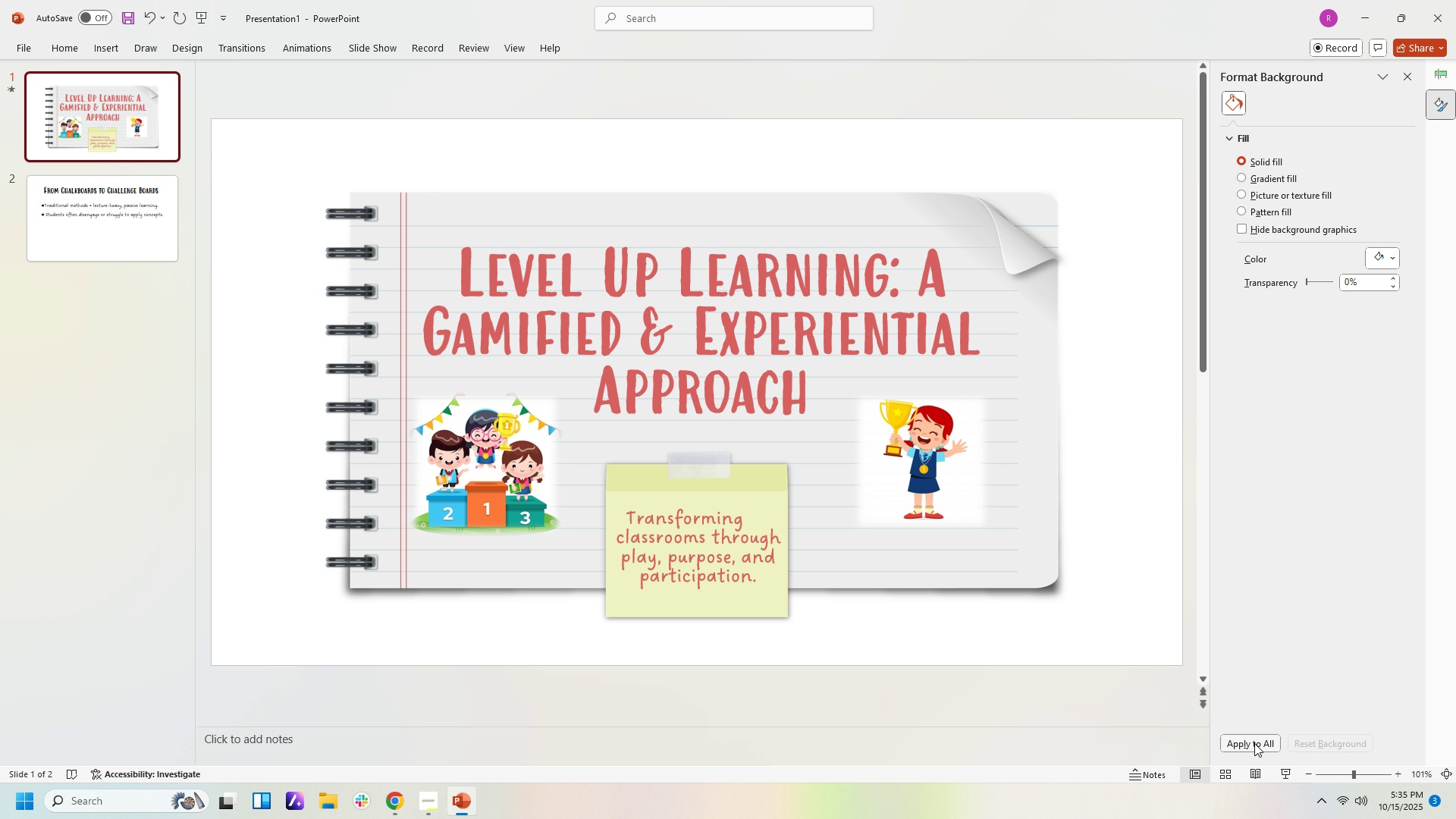 
left_click([1307, 228])
 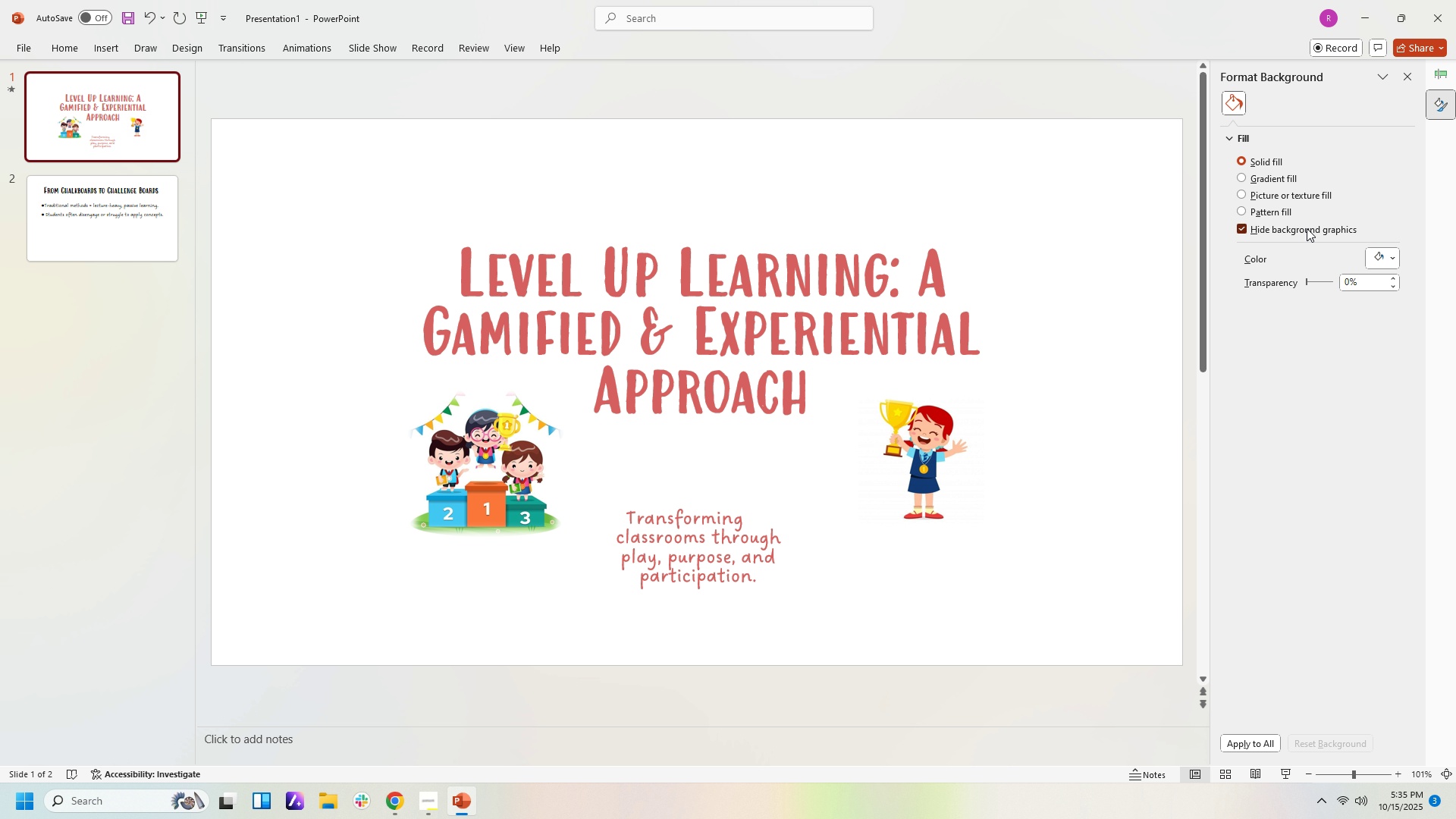 
left_click([1307, 228])
 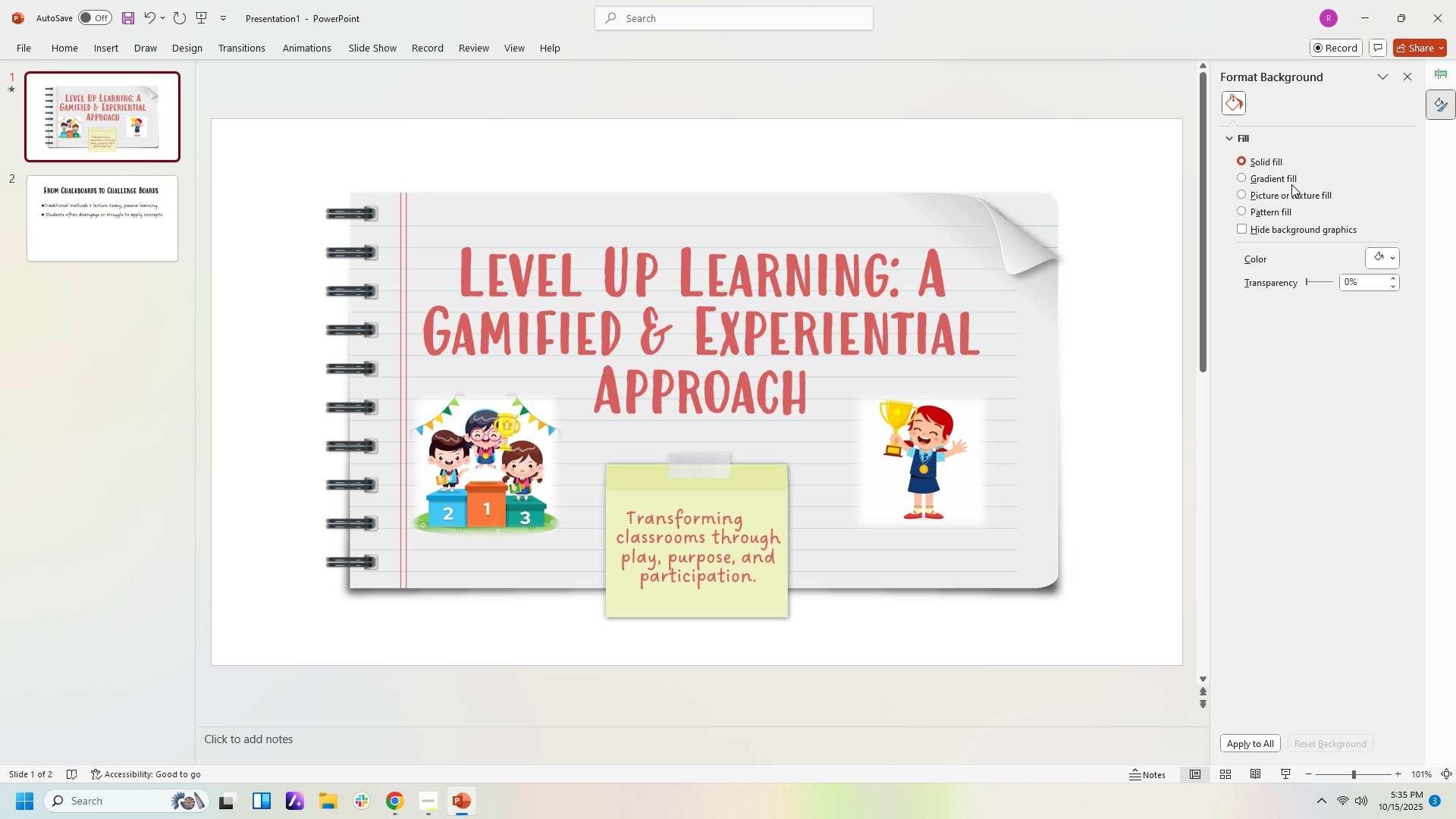 
left_click([1285, 178])
 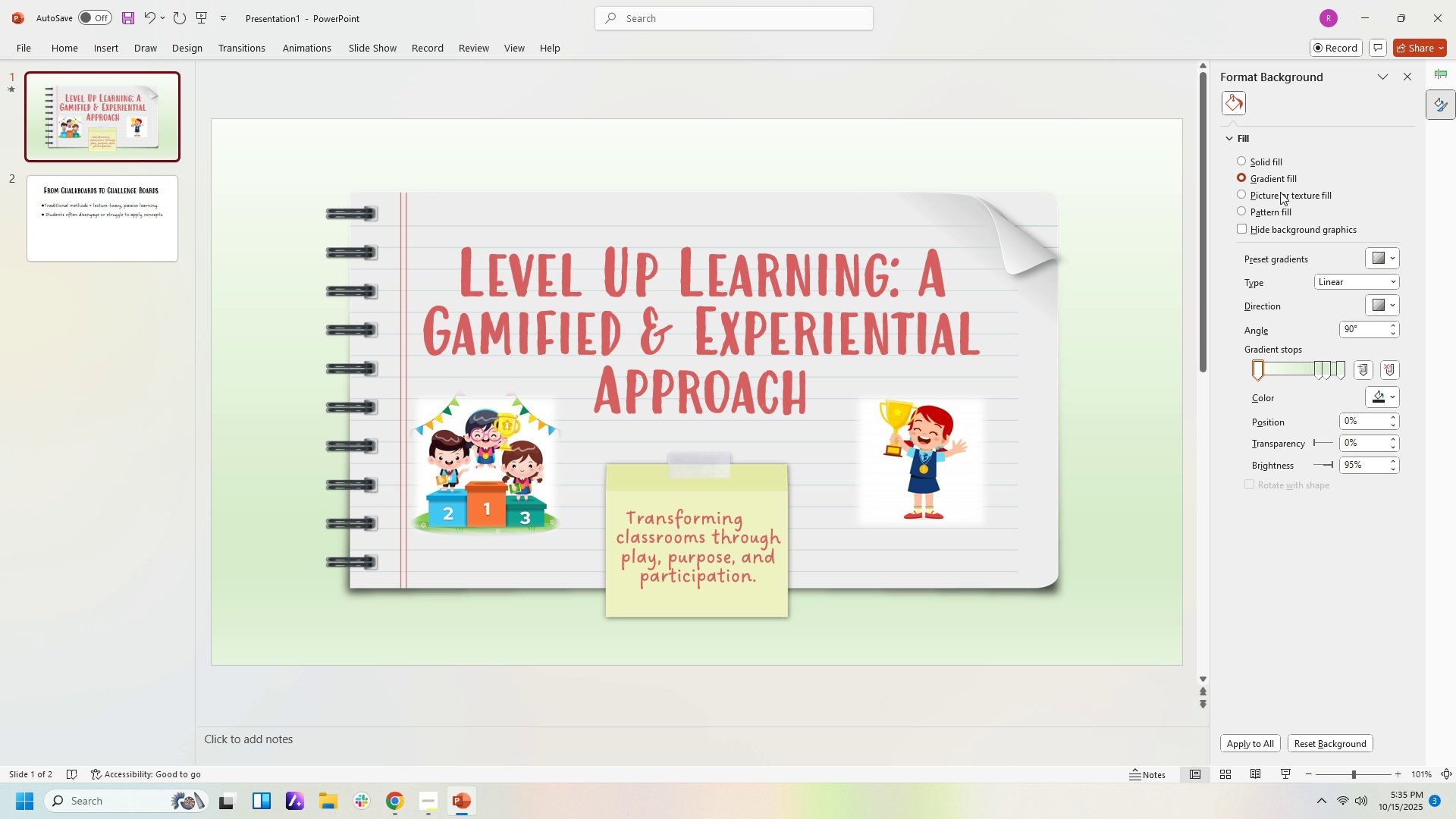 
left_click([1280, 195])
 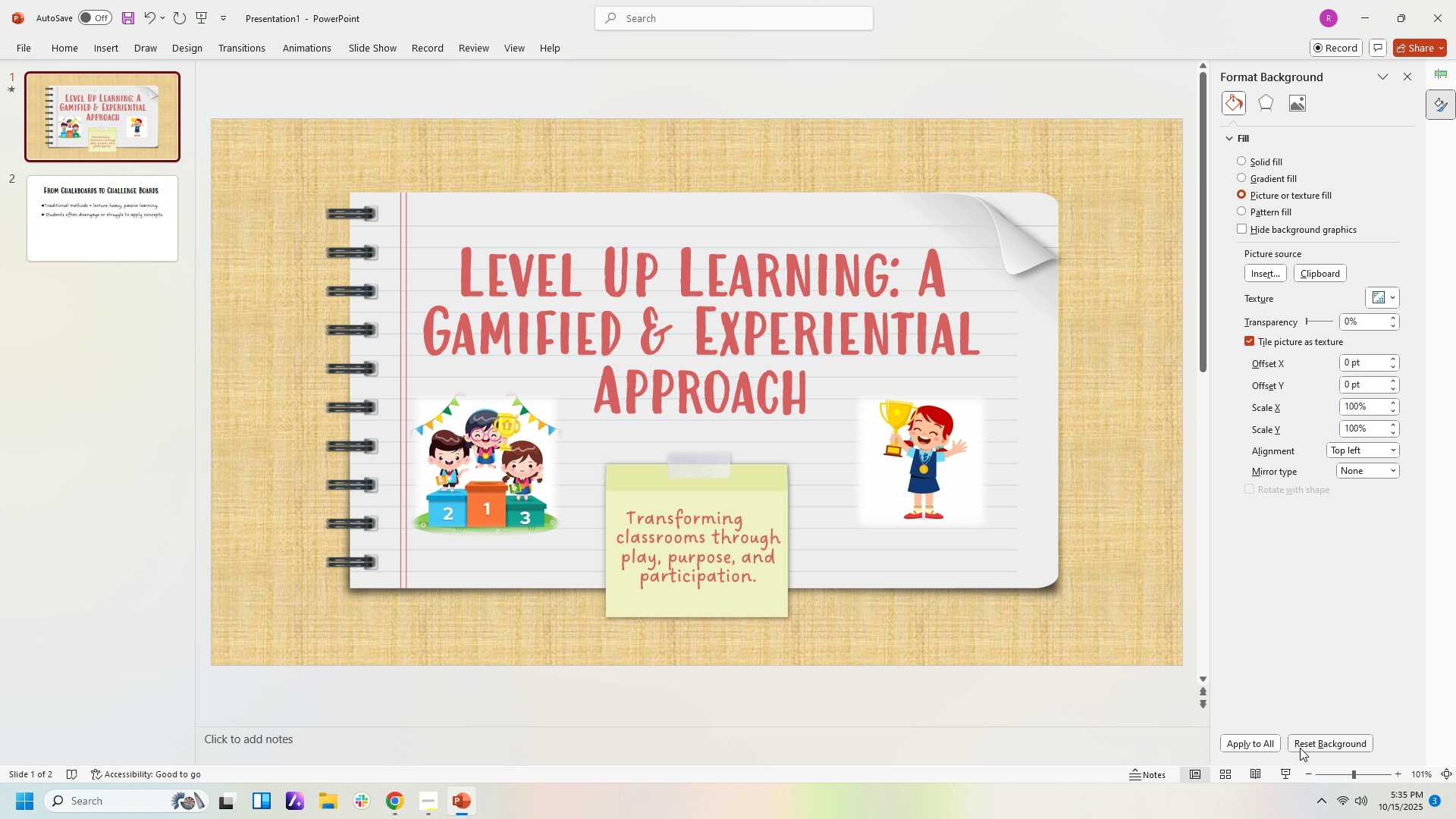 
left_click([1267, 745])
 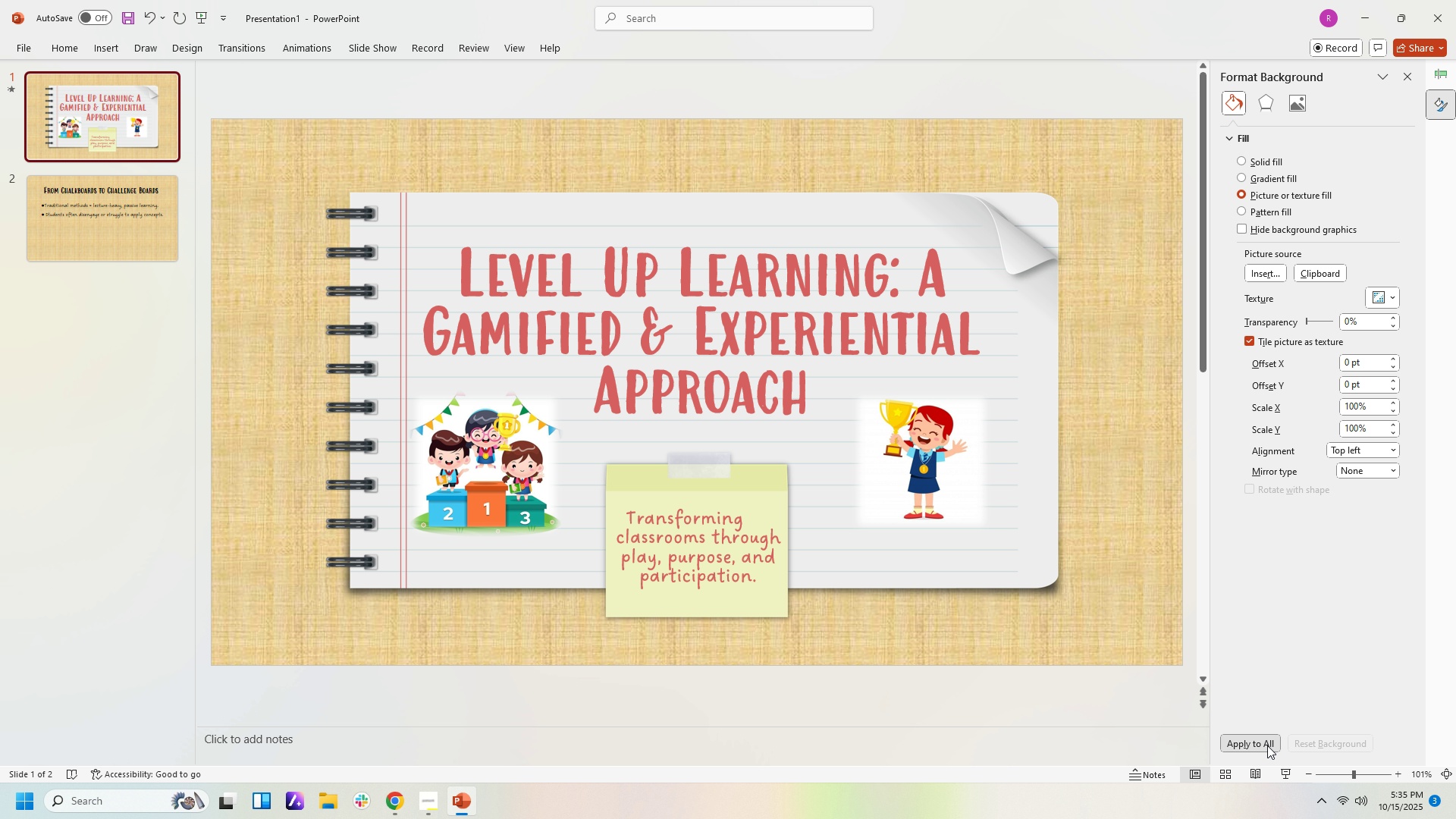 
left_click([1267, 745])
 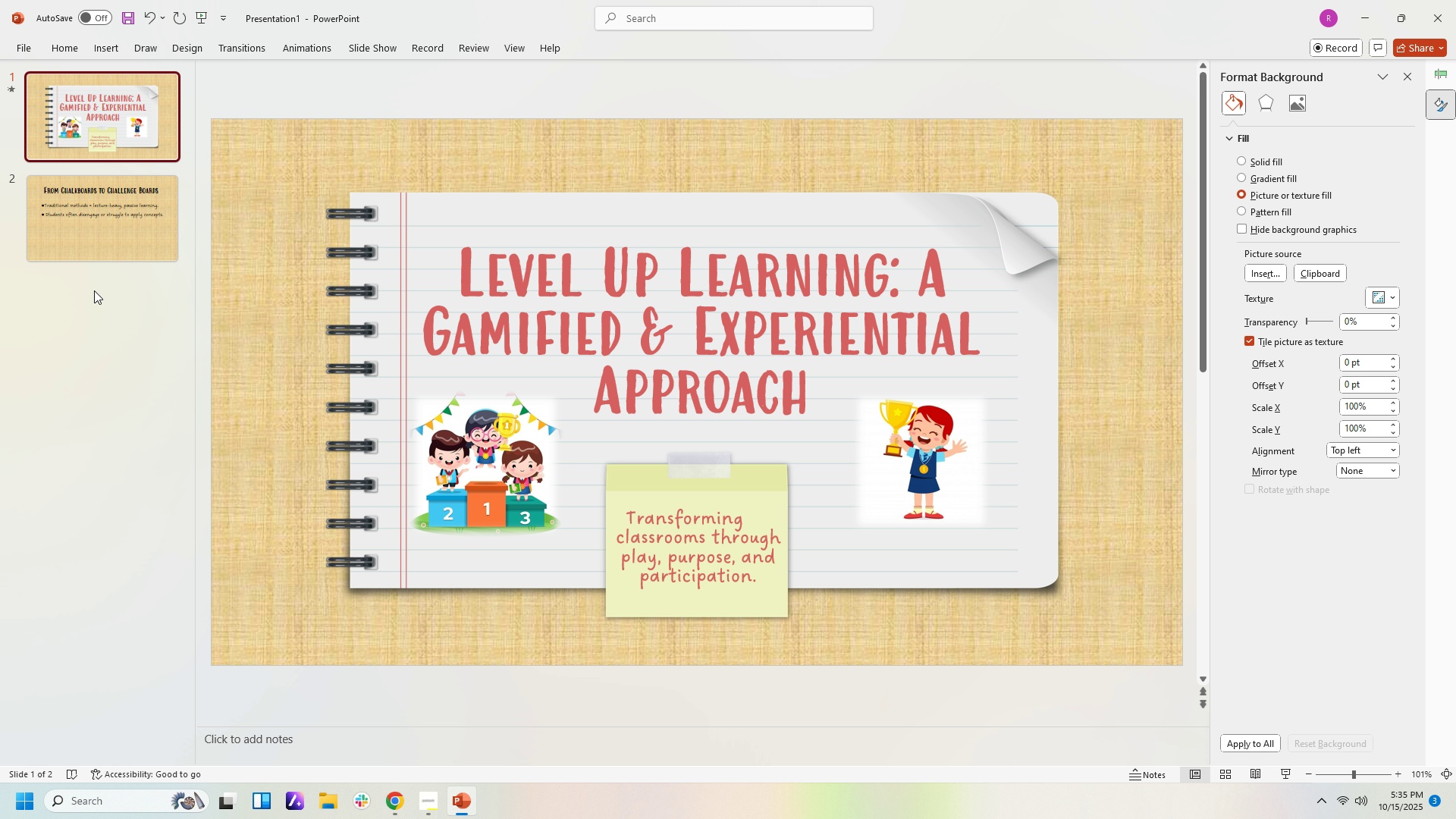 
left_click([106, 249])
 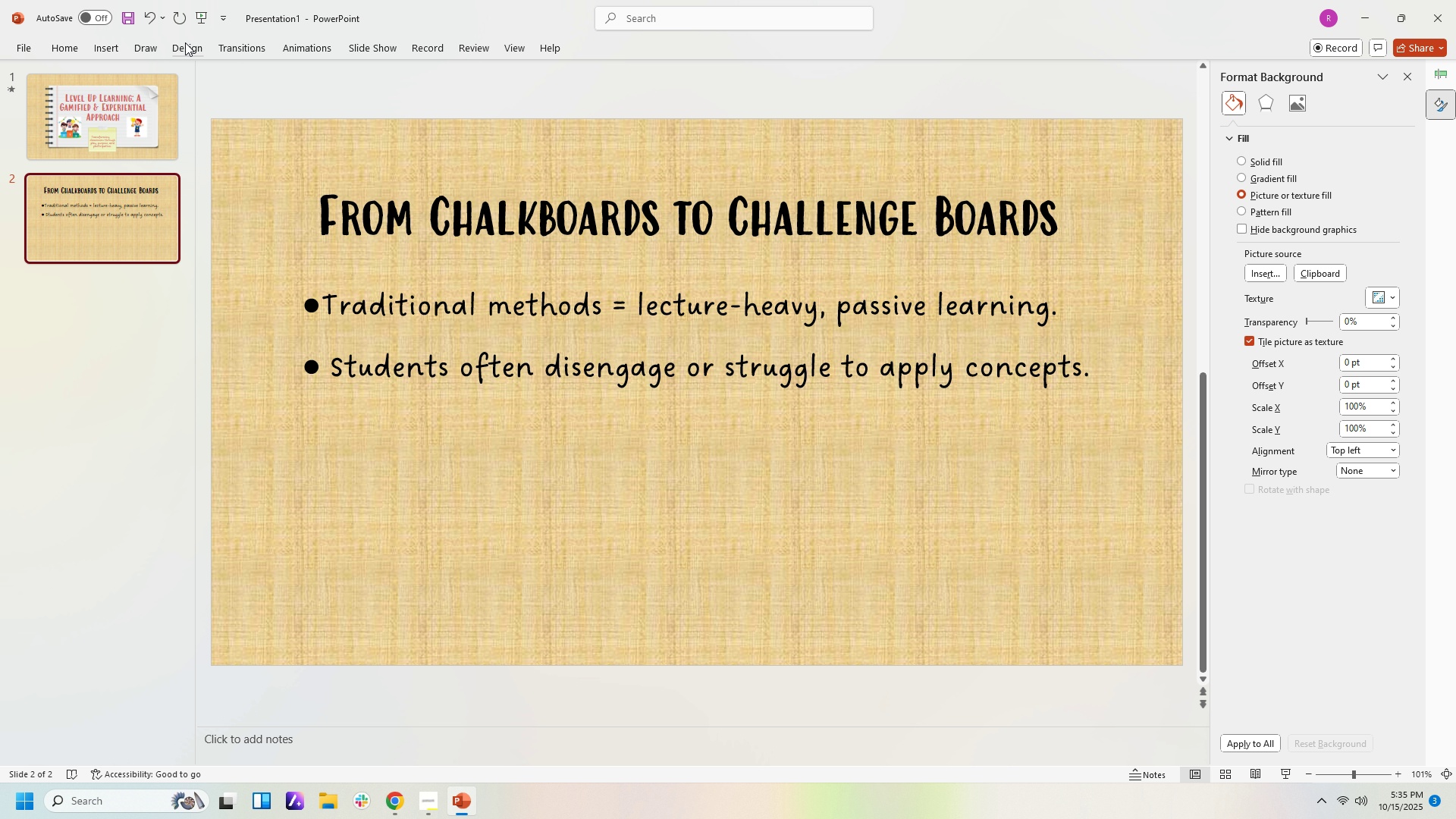 
left_click([188, 42])
 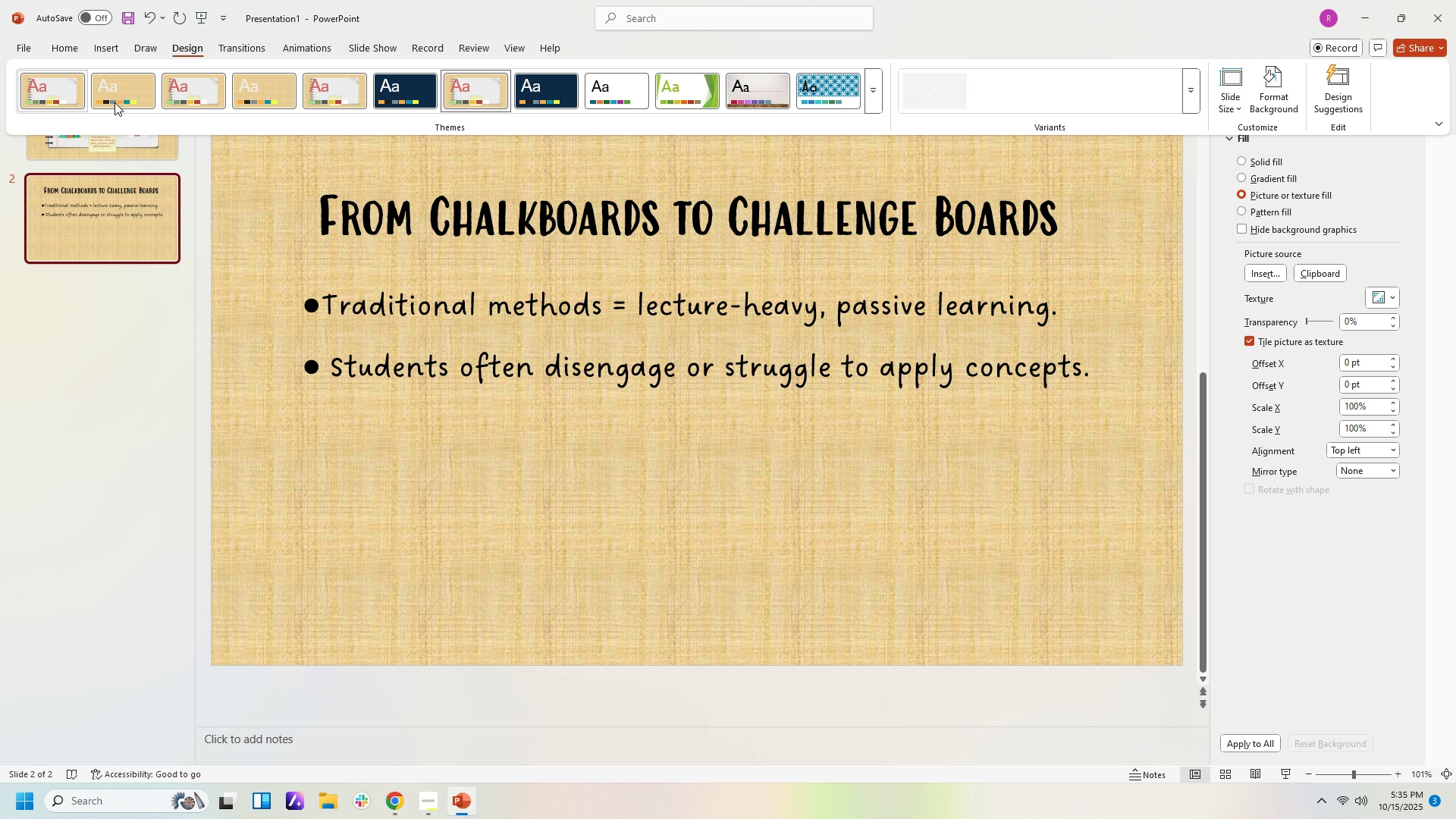 
left_click([184, 102])
 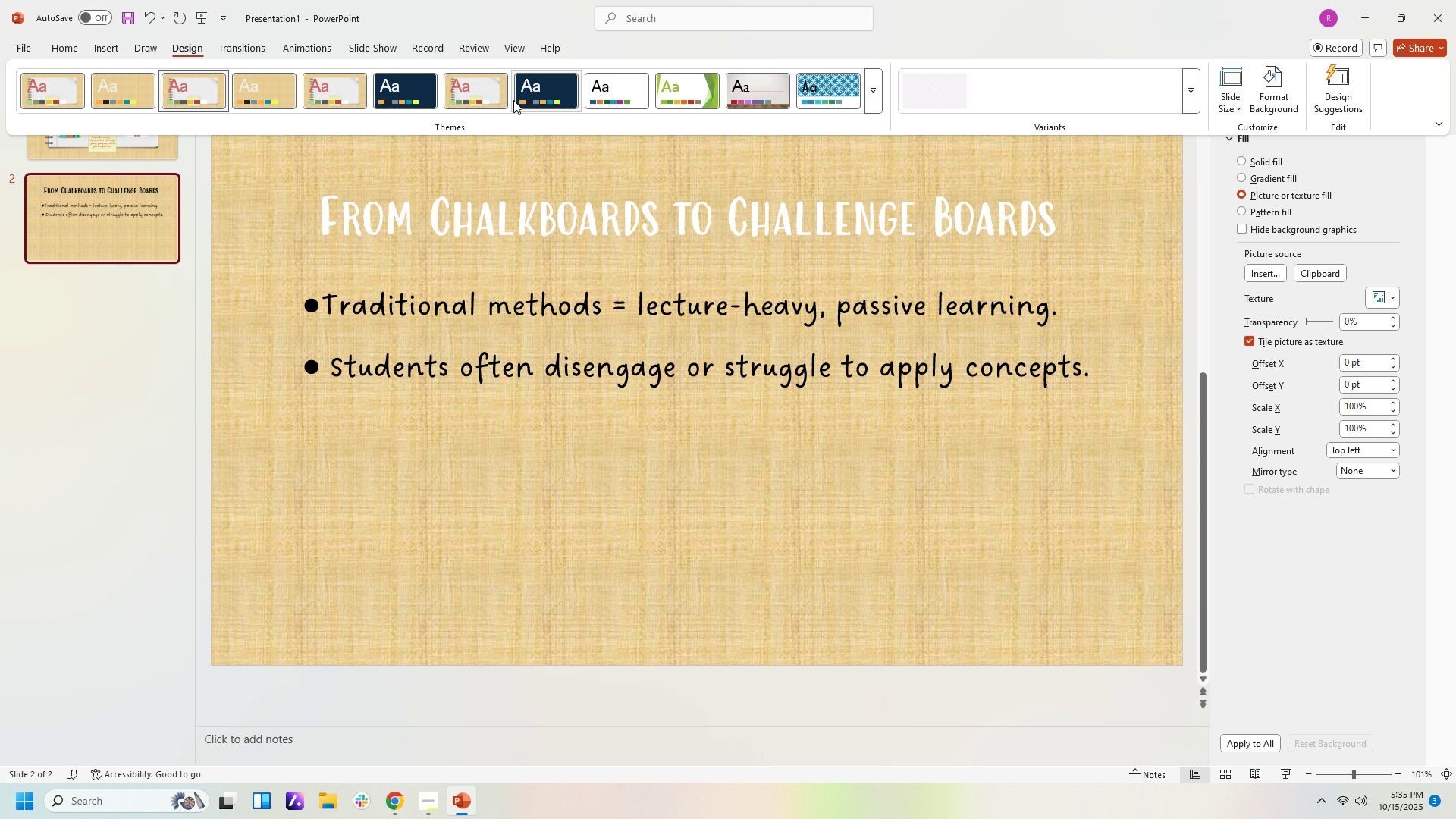 
left_click([474, 99])
 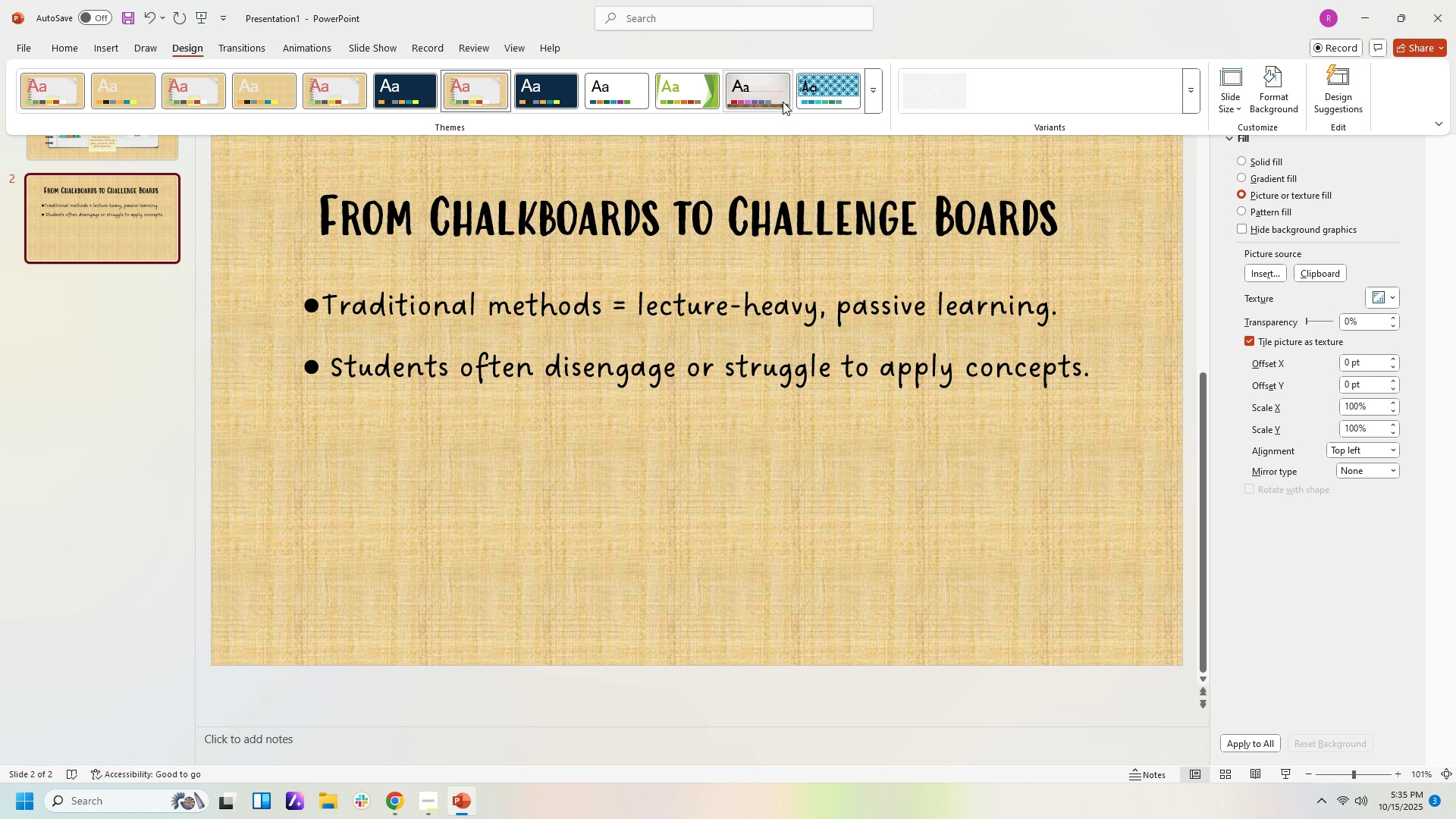 
left_click([783, 98])
 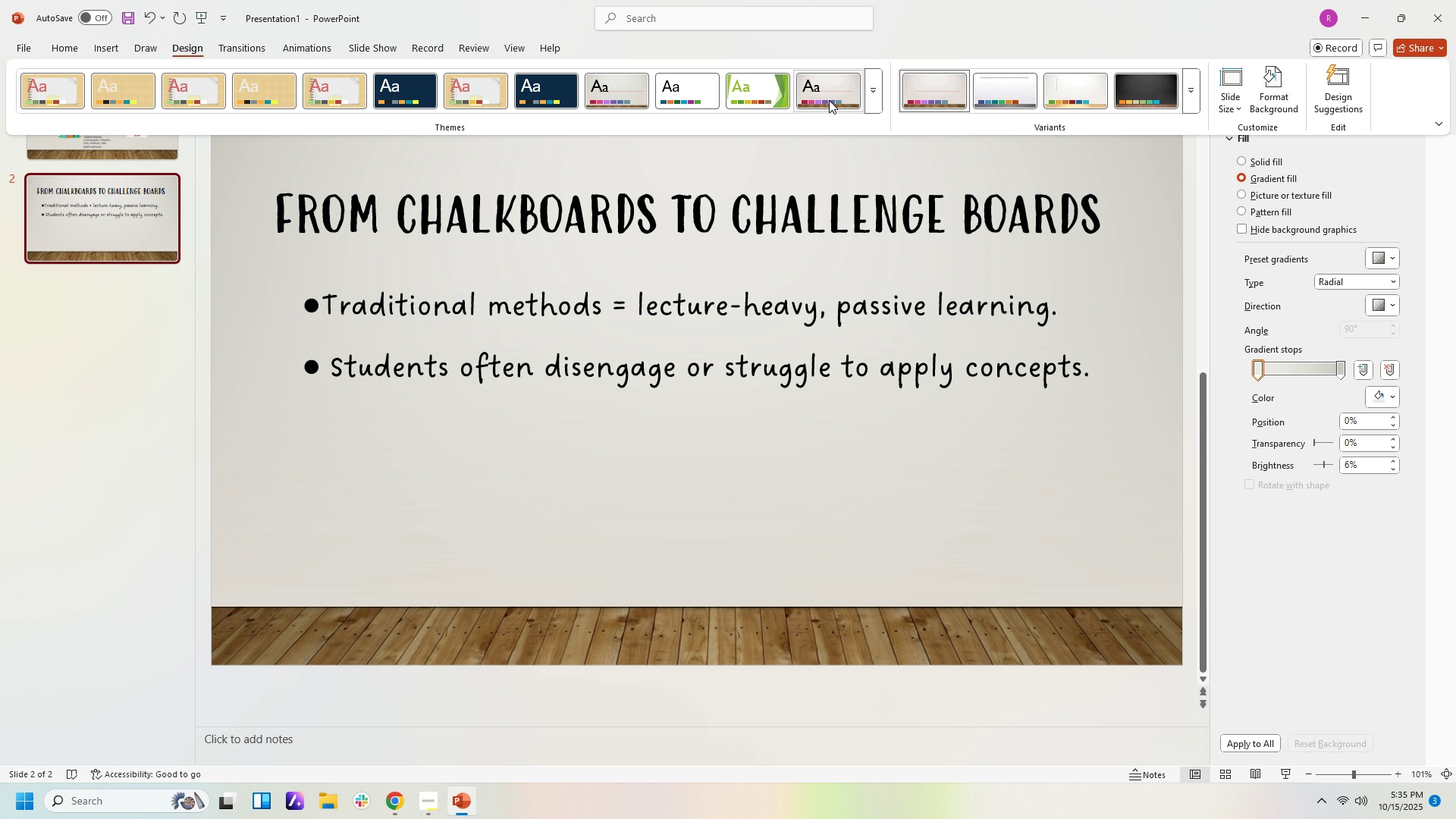 
left_click([829, 100])
 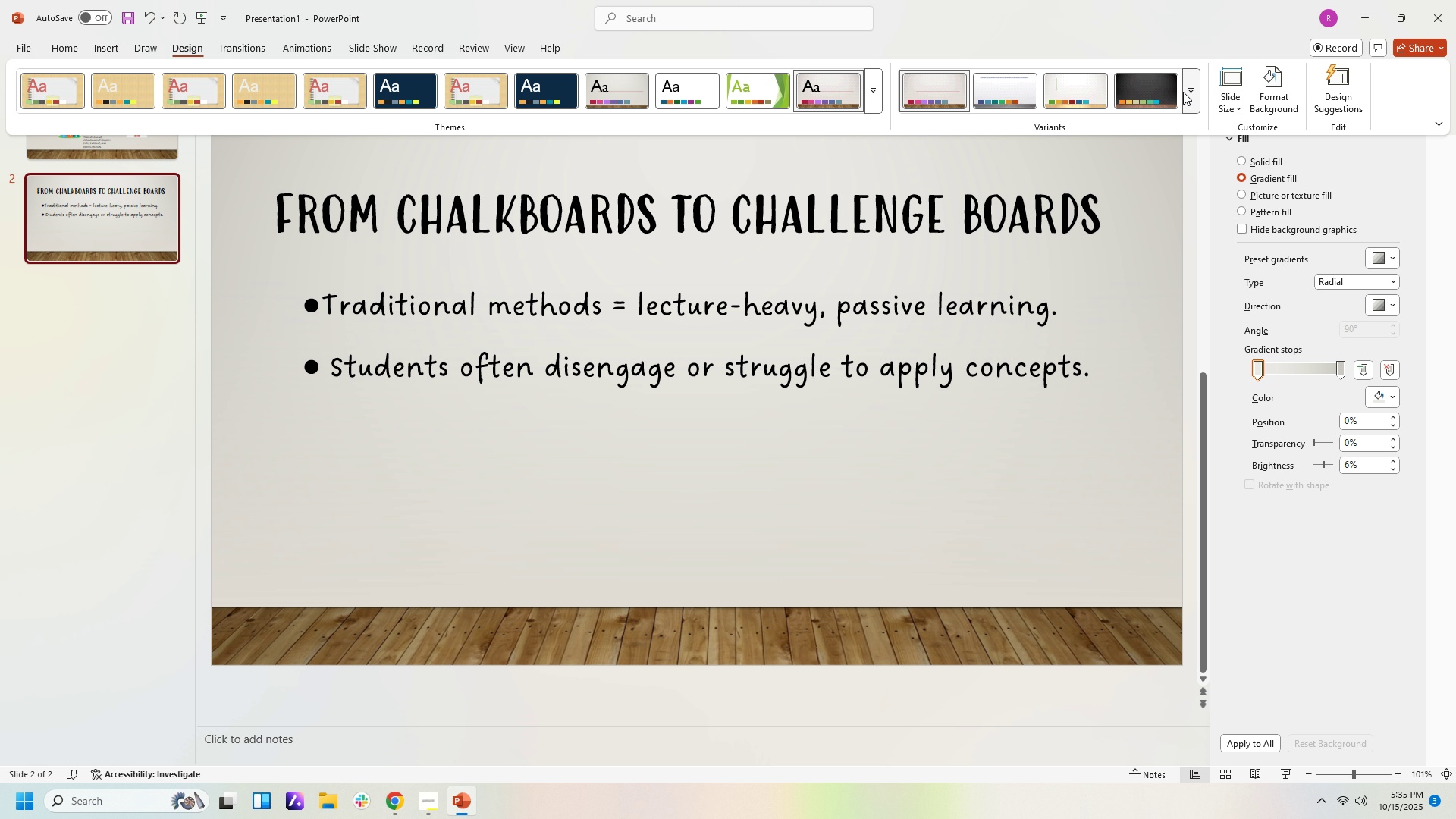 
left_click([1188, 90])
 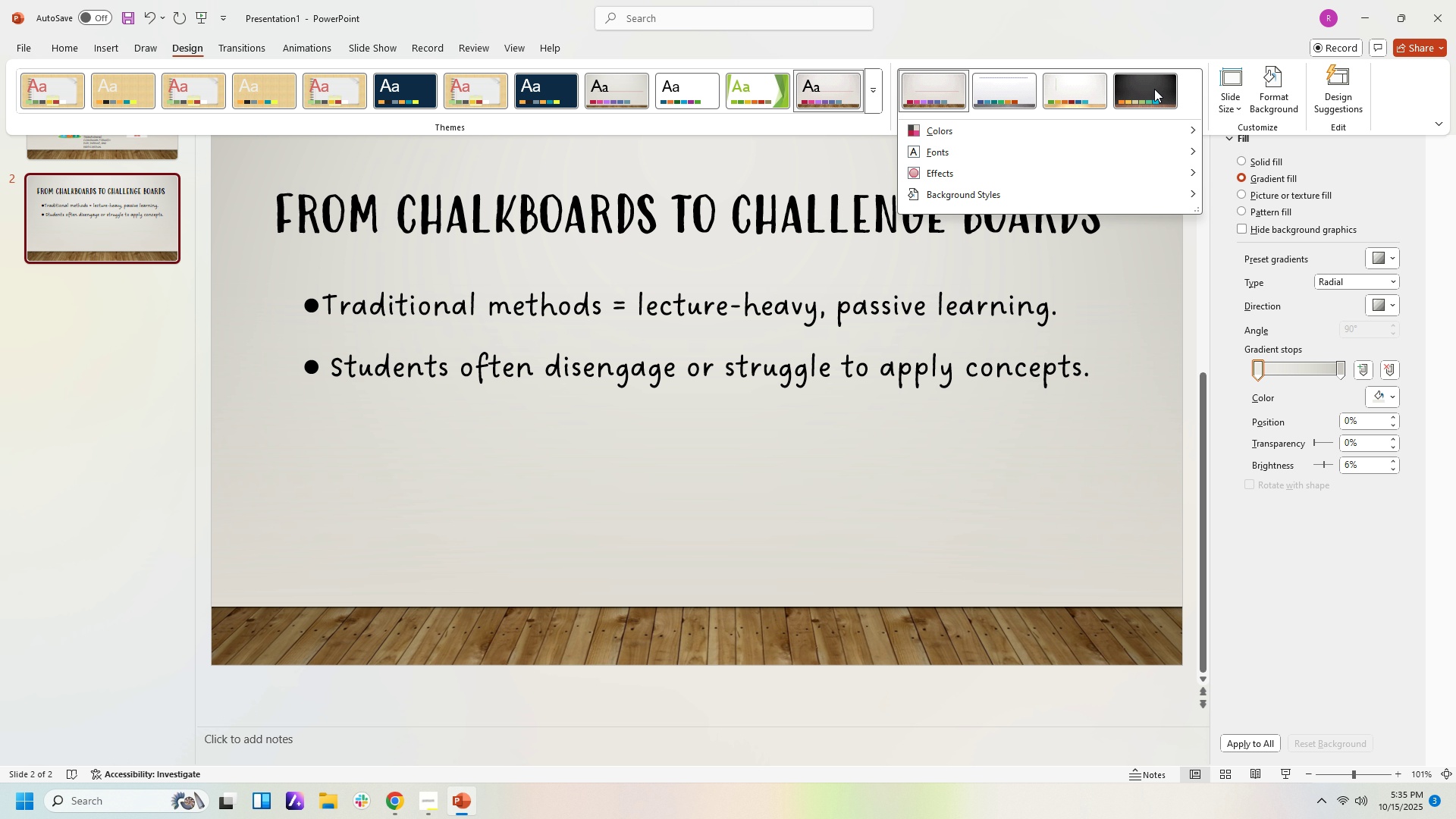 
left_click([1188, 90])
 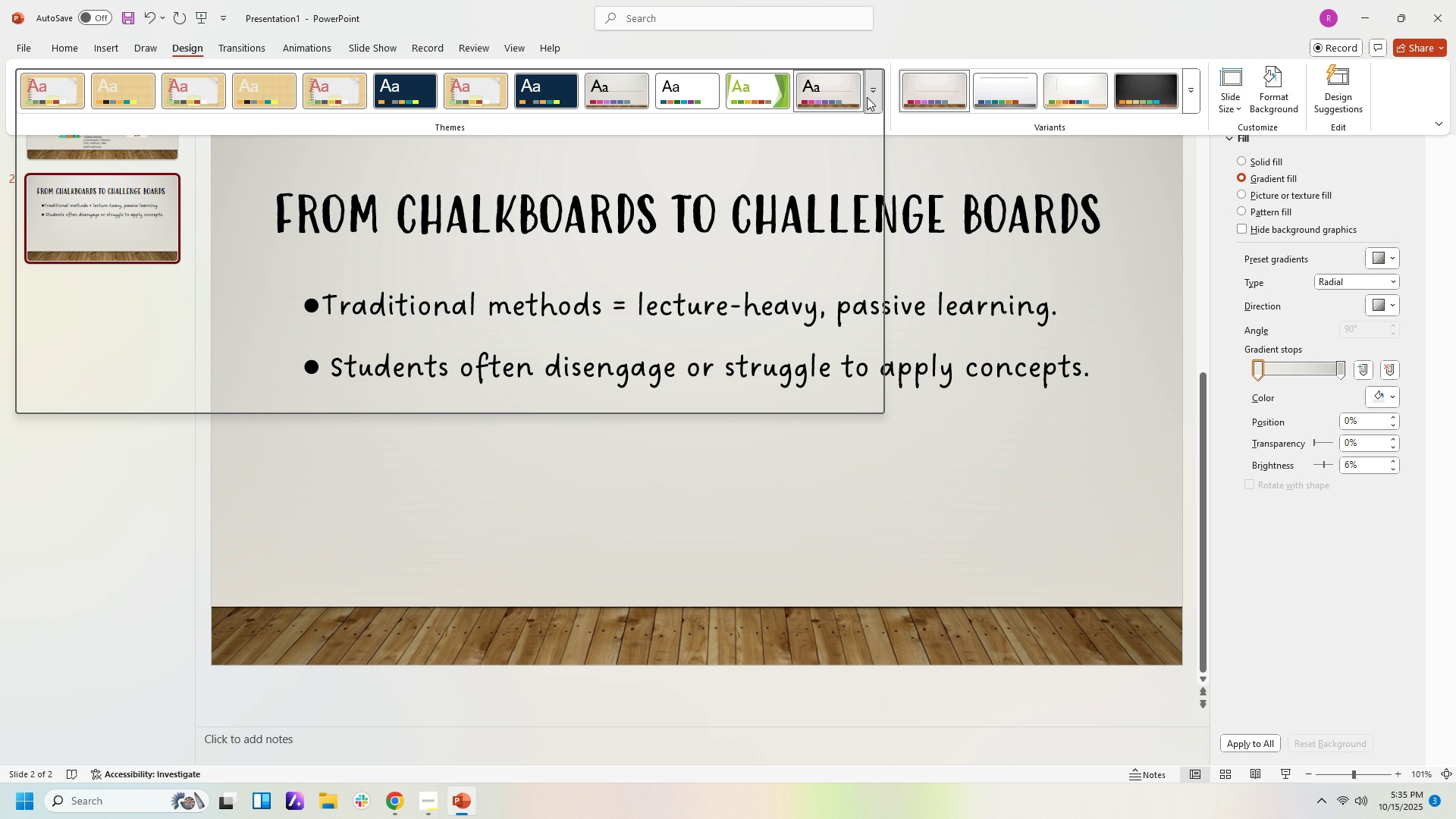 
left_click([867, 97])
 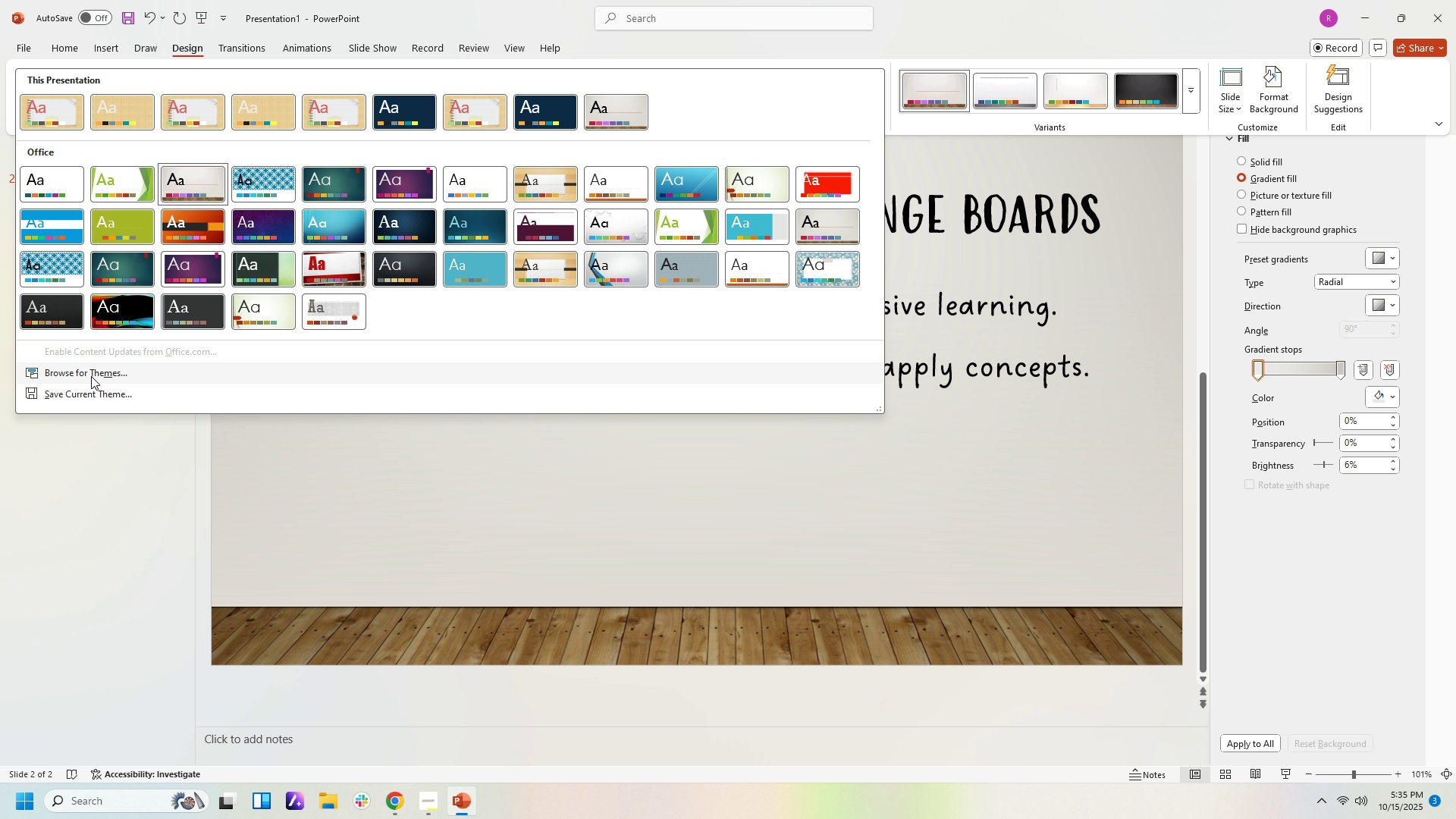 
left_click([91, 376])
 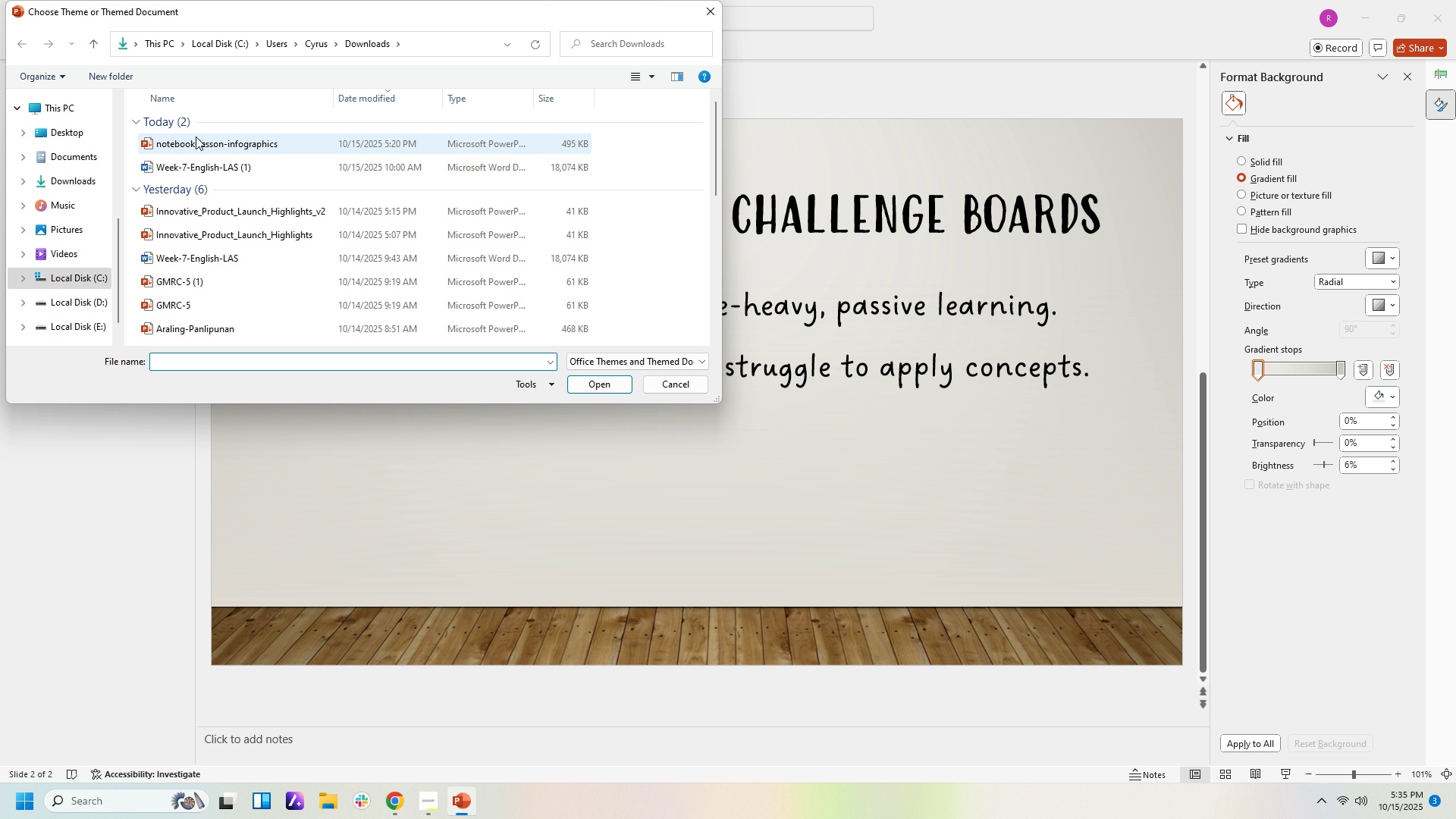 
left_click([196, 138])
 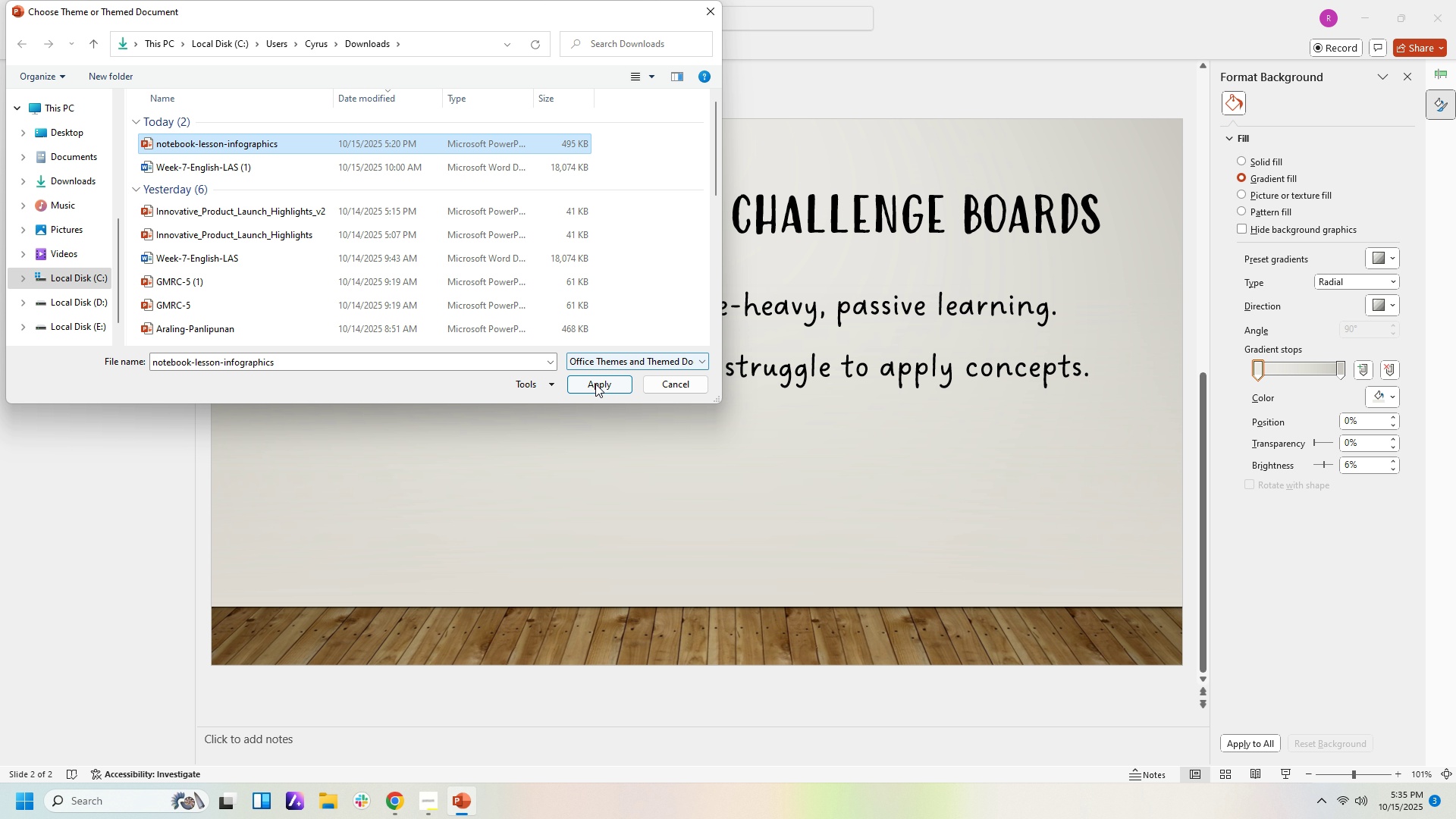 
left_click([595, 384])
 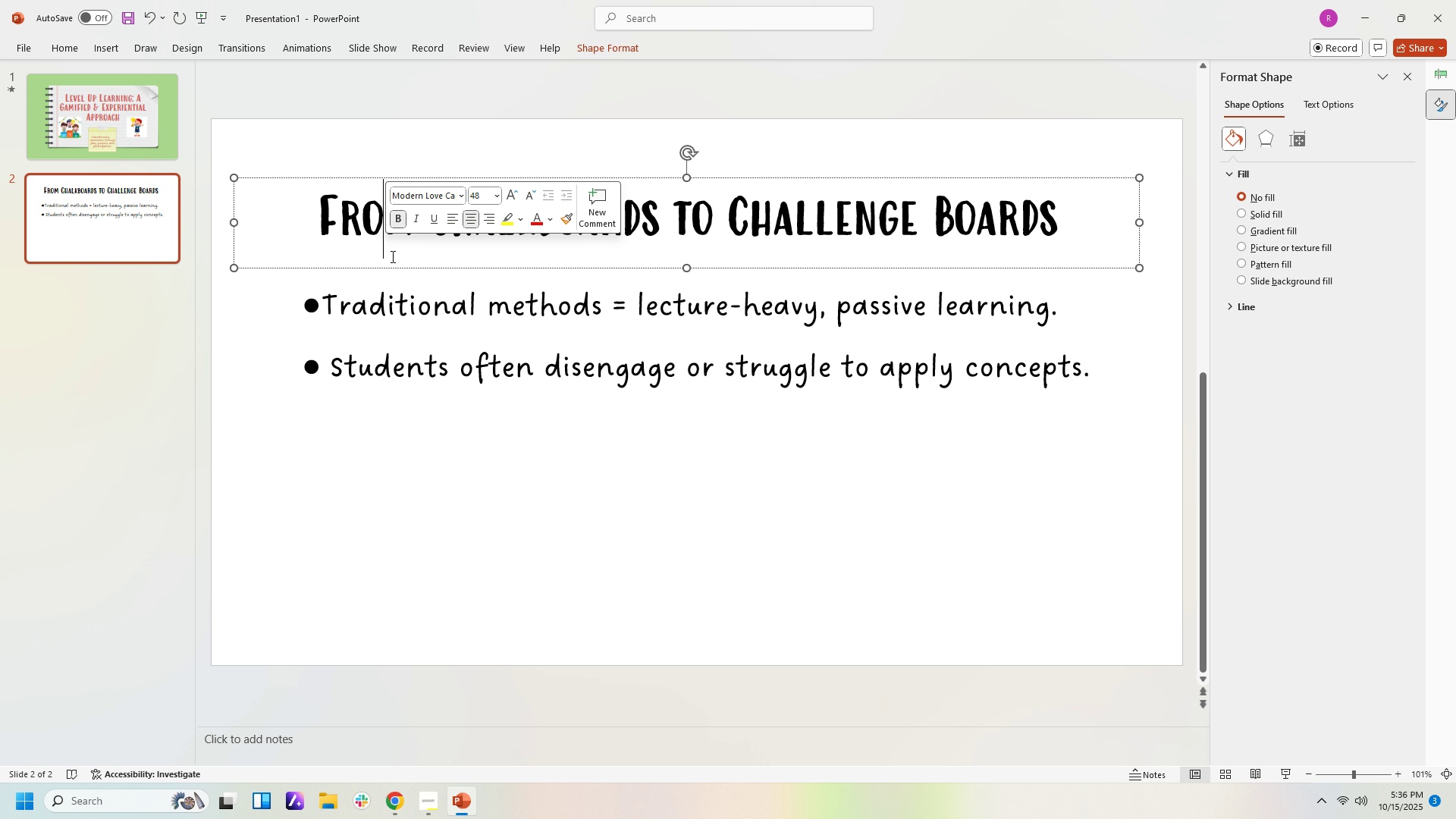 
left_click([32, 44])
 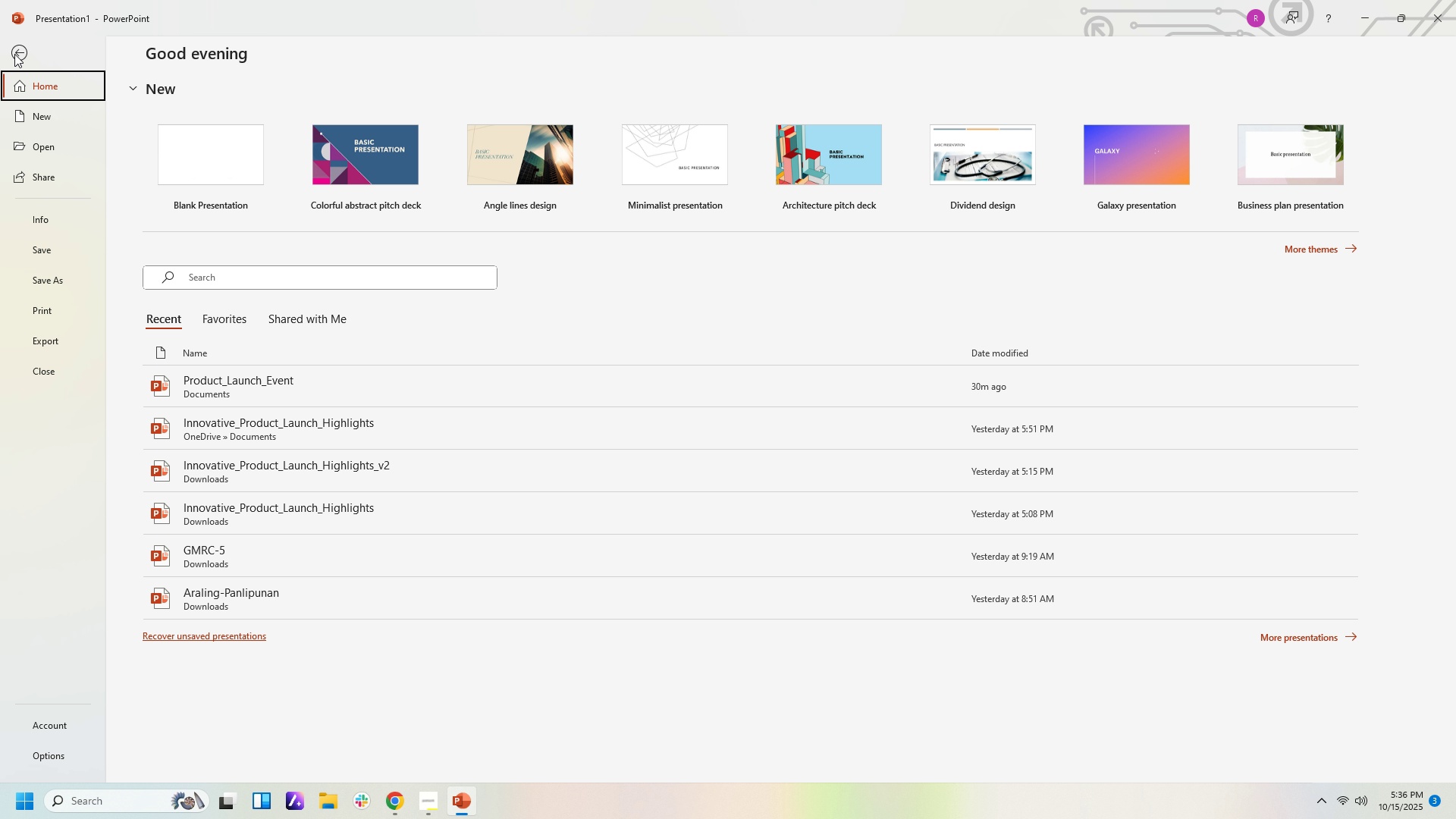 
left_click([14, 54])
 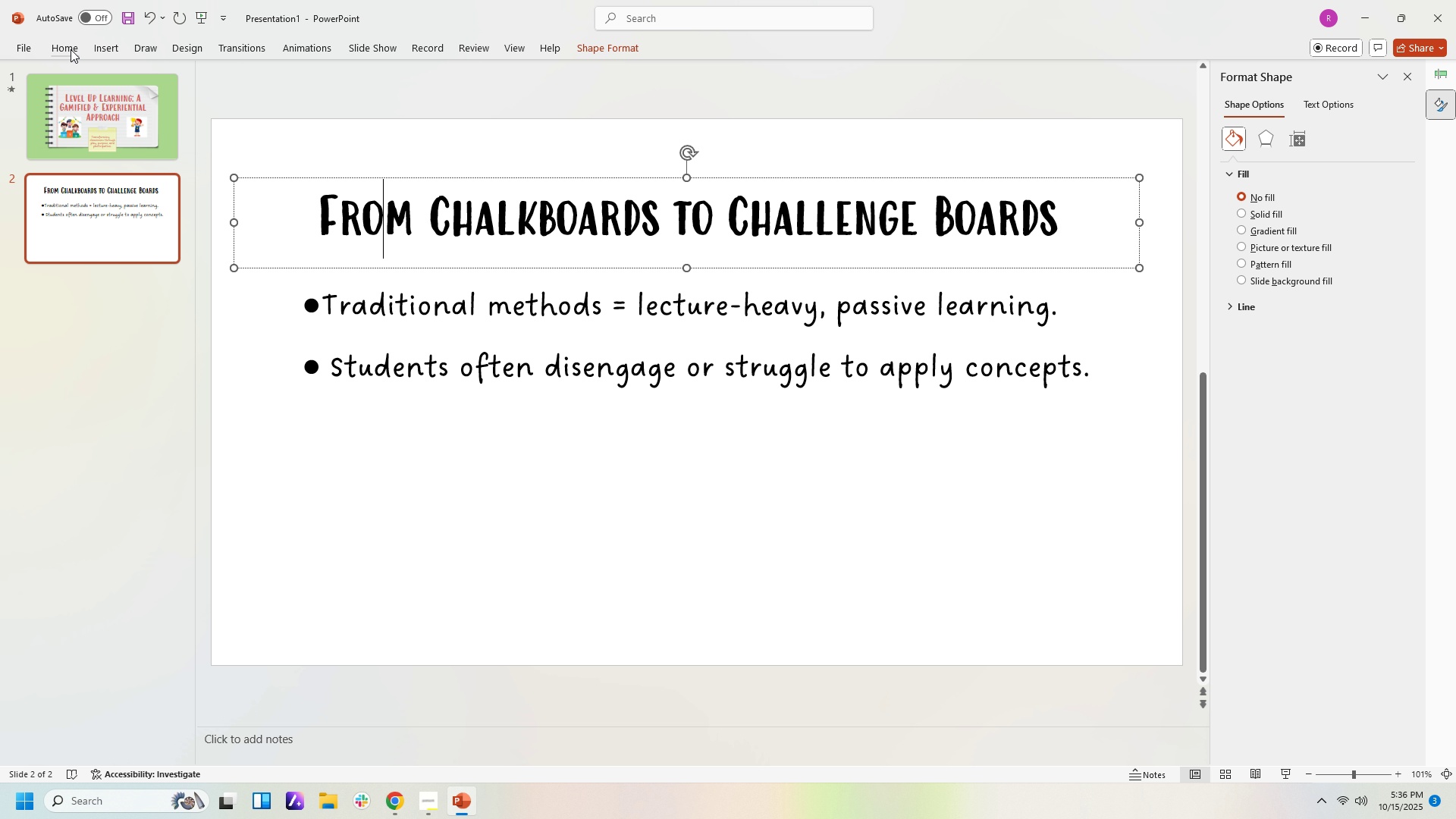 
left_click([71, 49])
 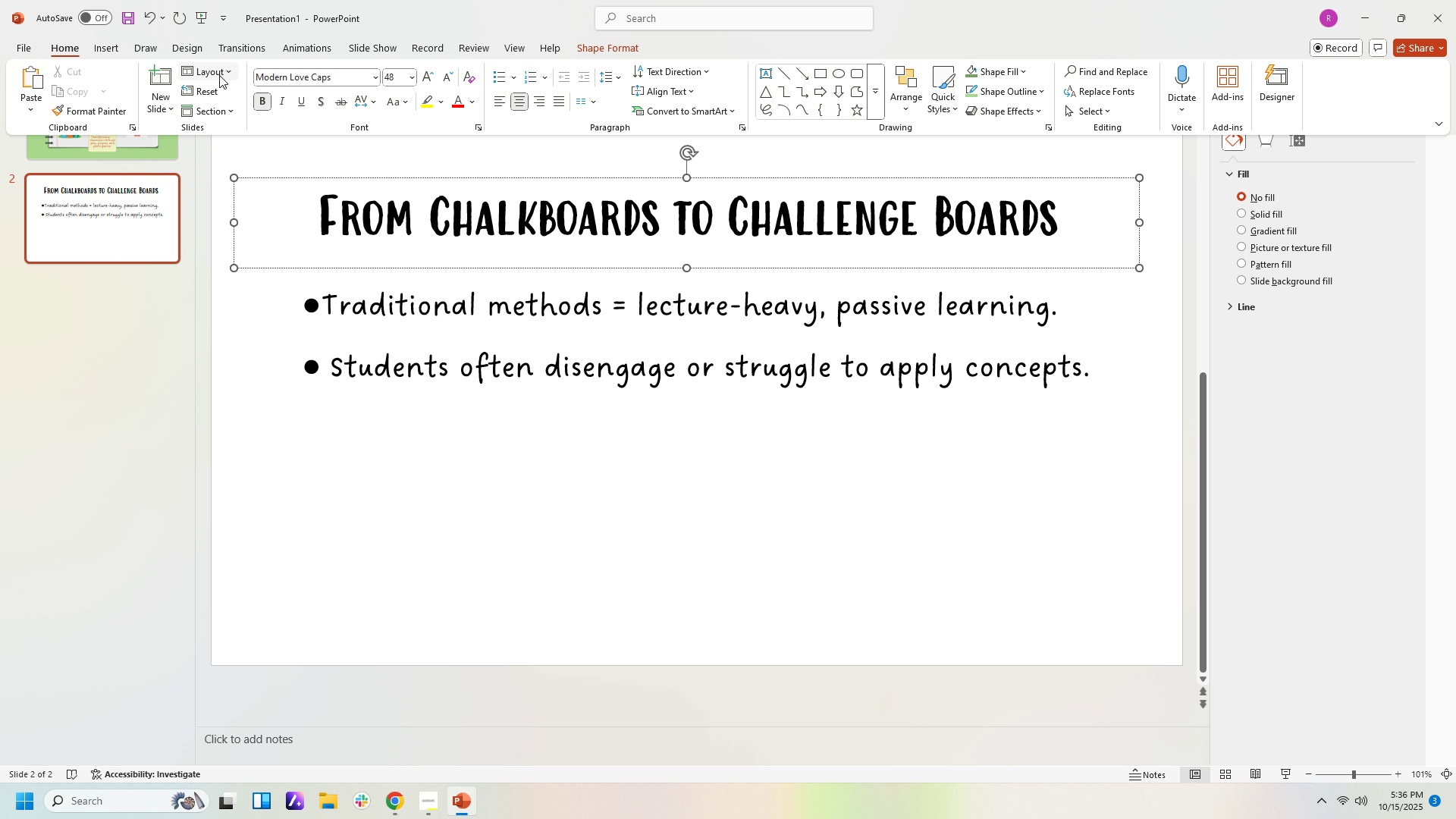 
left_click([221, 74])
 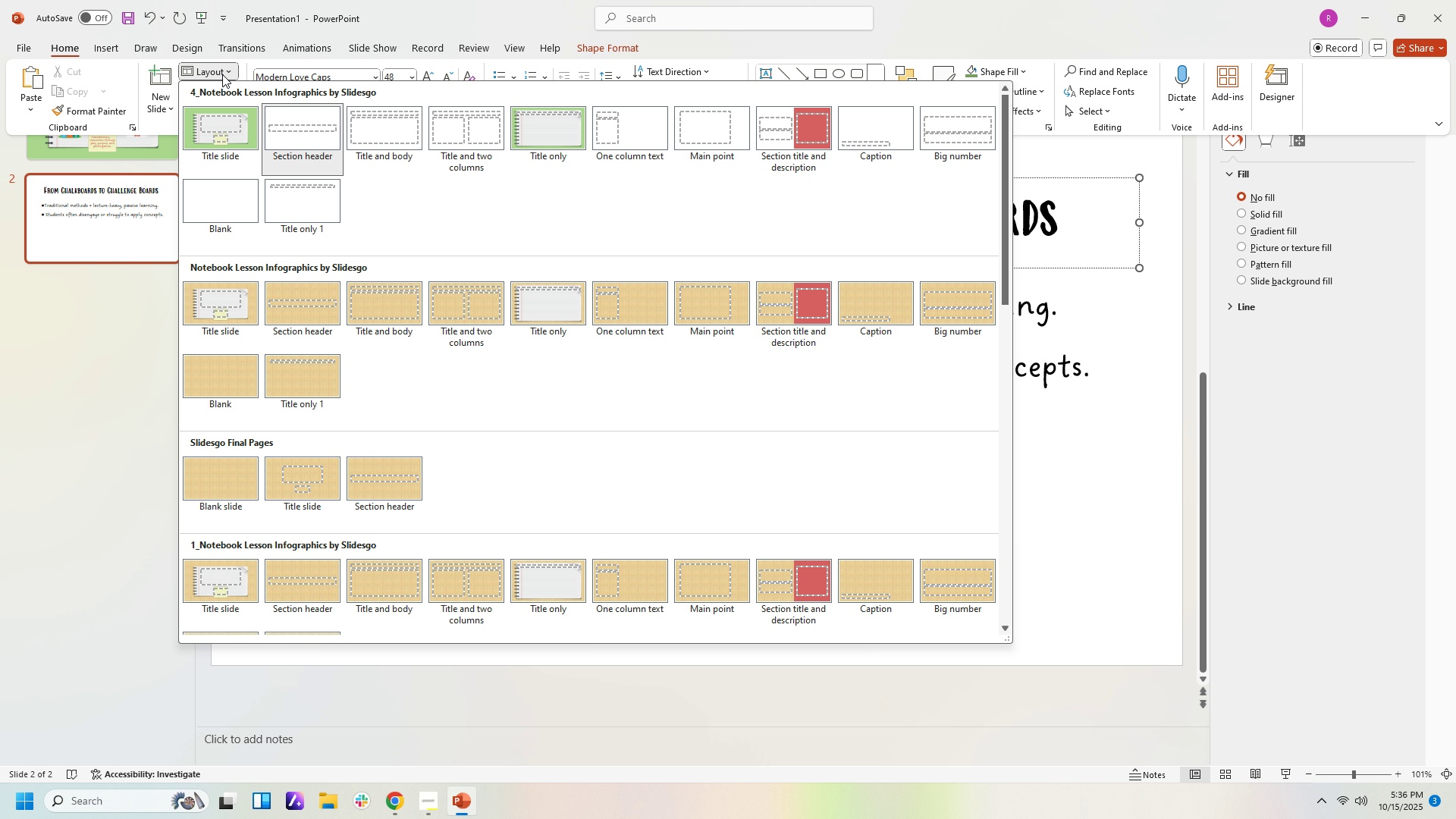 
wait(6.0)
 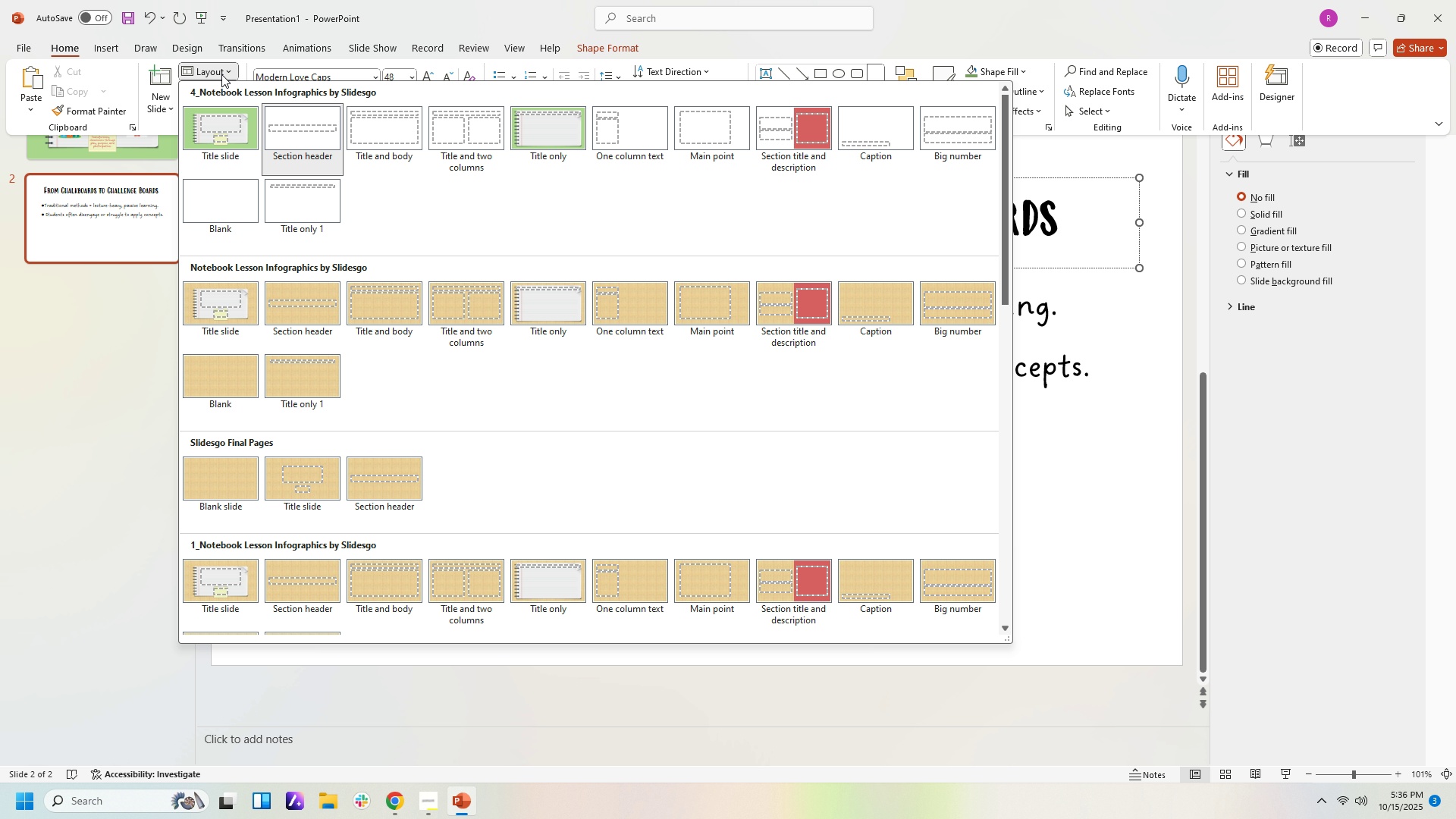 
left_click([549, 136])
 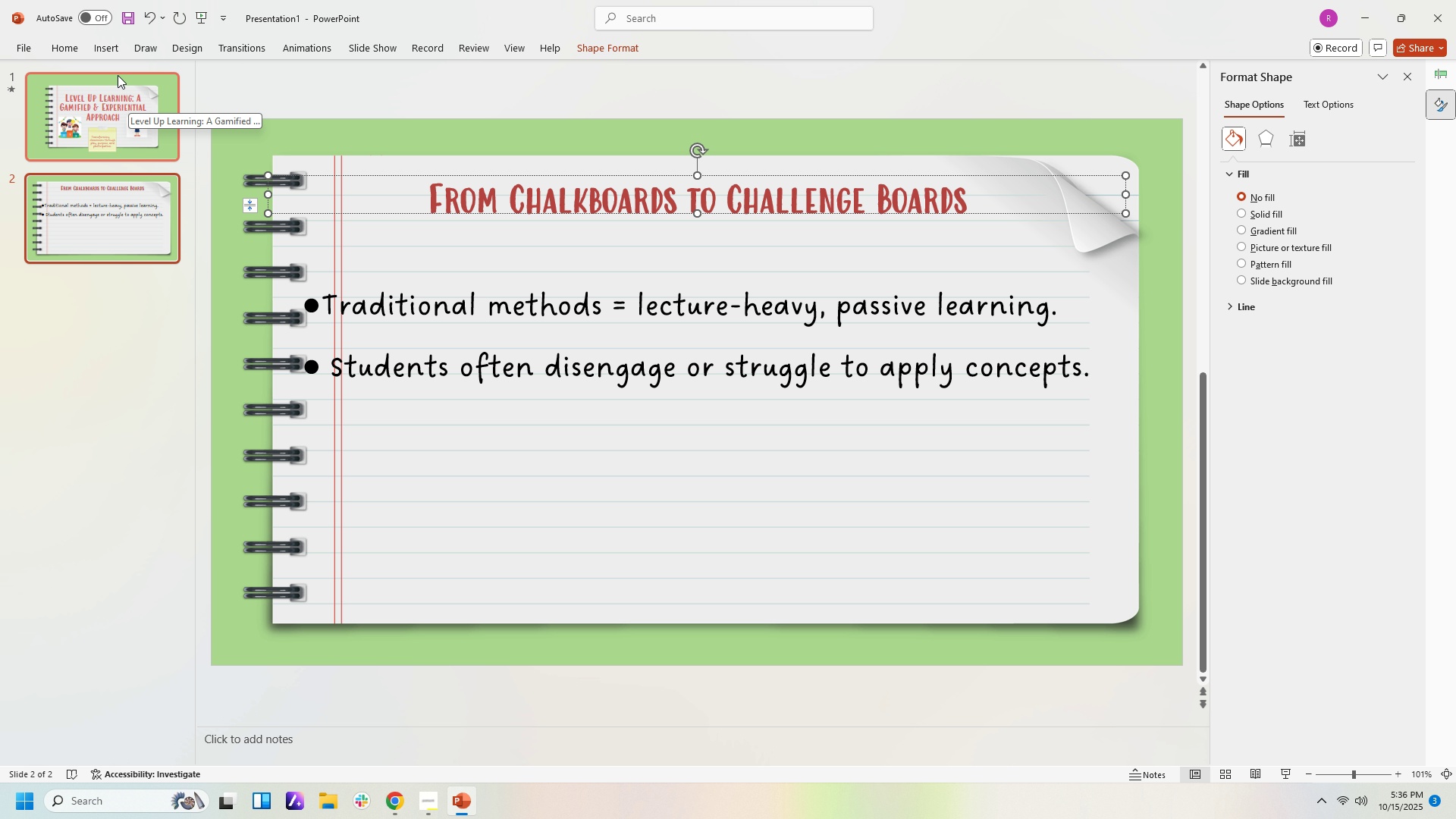 
wait(6.51)
 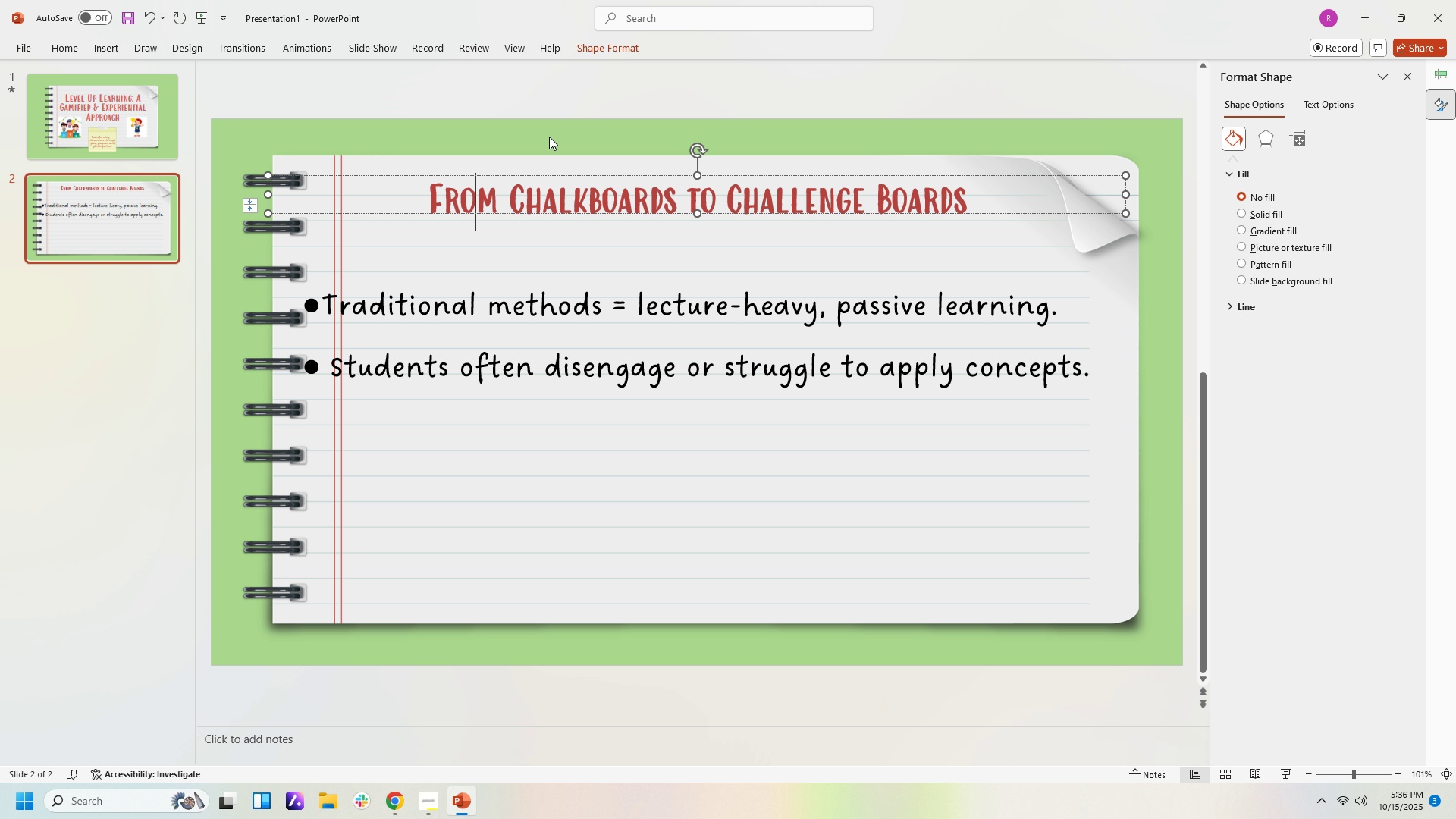 
left_click([96, 44])
 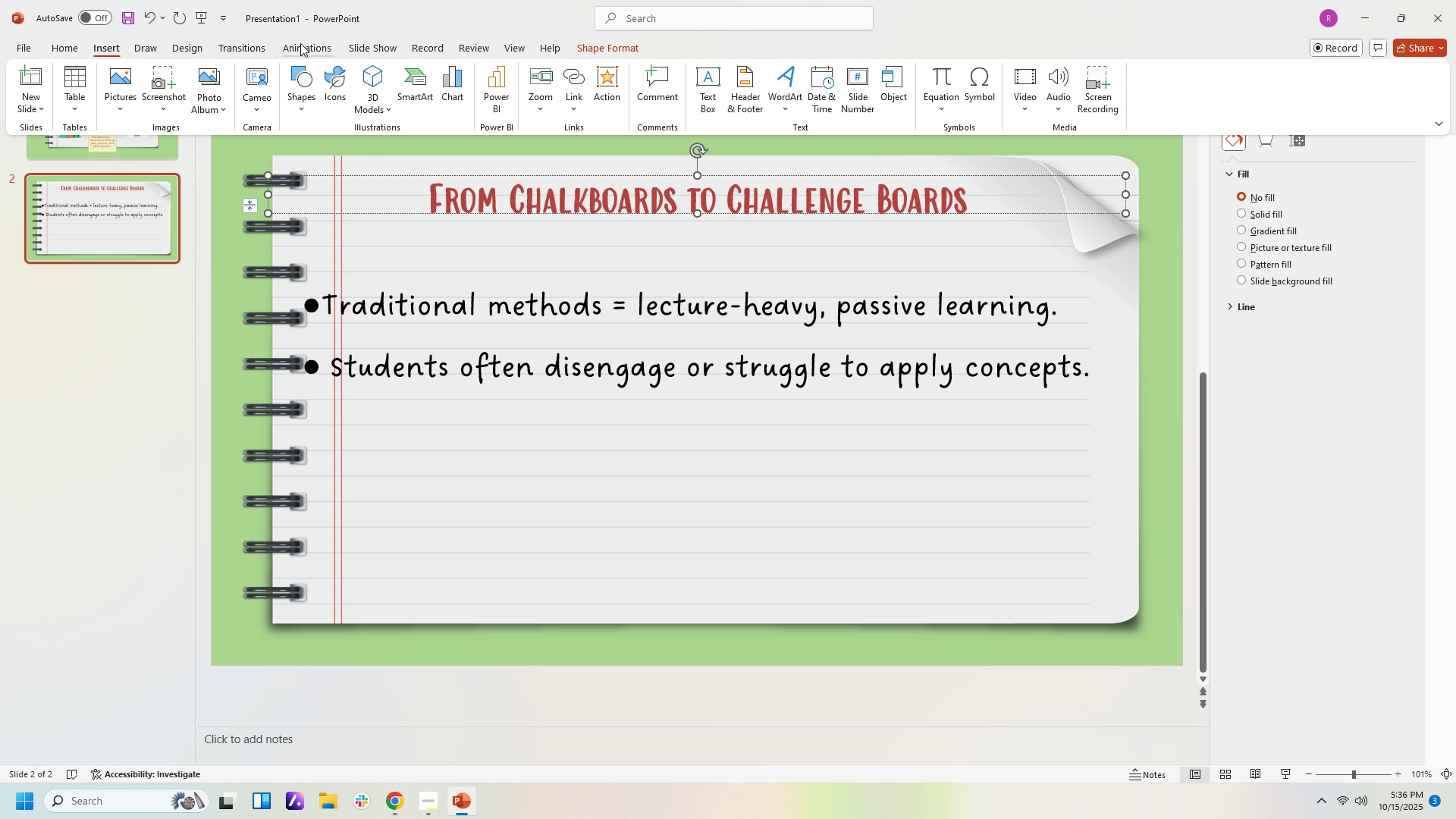 
double_click([256, 45])
 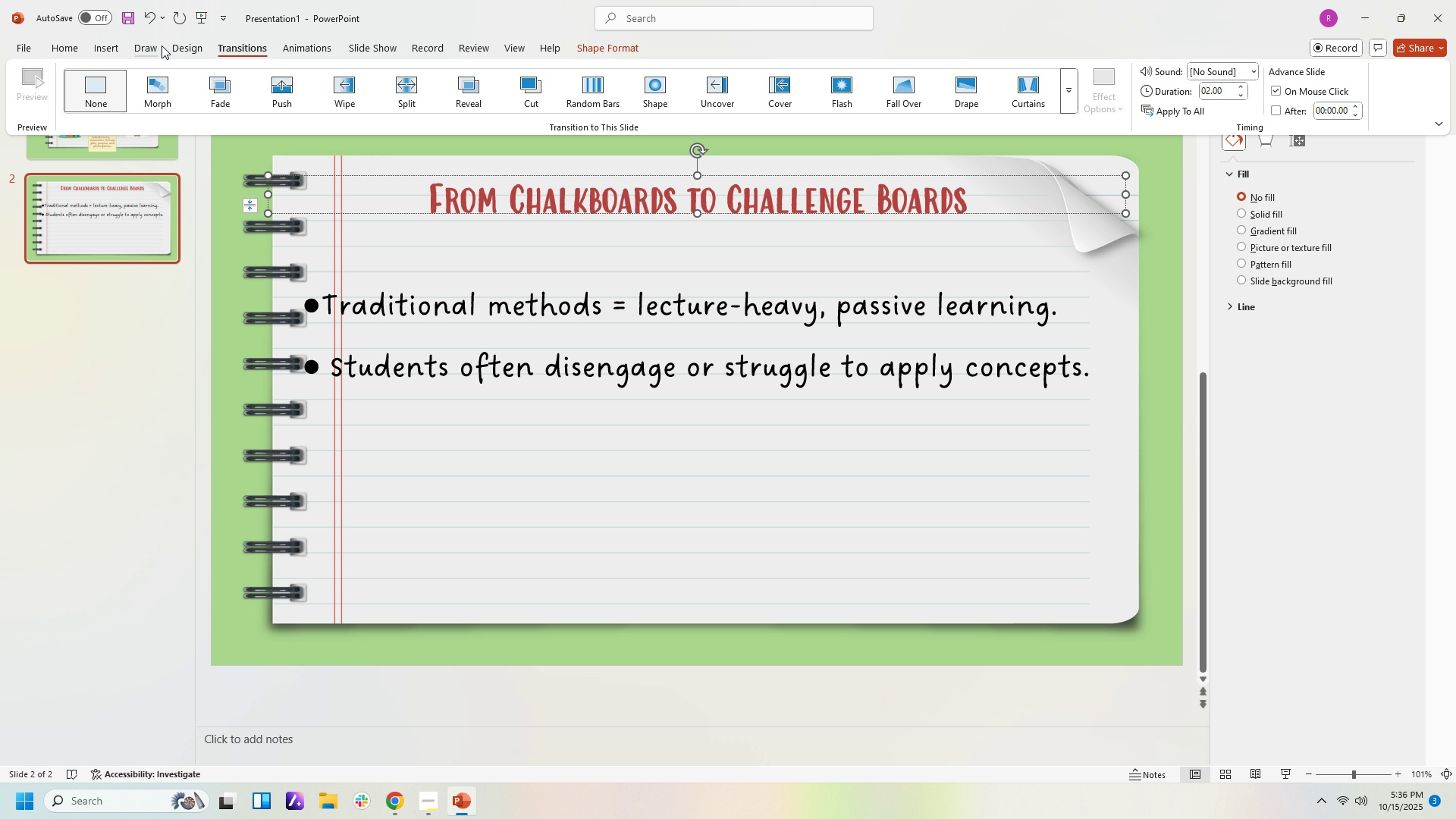 
left_click([162, 46])
 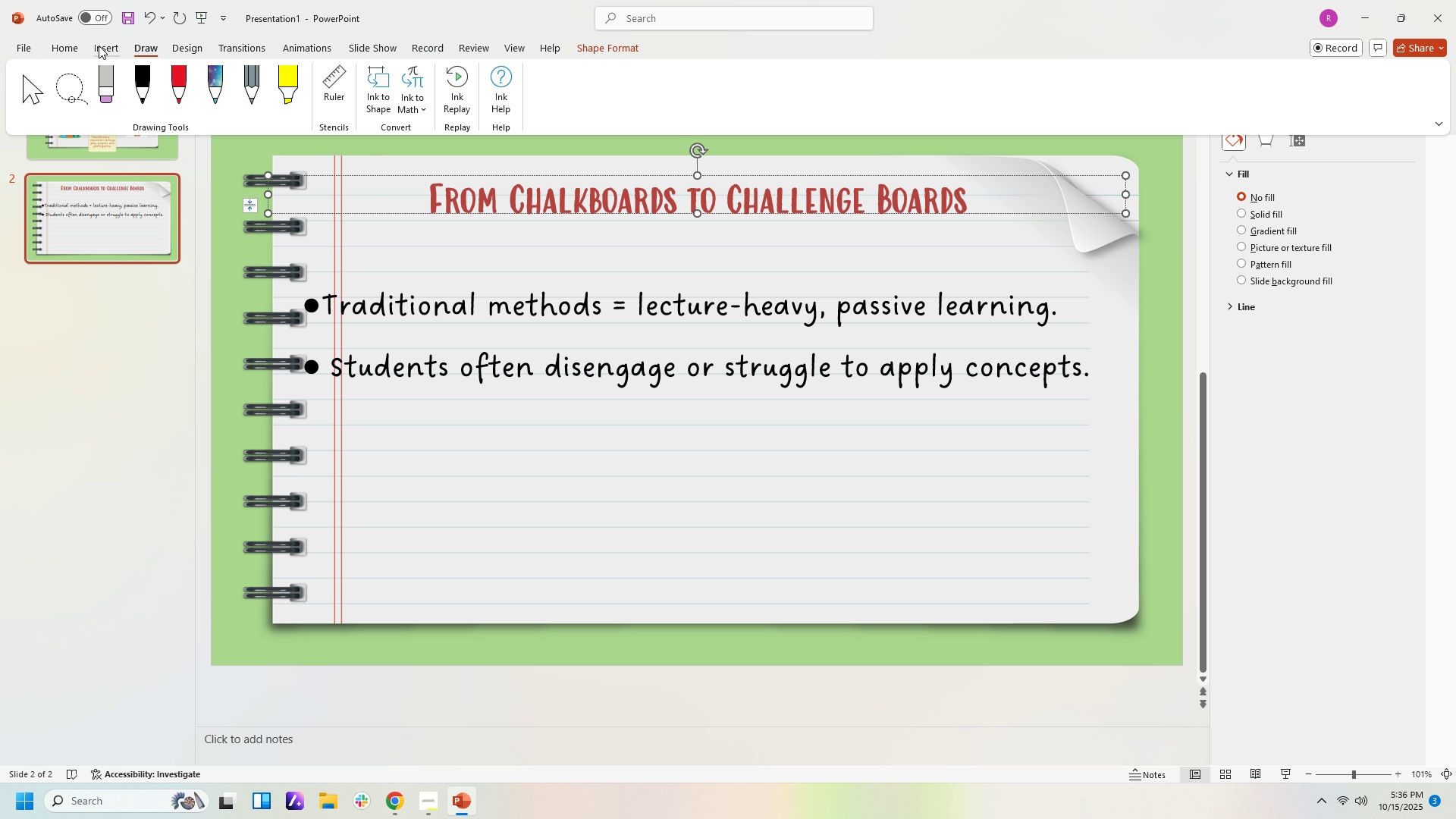 
left_click([97, 46])
 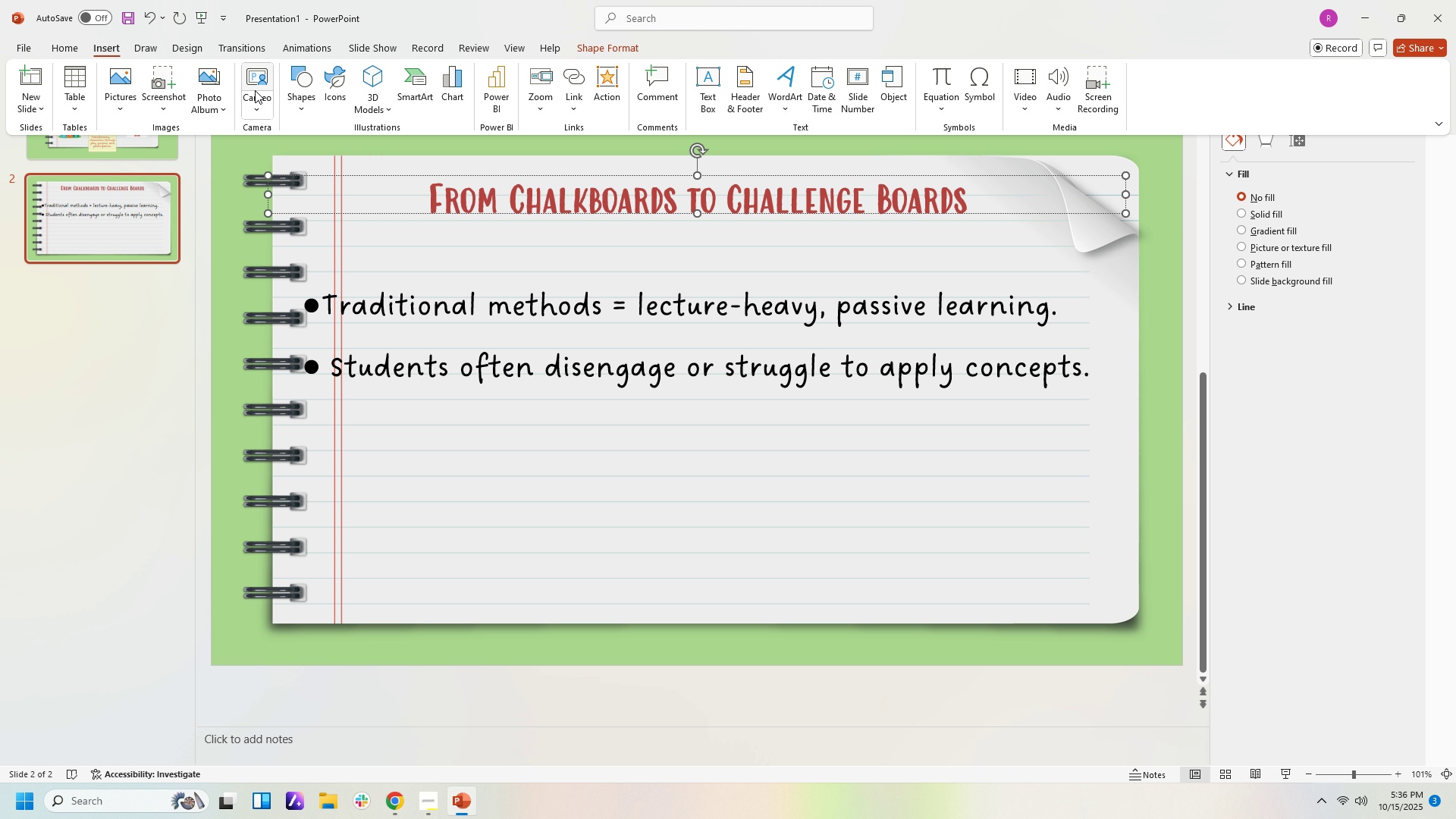 
wait(5.58)
 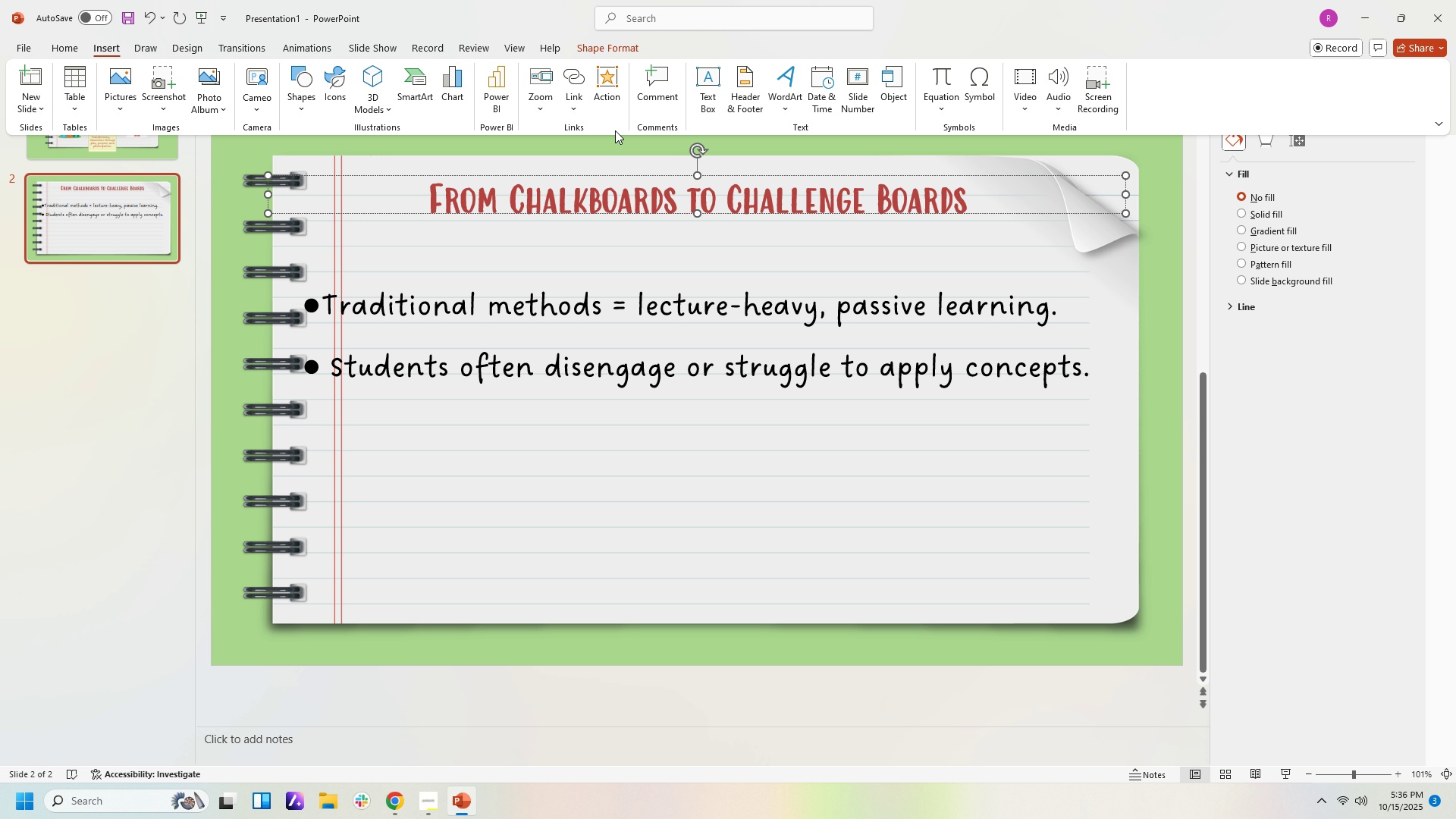 
double_click([198, 42])
 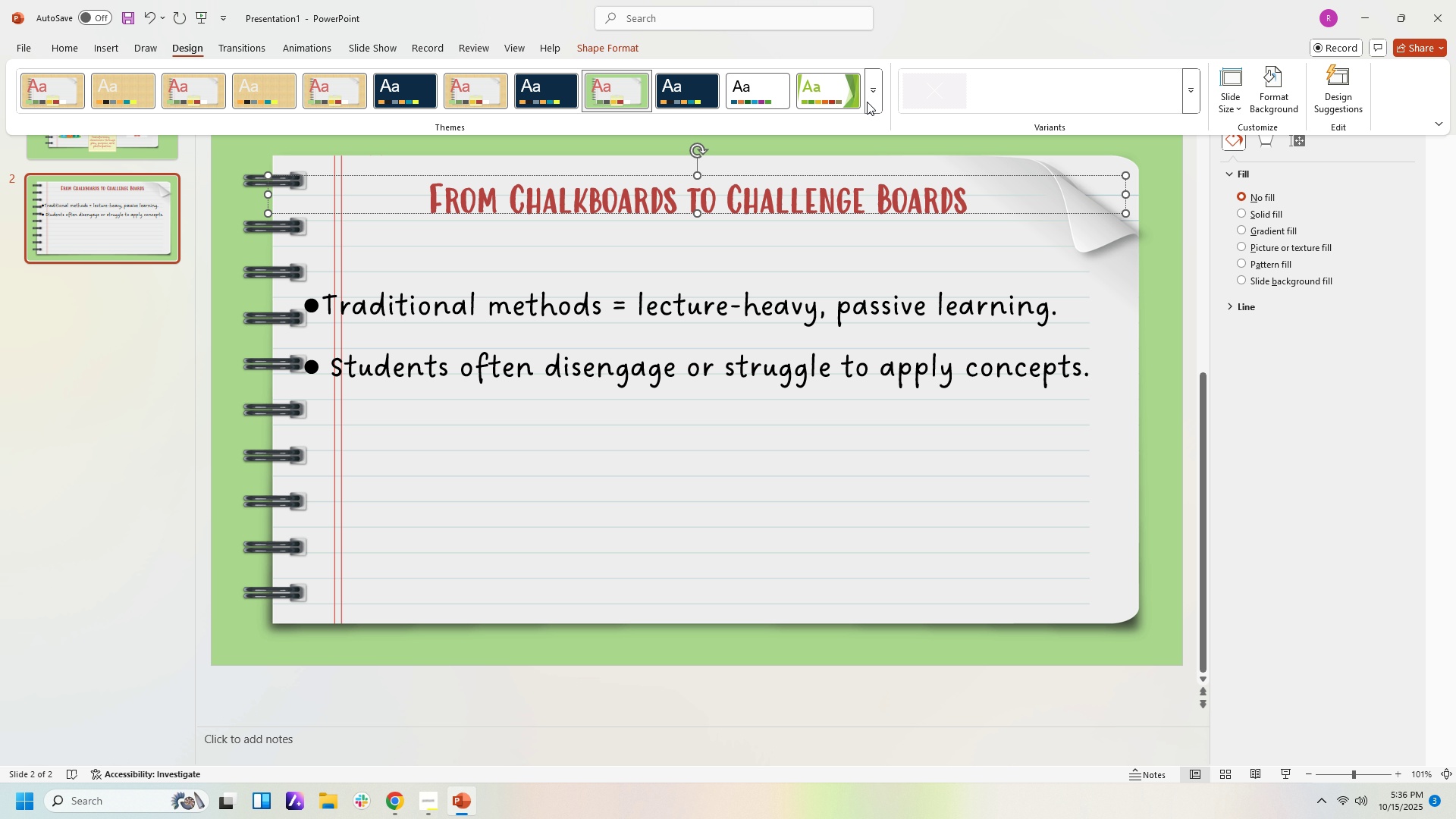 
left_click([871, 102])
 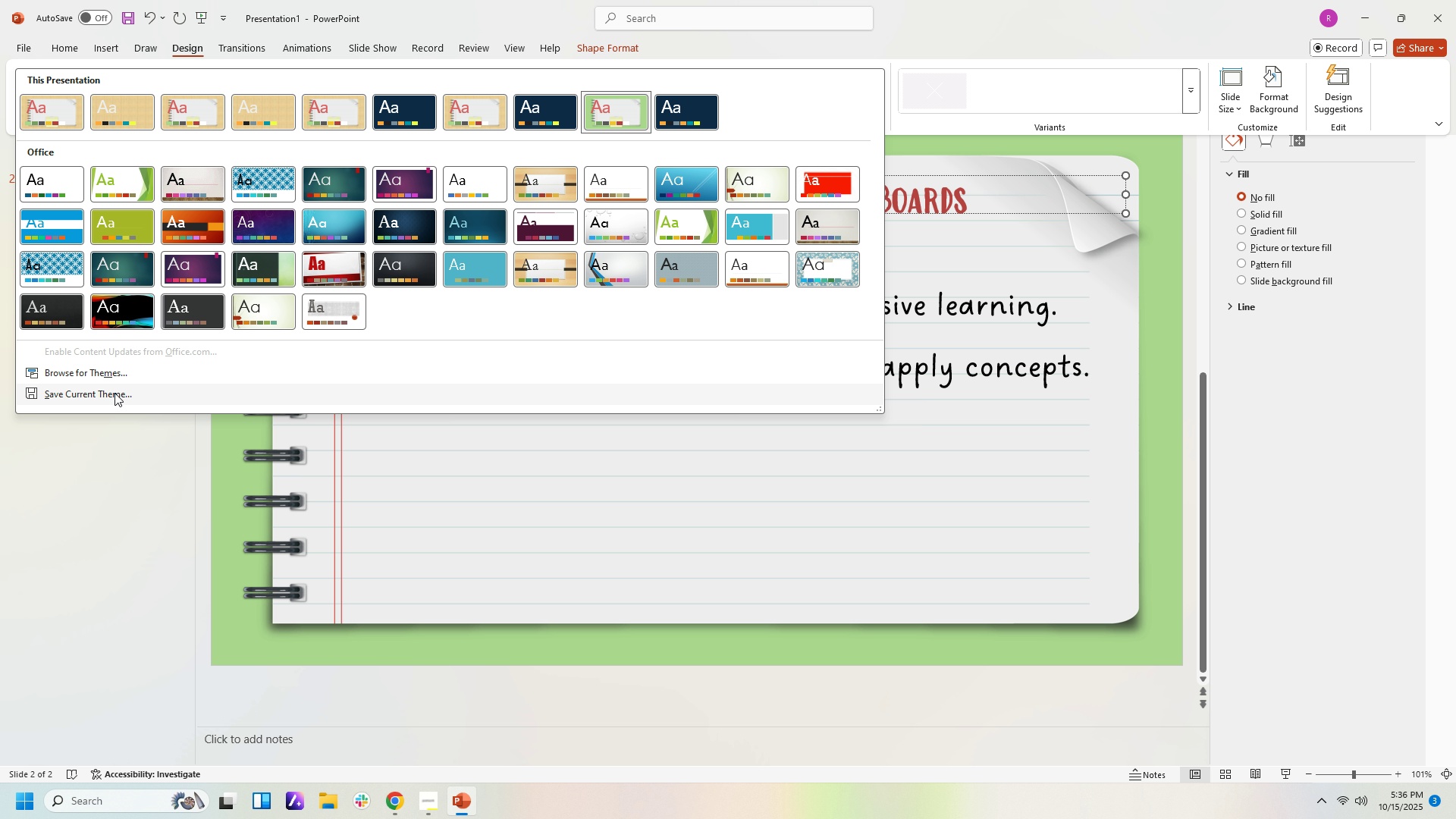 
left_click([115, 393])
 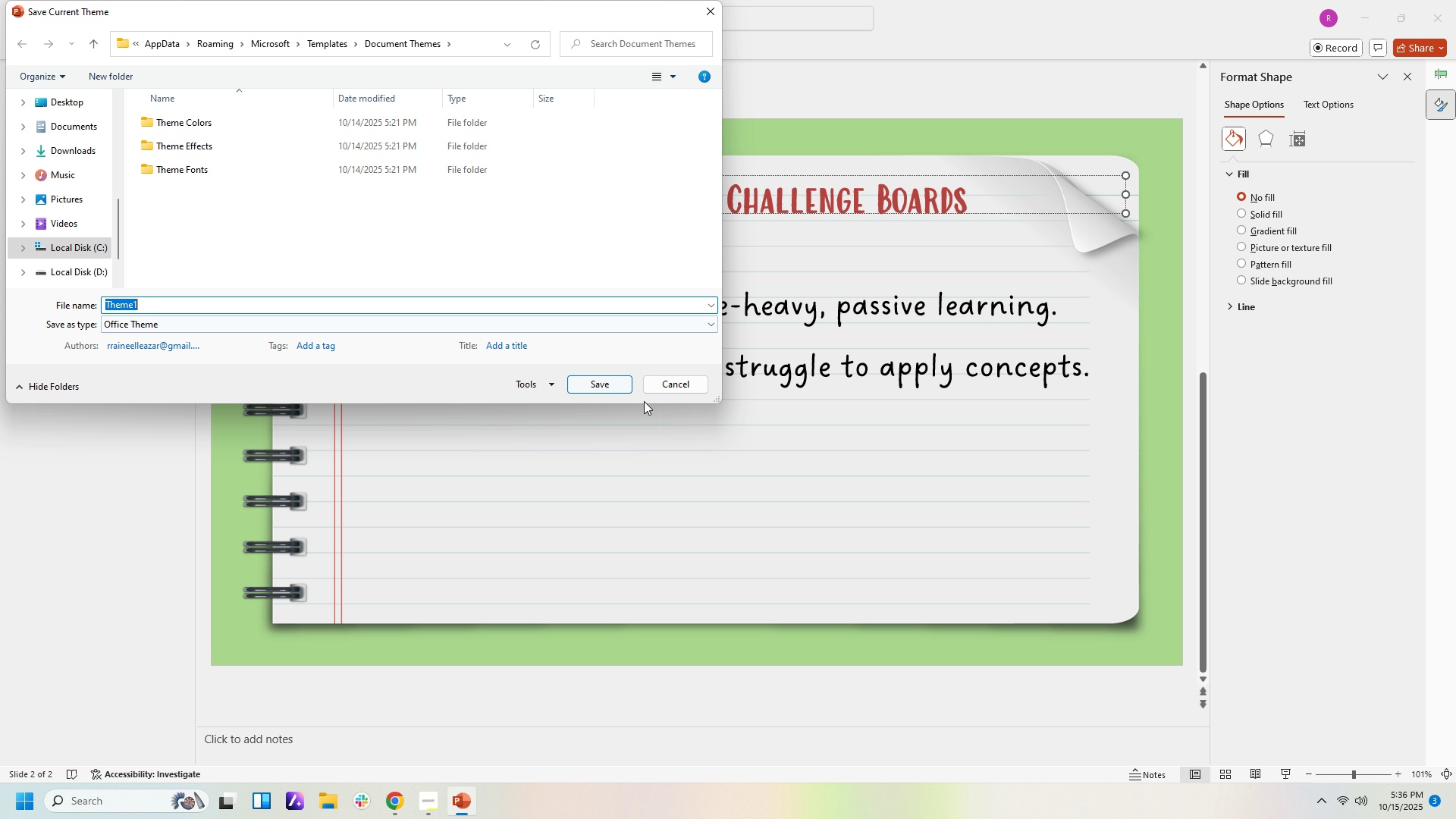 
left_click([662, 391])
 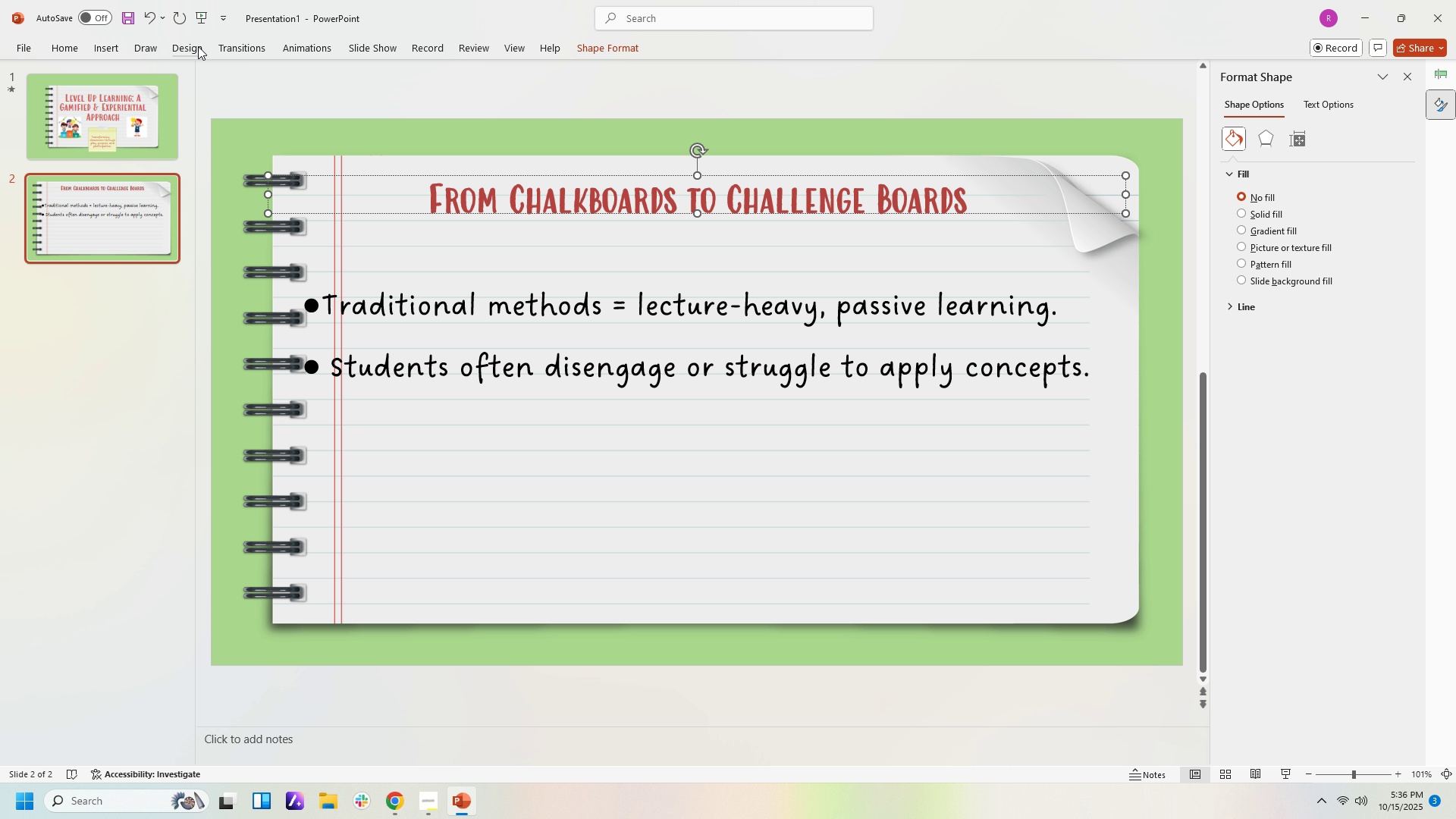 
left_click([200, 20])
 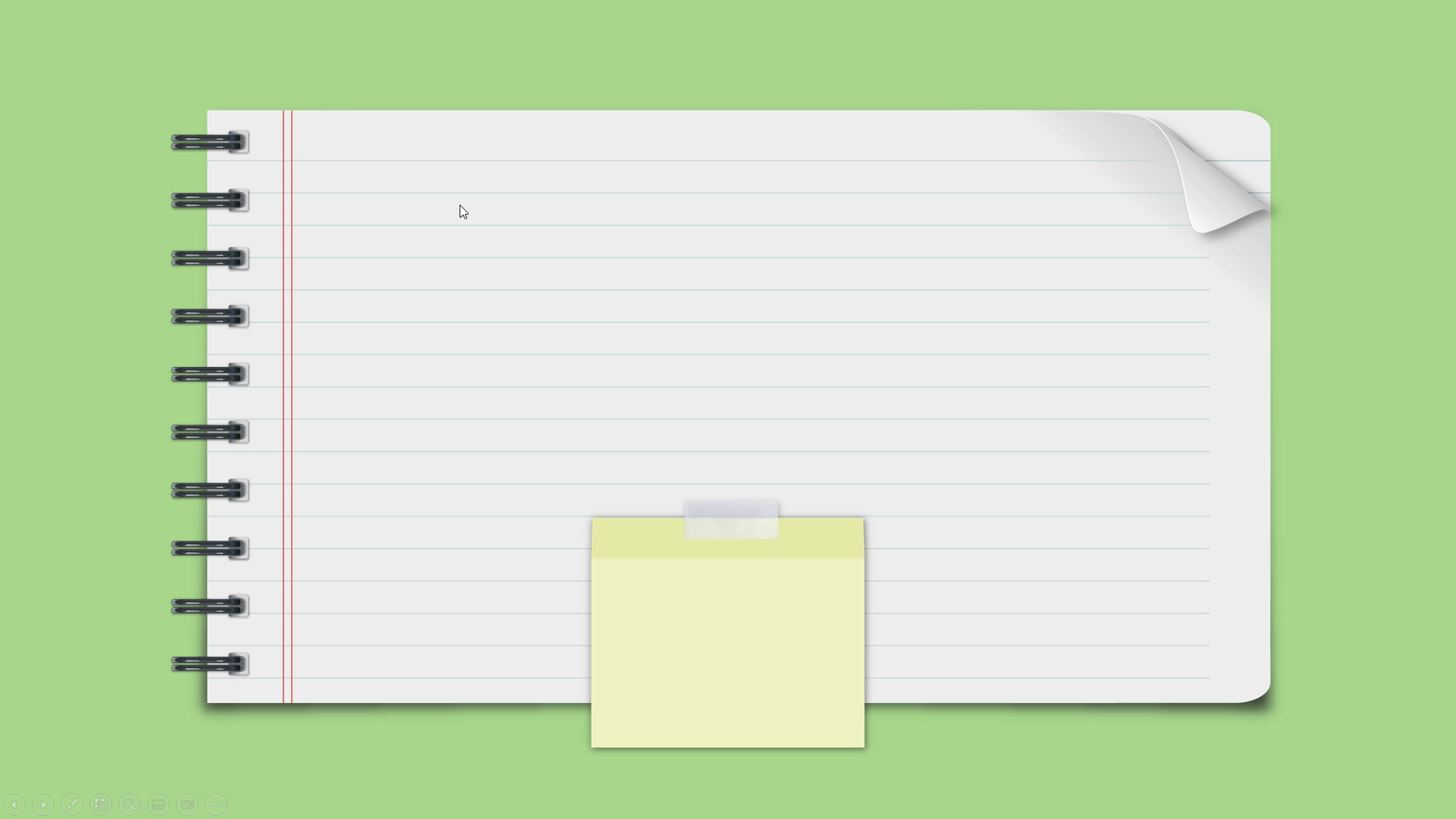 
left_click([811, 369])
 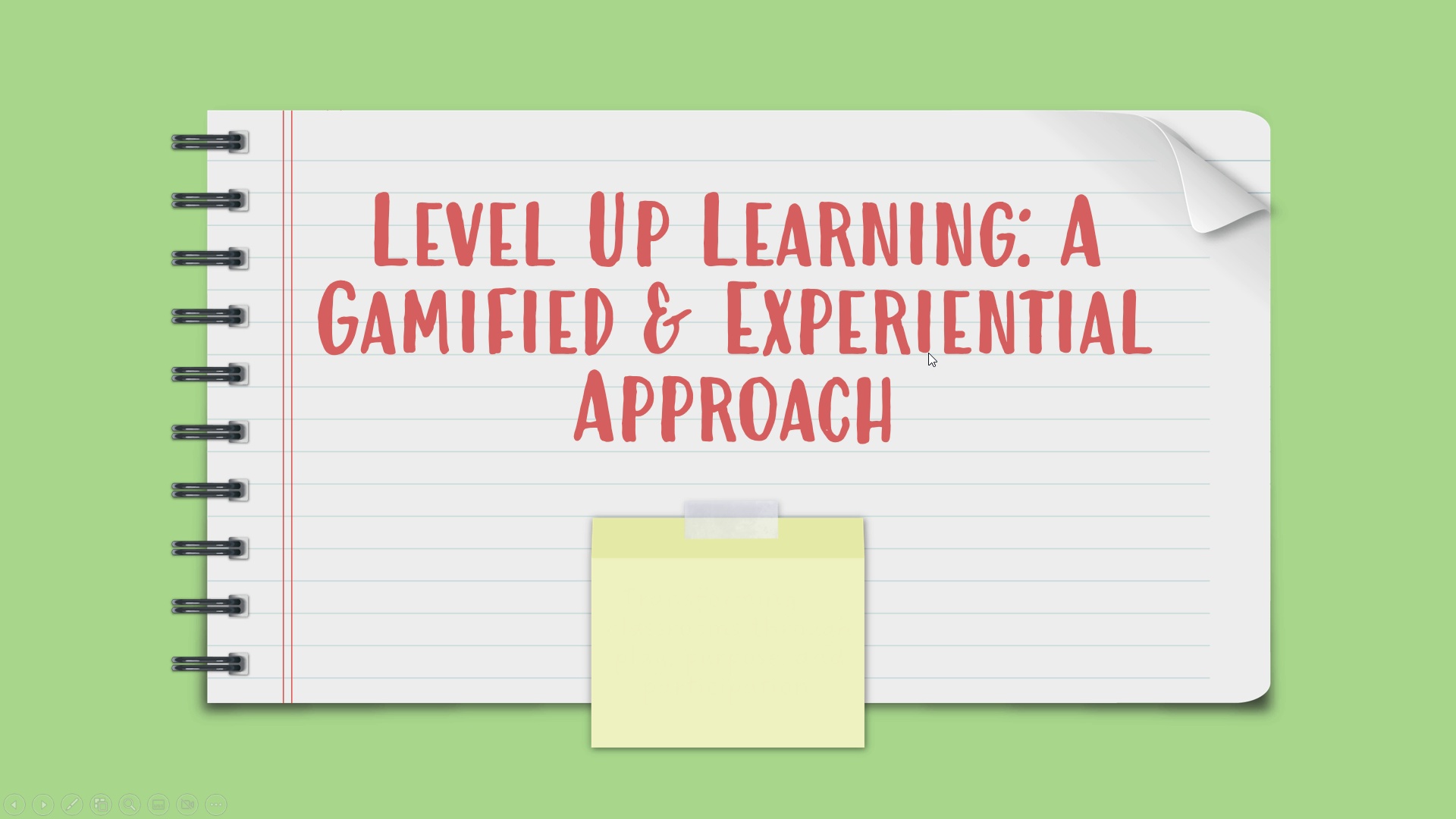 
left_click([928, 353])
 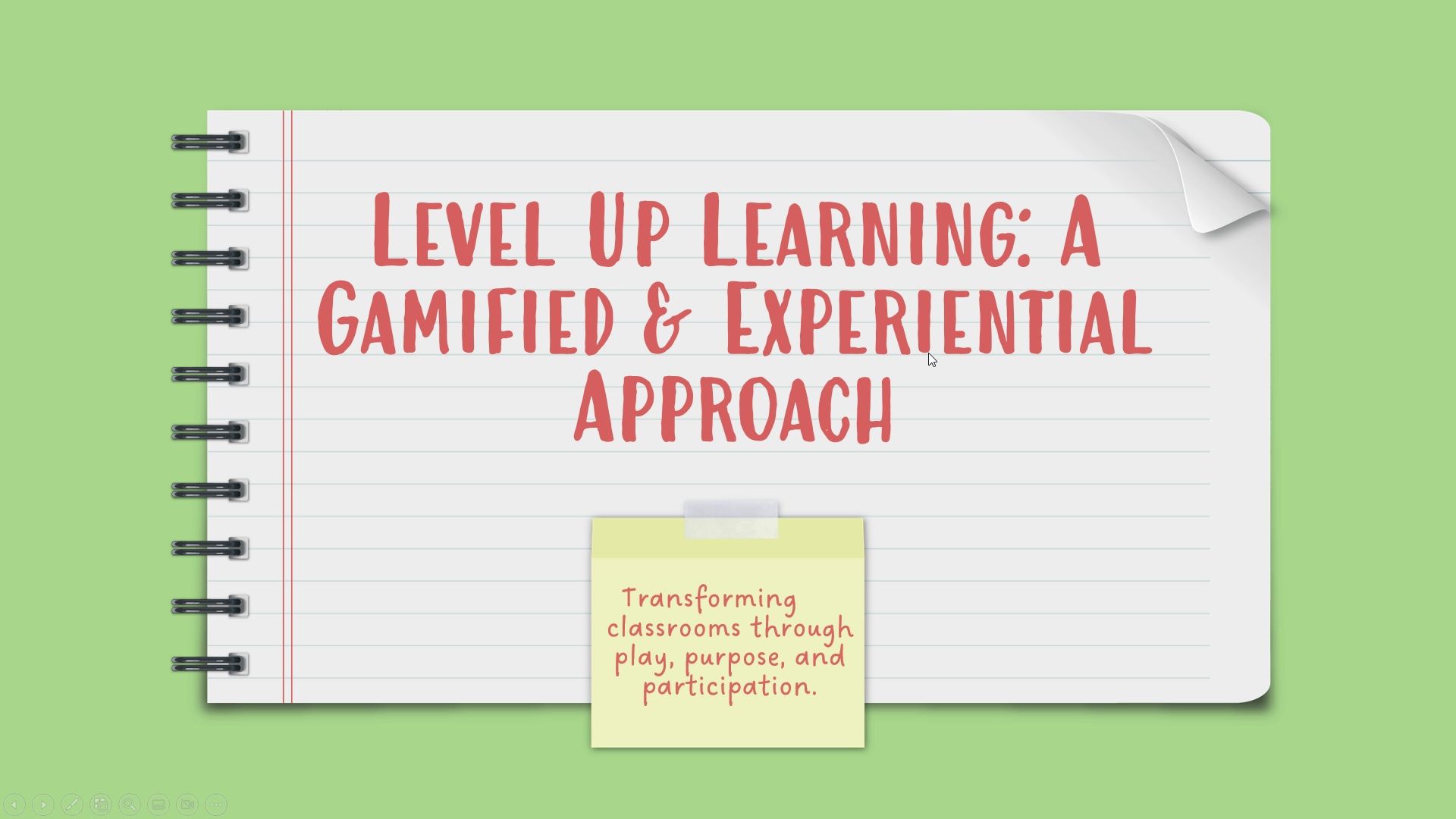 
left_click([928, 353])
 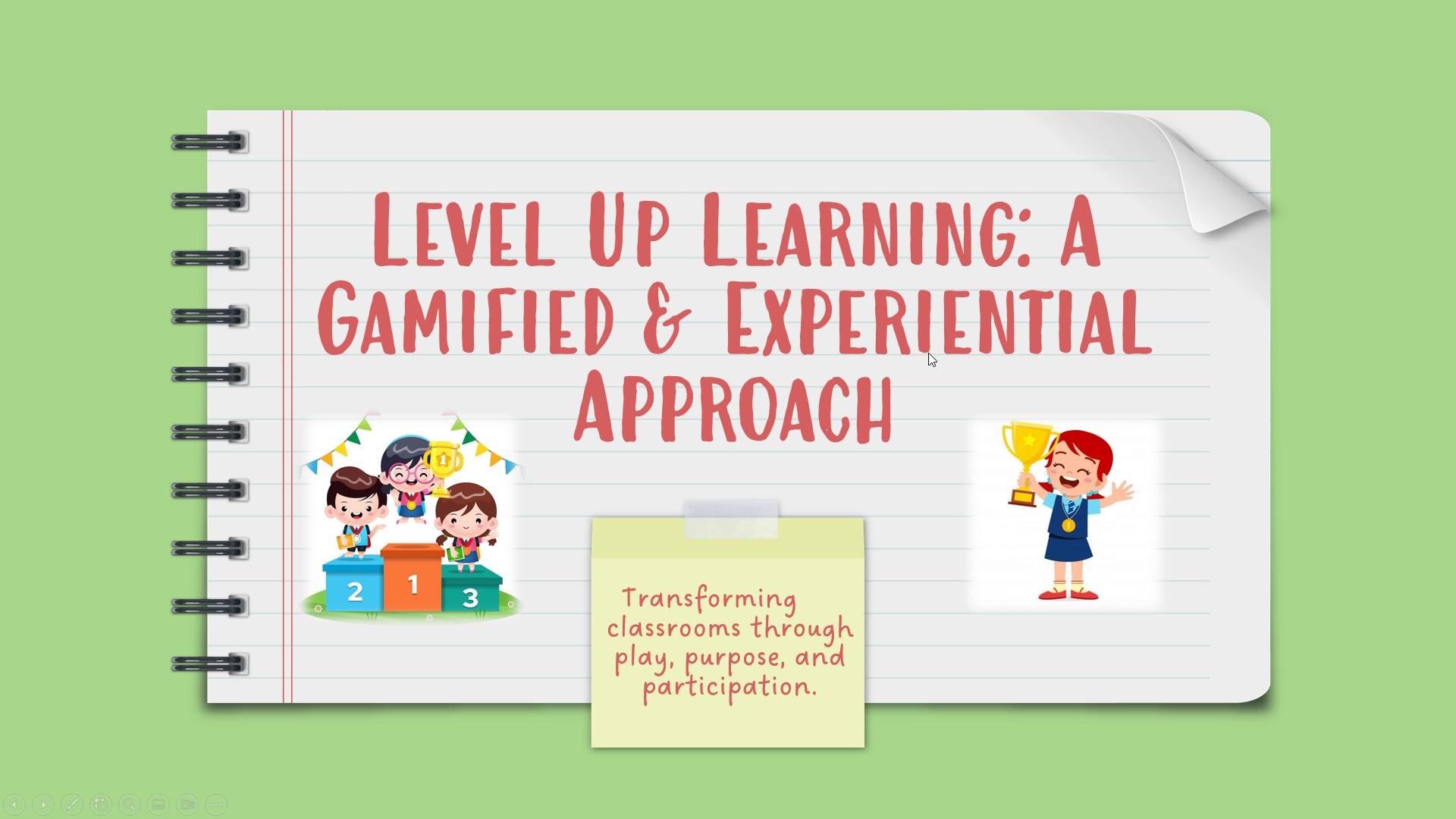 
left_click([928, 353])
 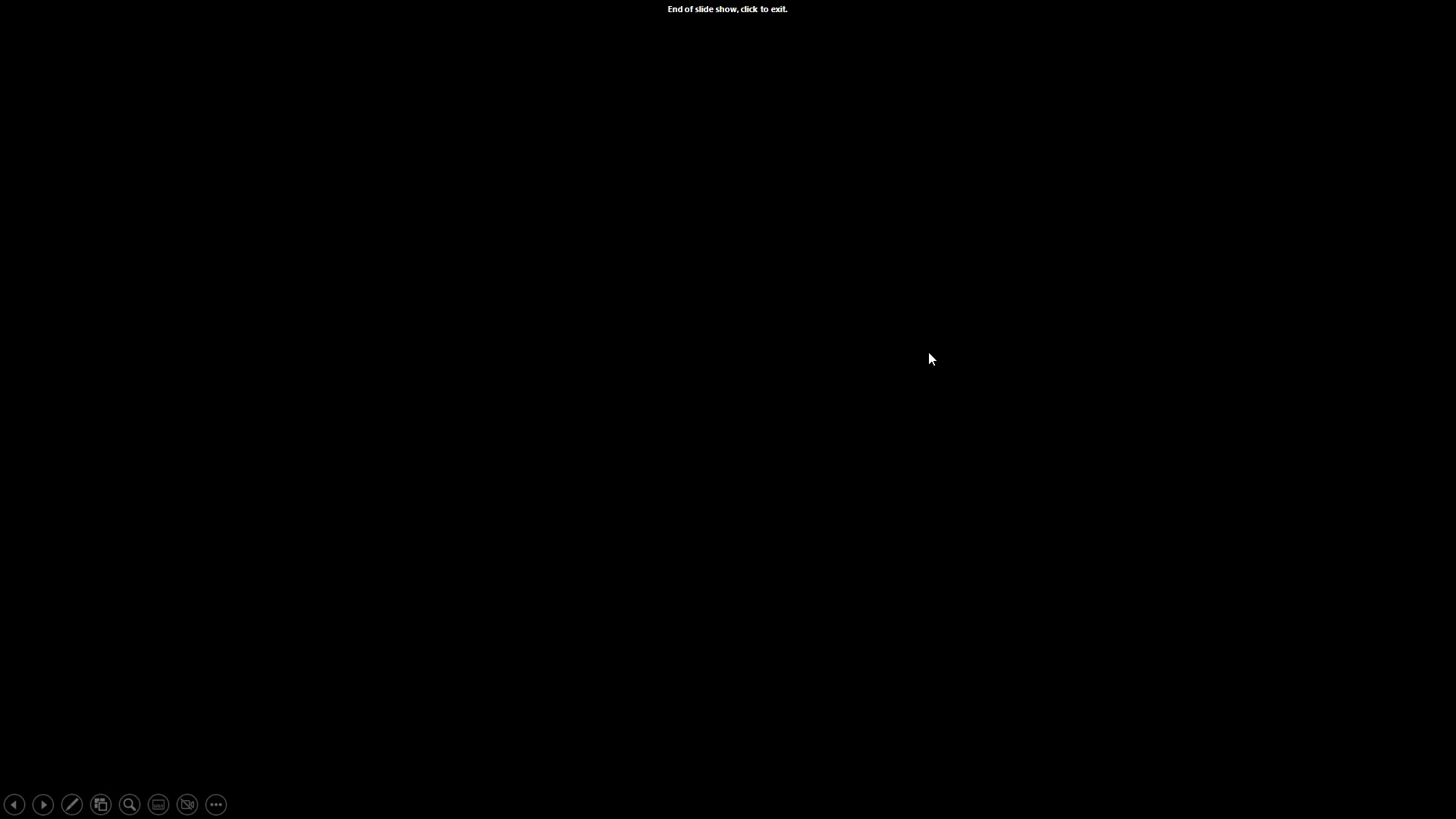 
left_click([928, 352])
 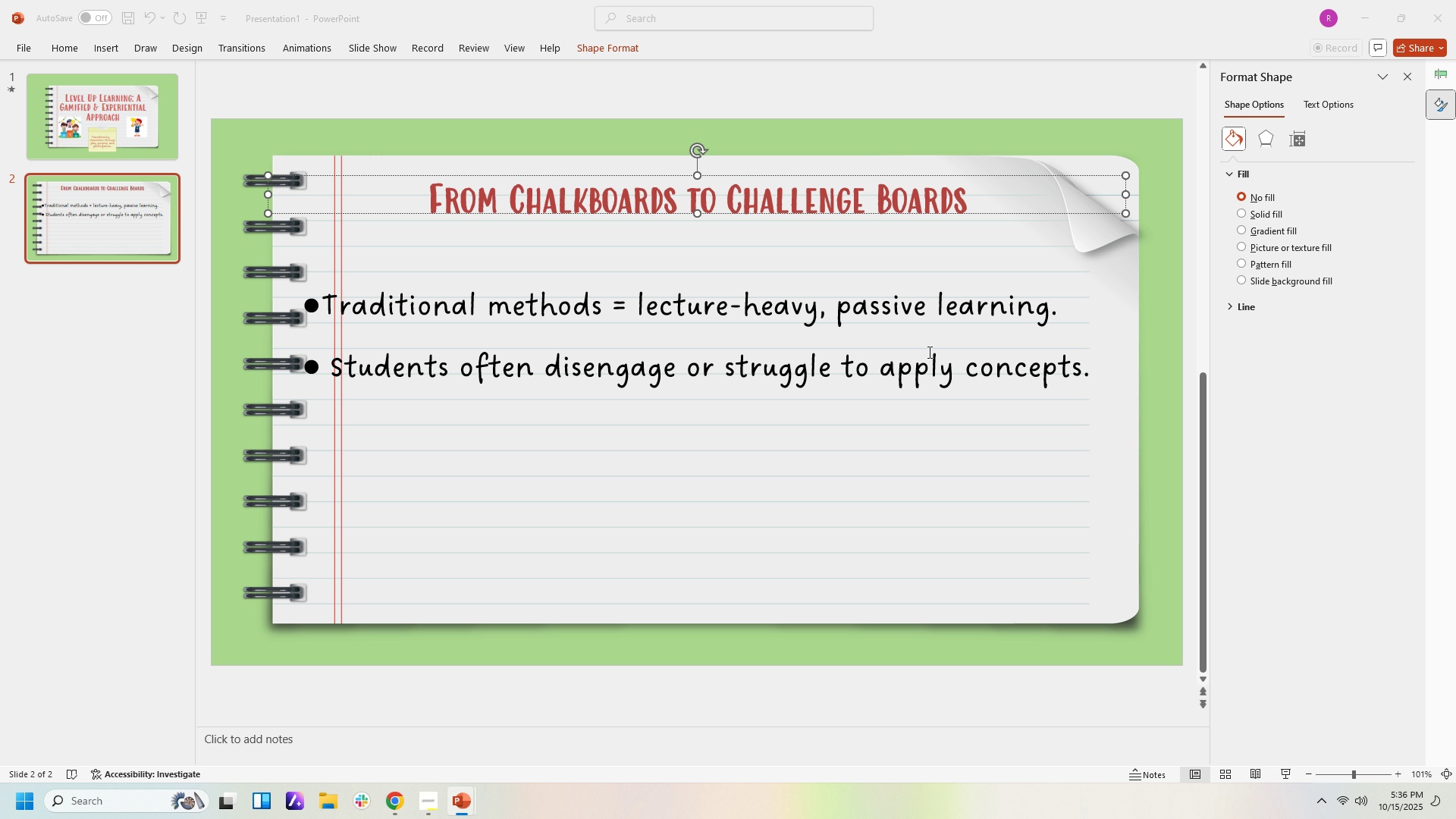 
left_click([928, 352])
 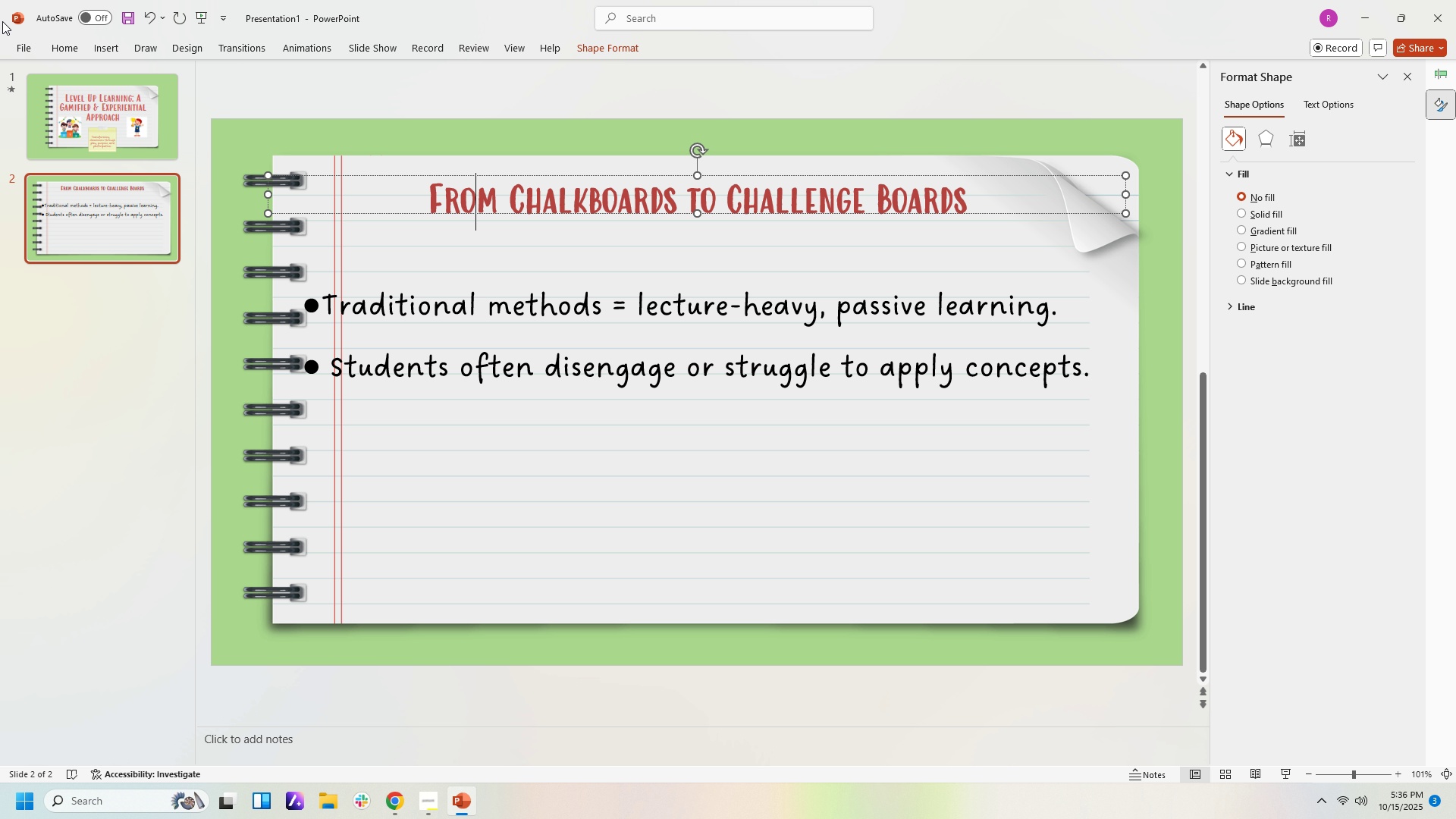 
left_click([31, 48])
 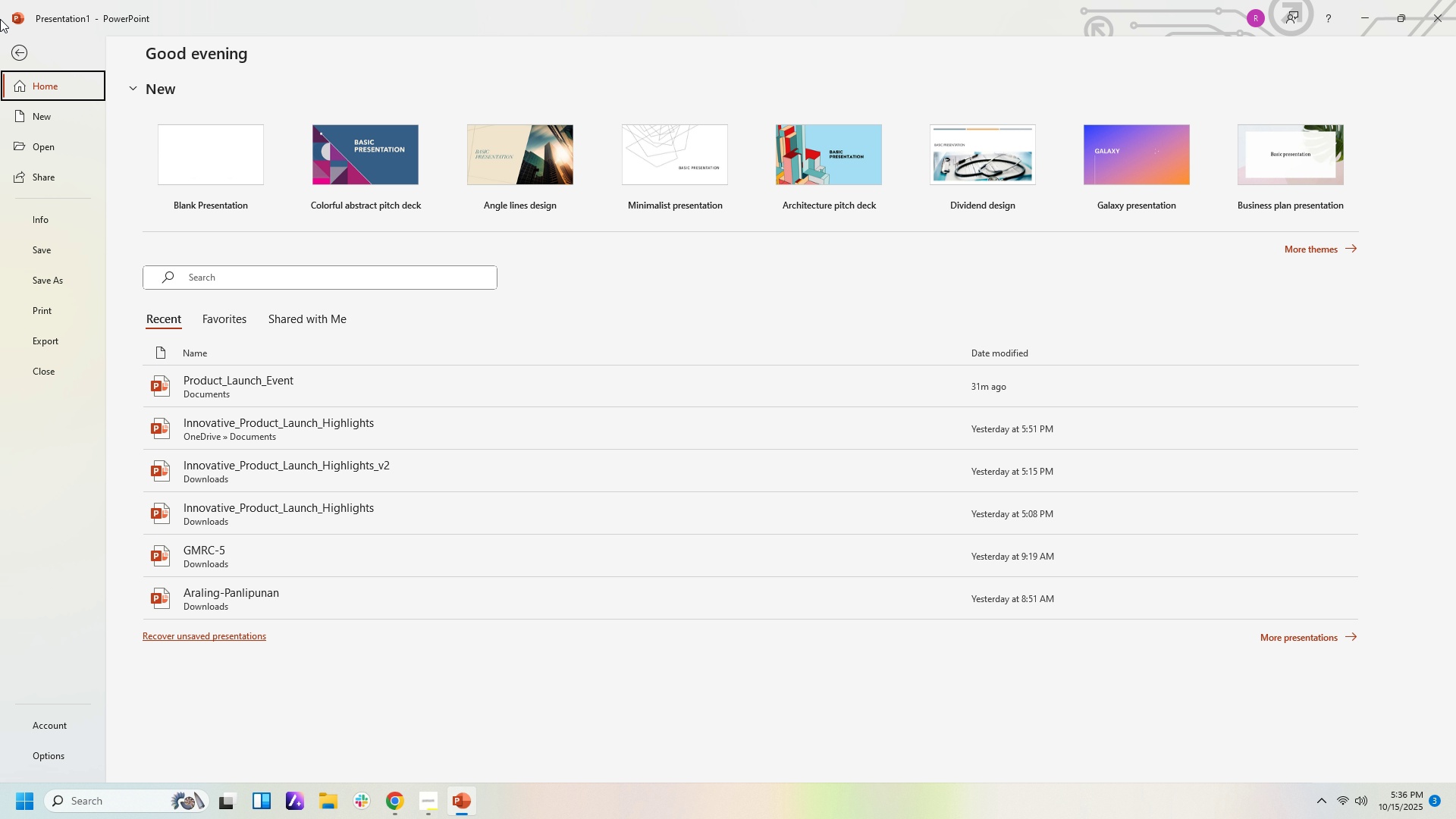 
left_click([17, 54])
 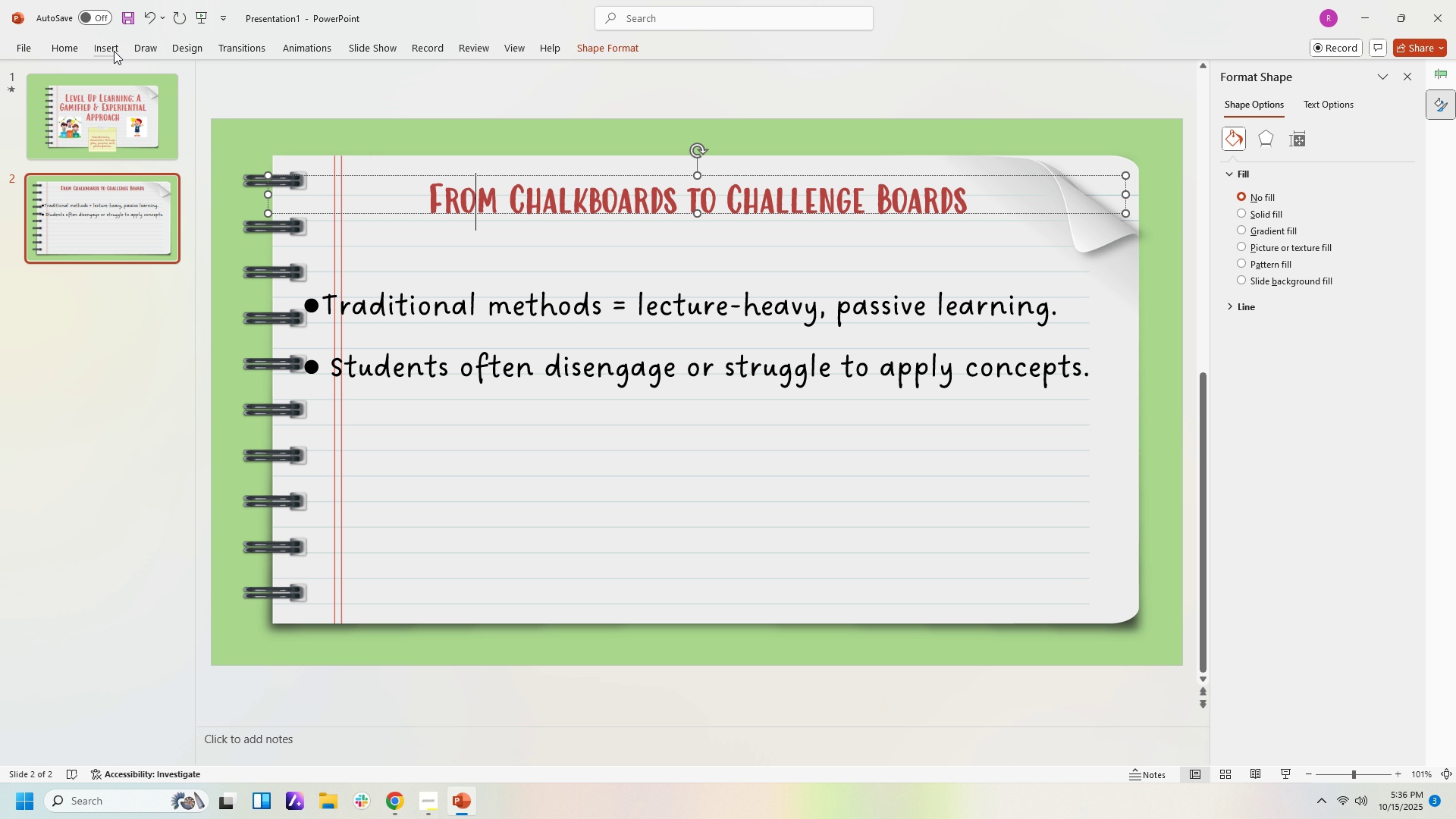 
left_click([114, 51])
 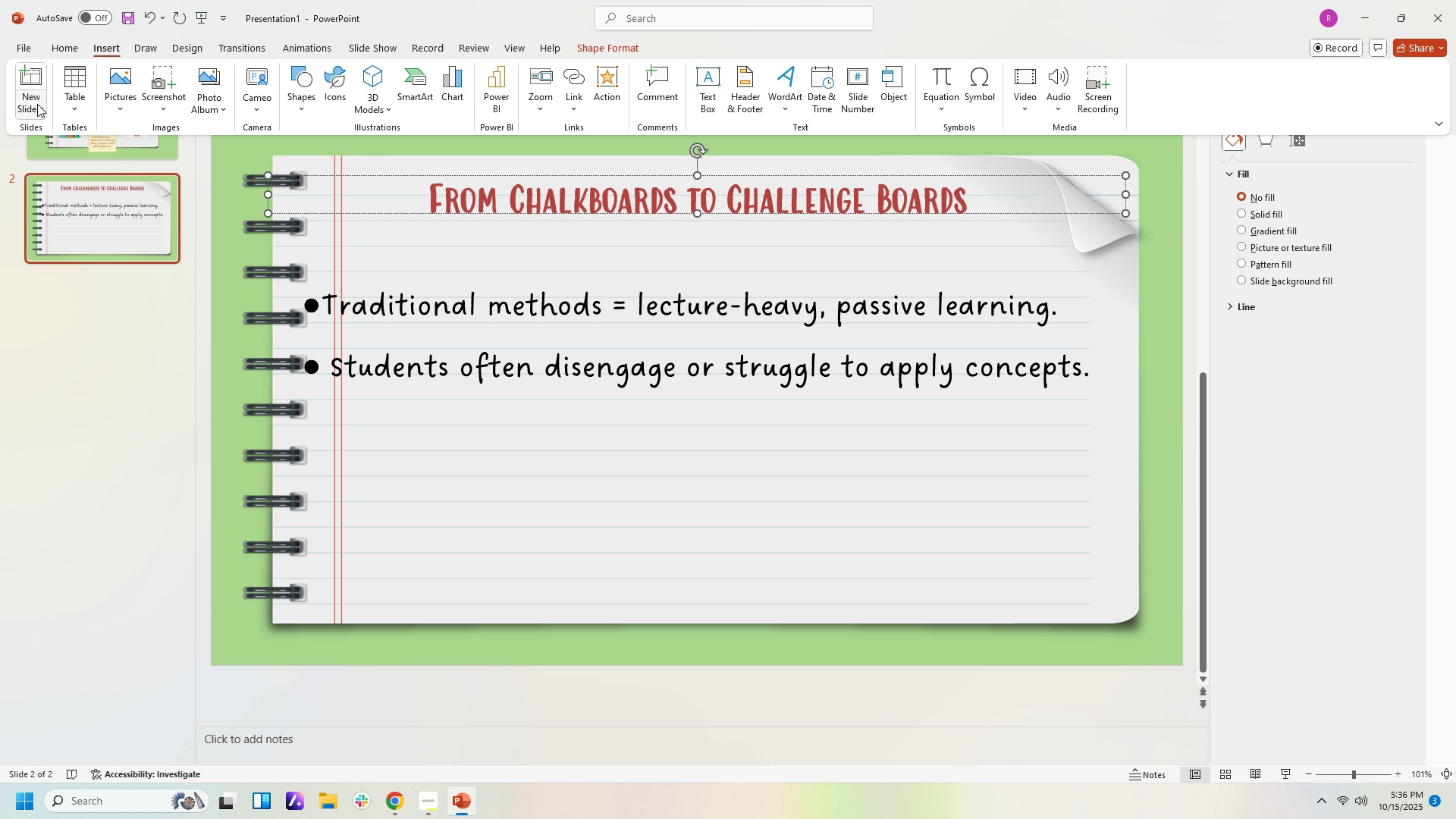 
left_click([37, 104])
 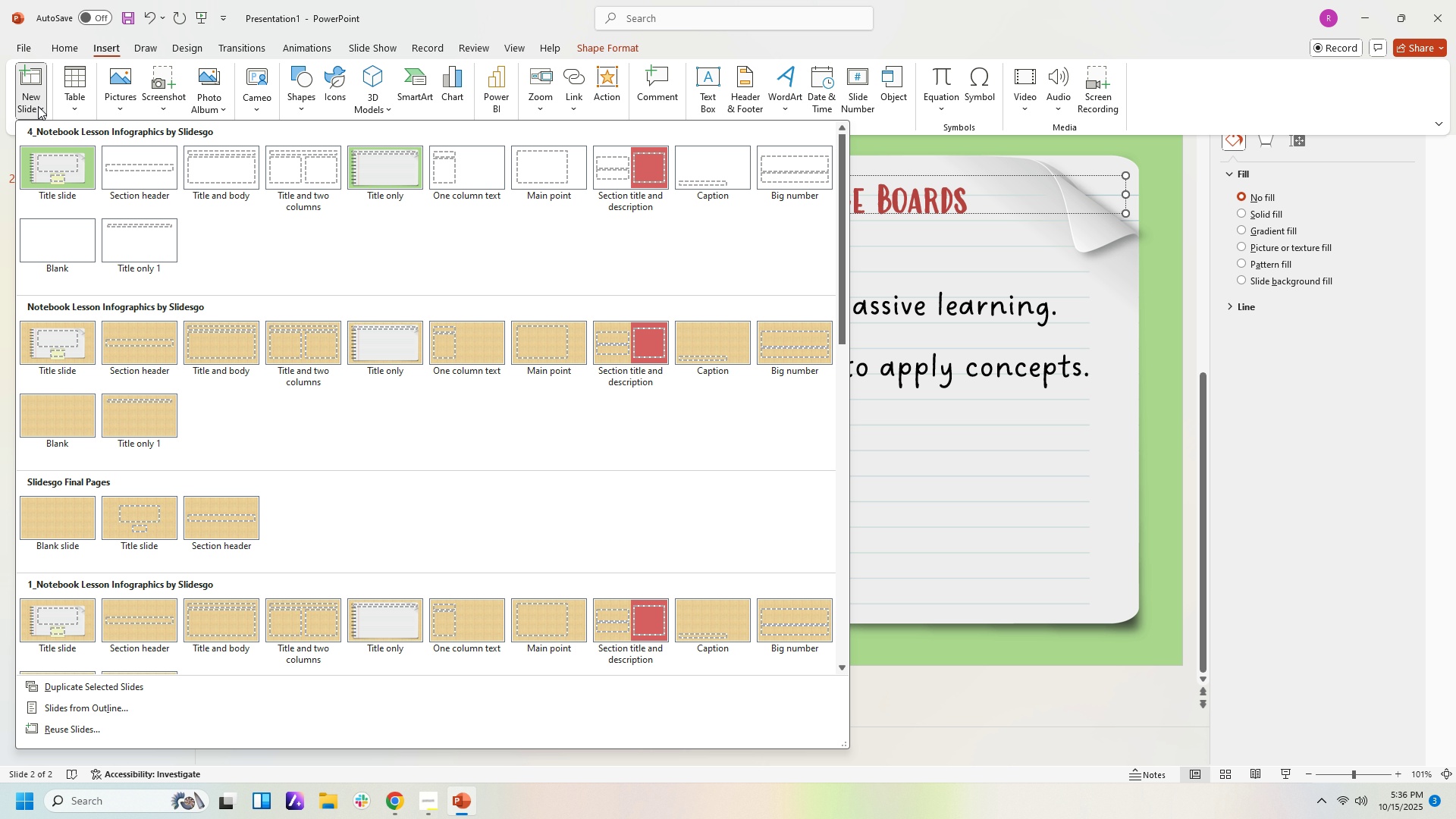 
scroll: coordinate [432, 333], scroll_direction: down, amount: 2.0
 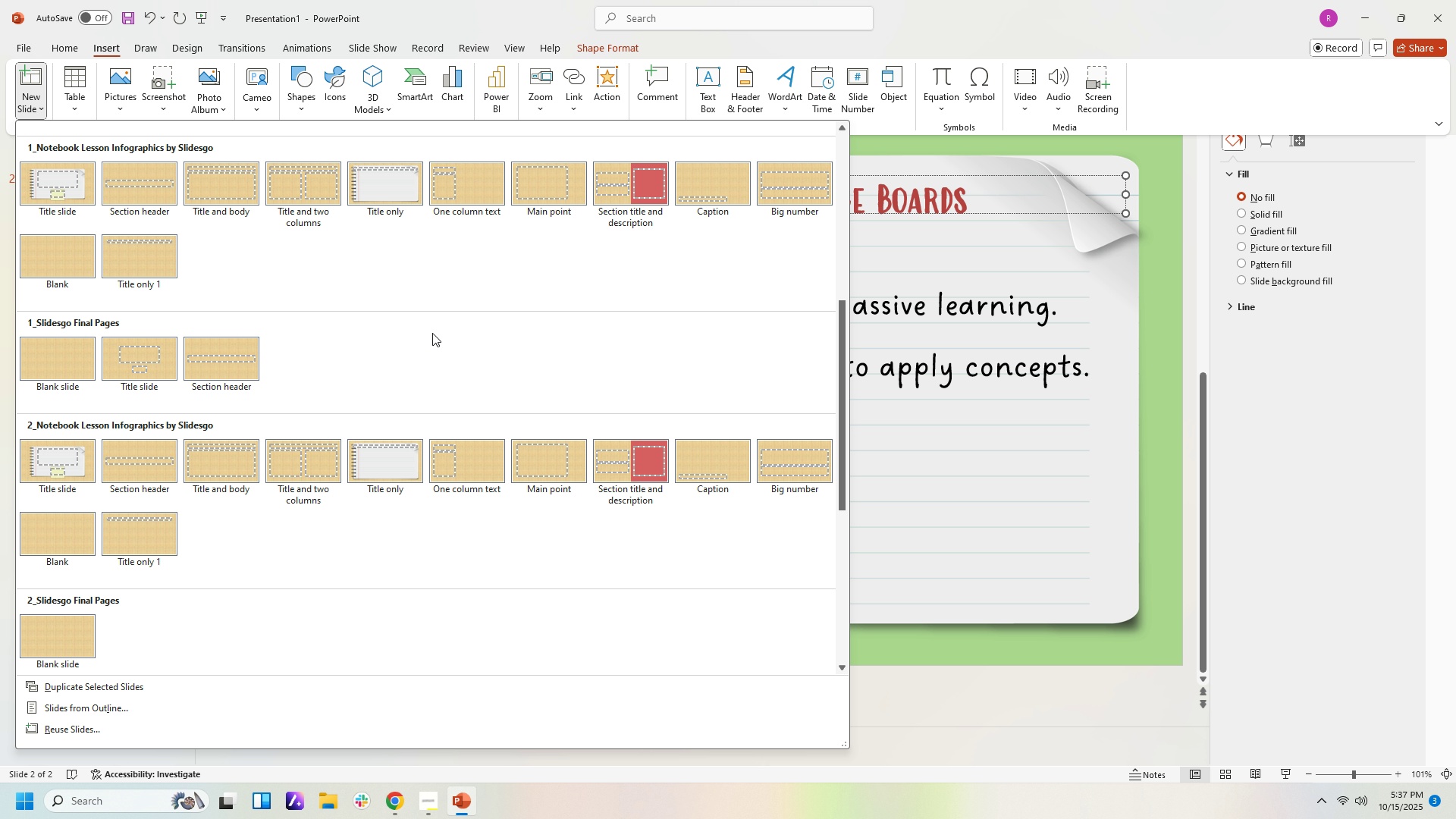 
scroll: coordinate [432, 333], scroll_direction: up, amount: 2.0
 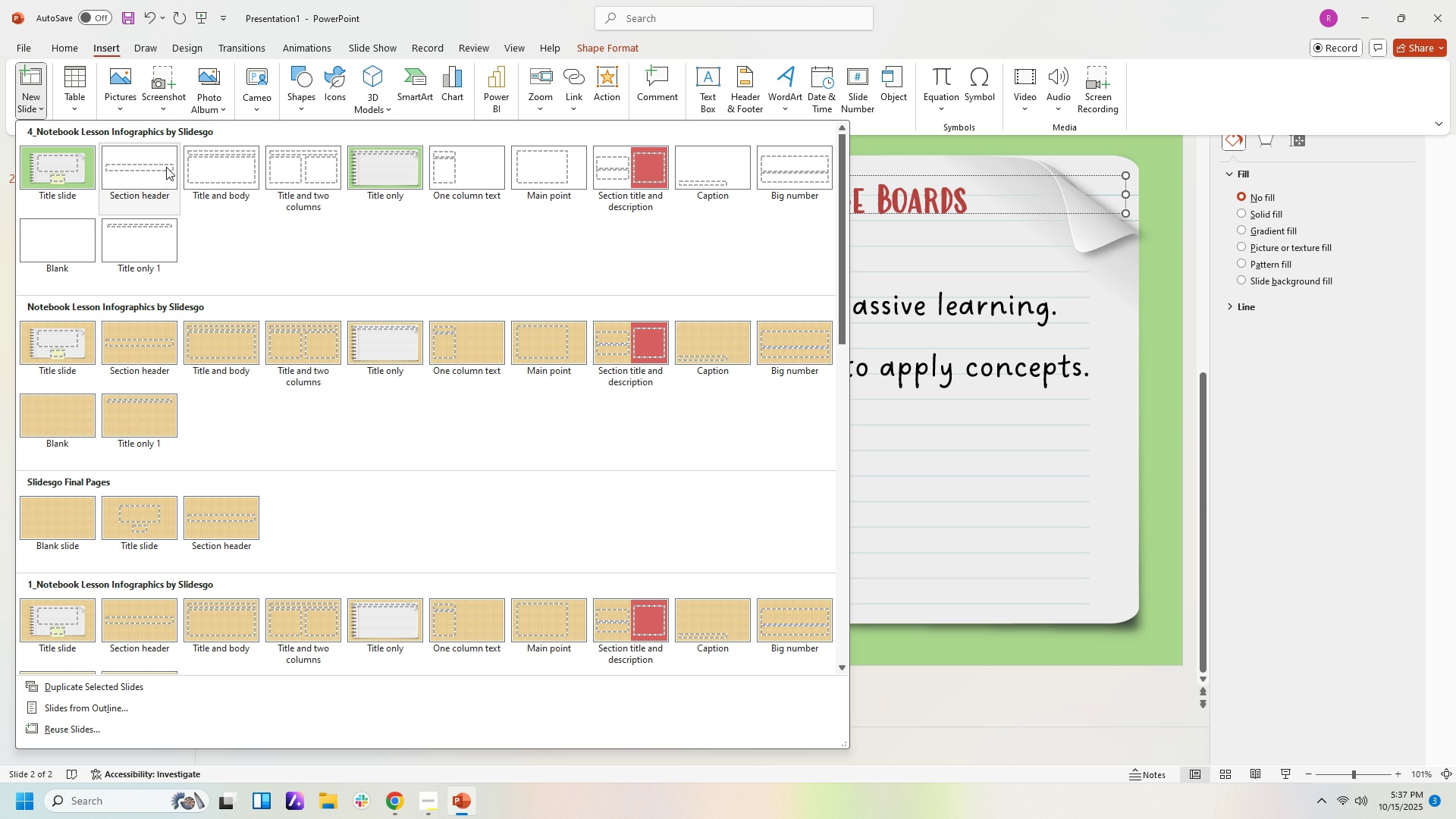 
left_click([220, 167])
 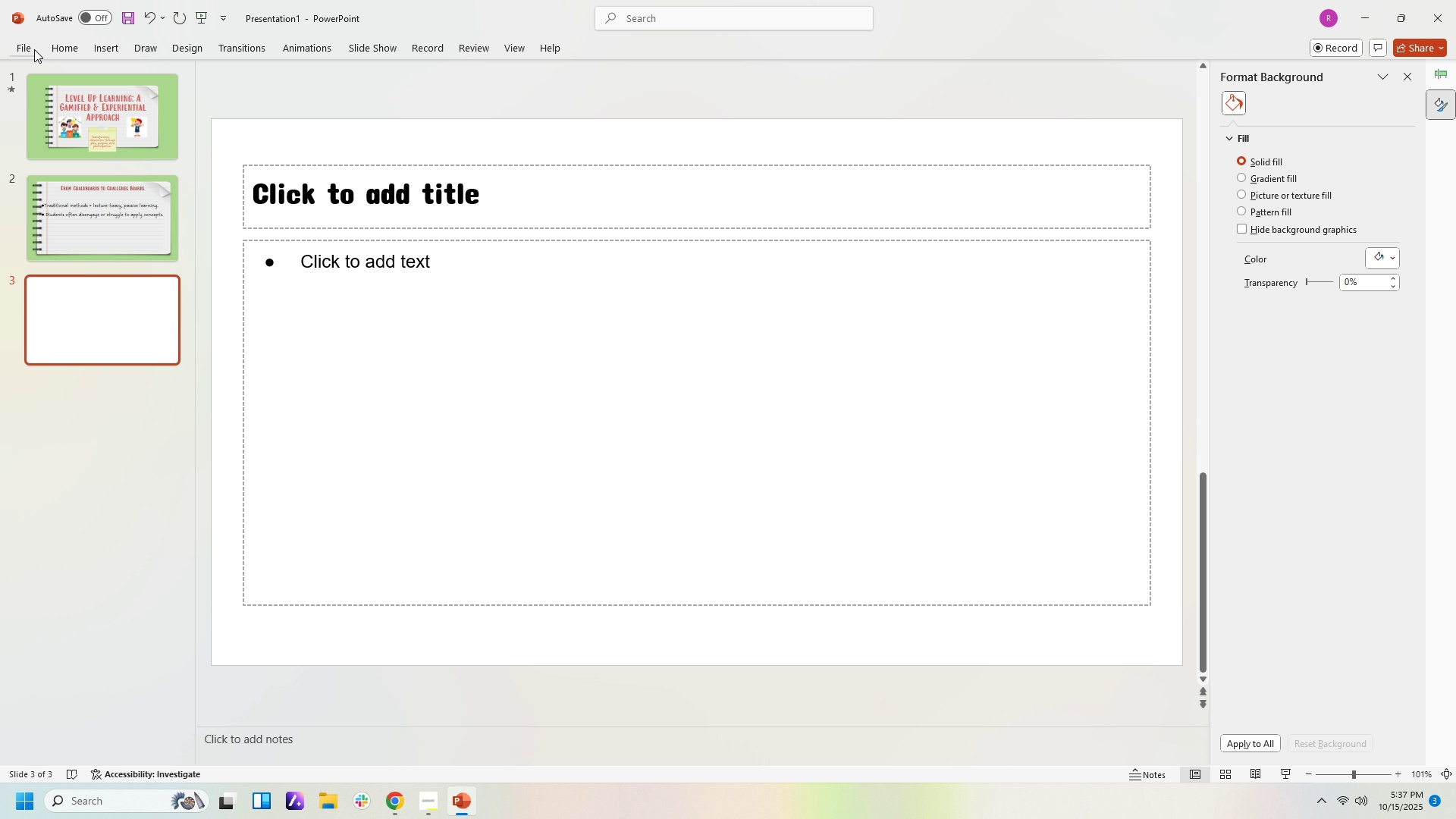 
left_click([178, 47])
 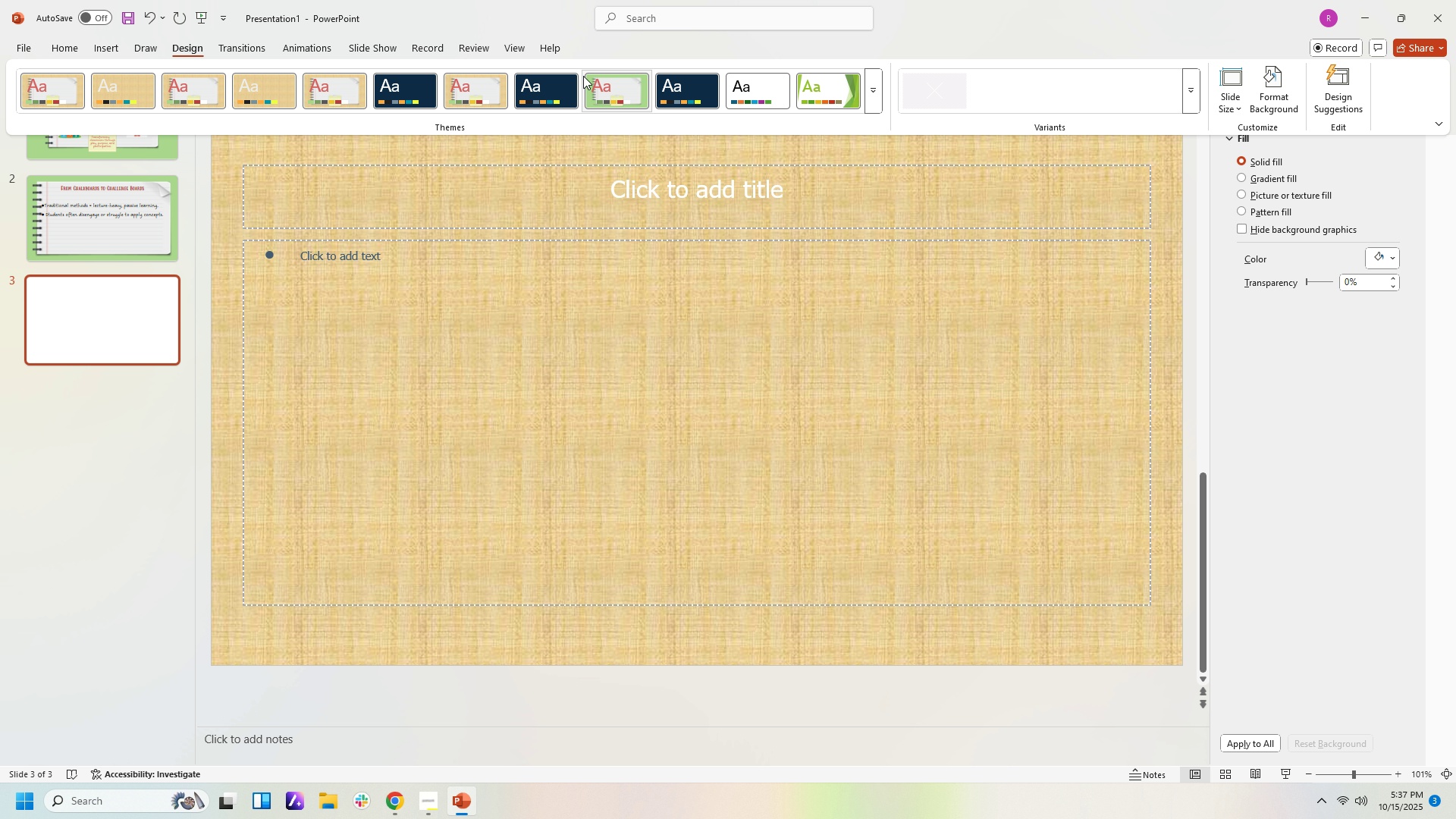 
left_click([613, 91])
 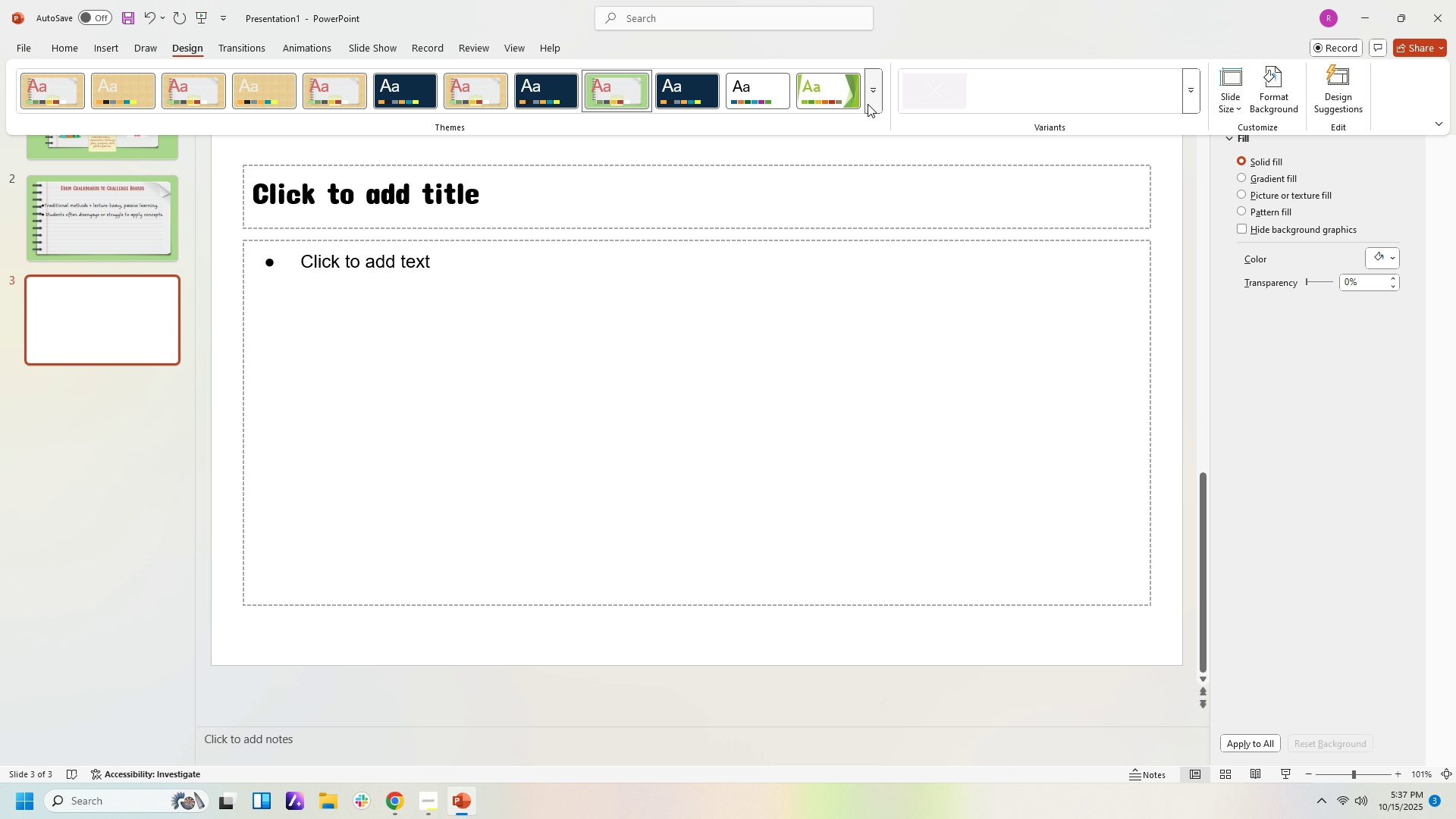 
left_click([868, 104])
 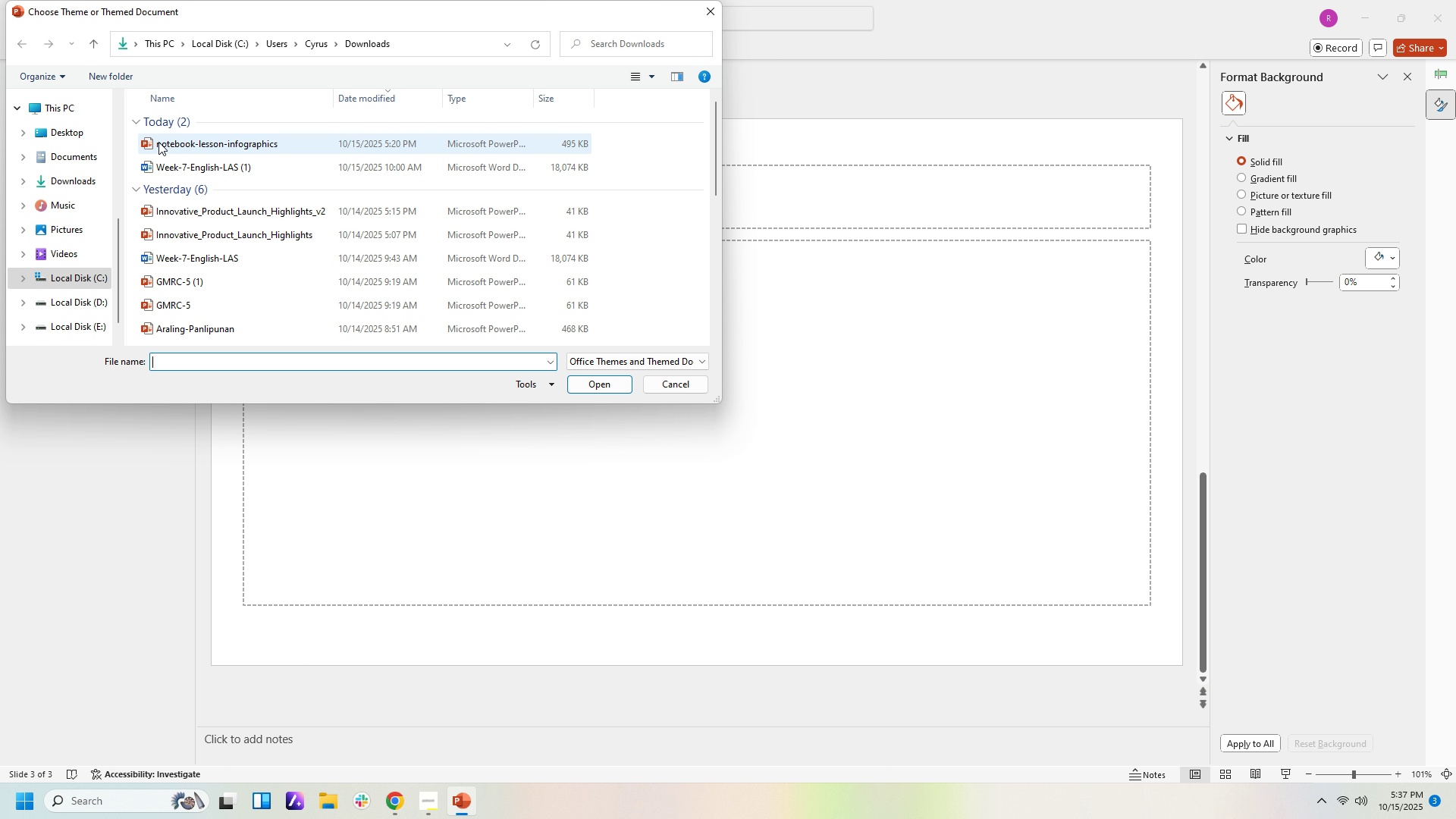 
left_click([198, 139])
 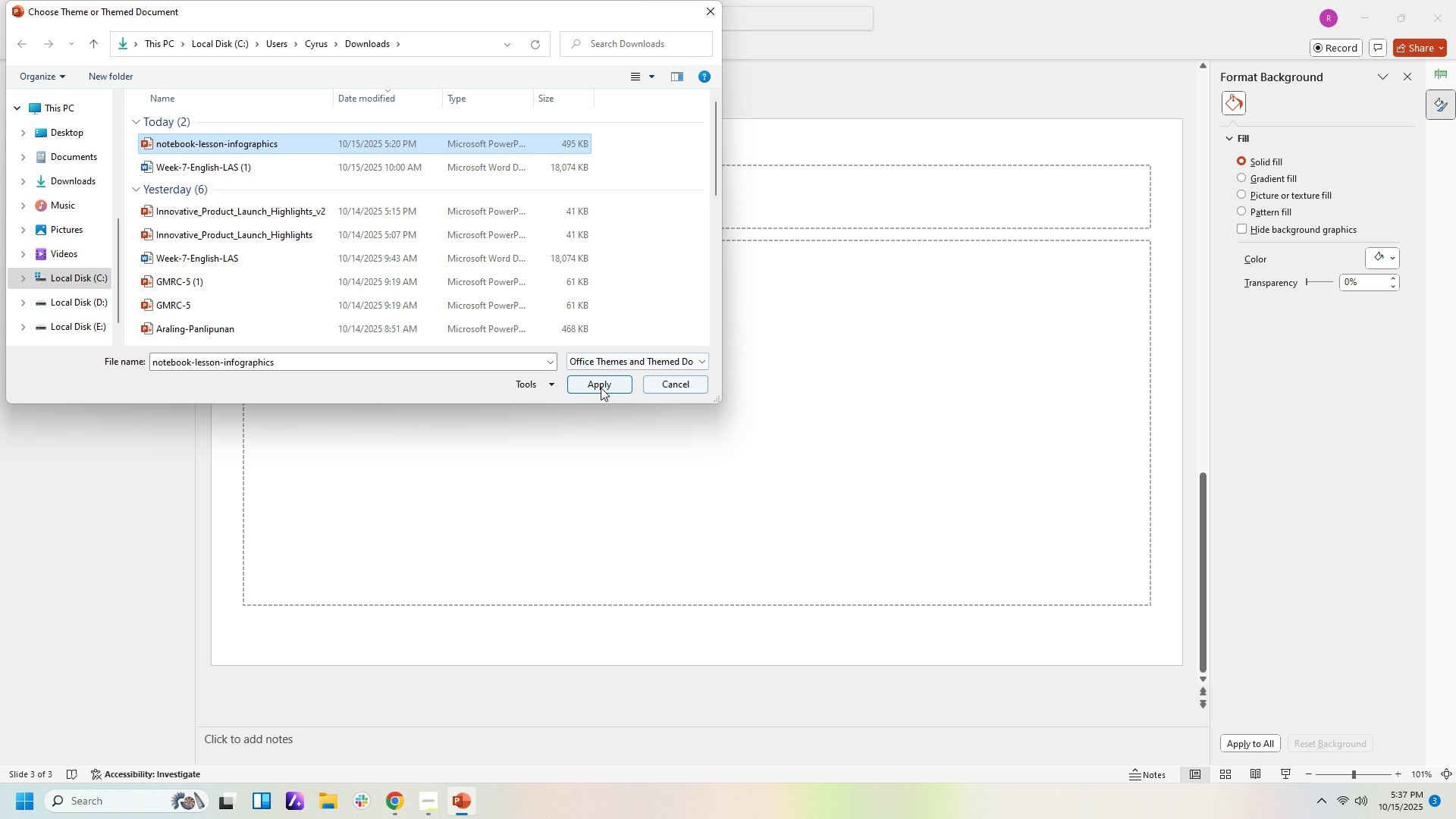 
left_click([601, 388])
 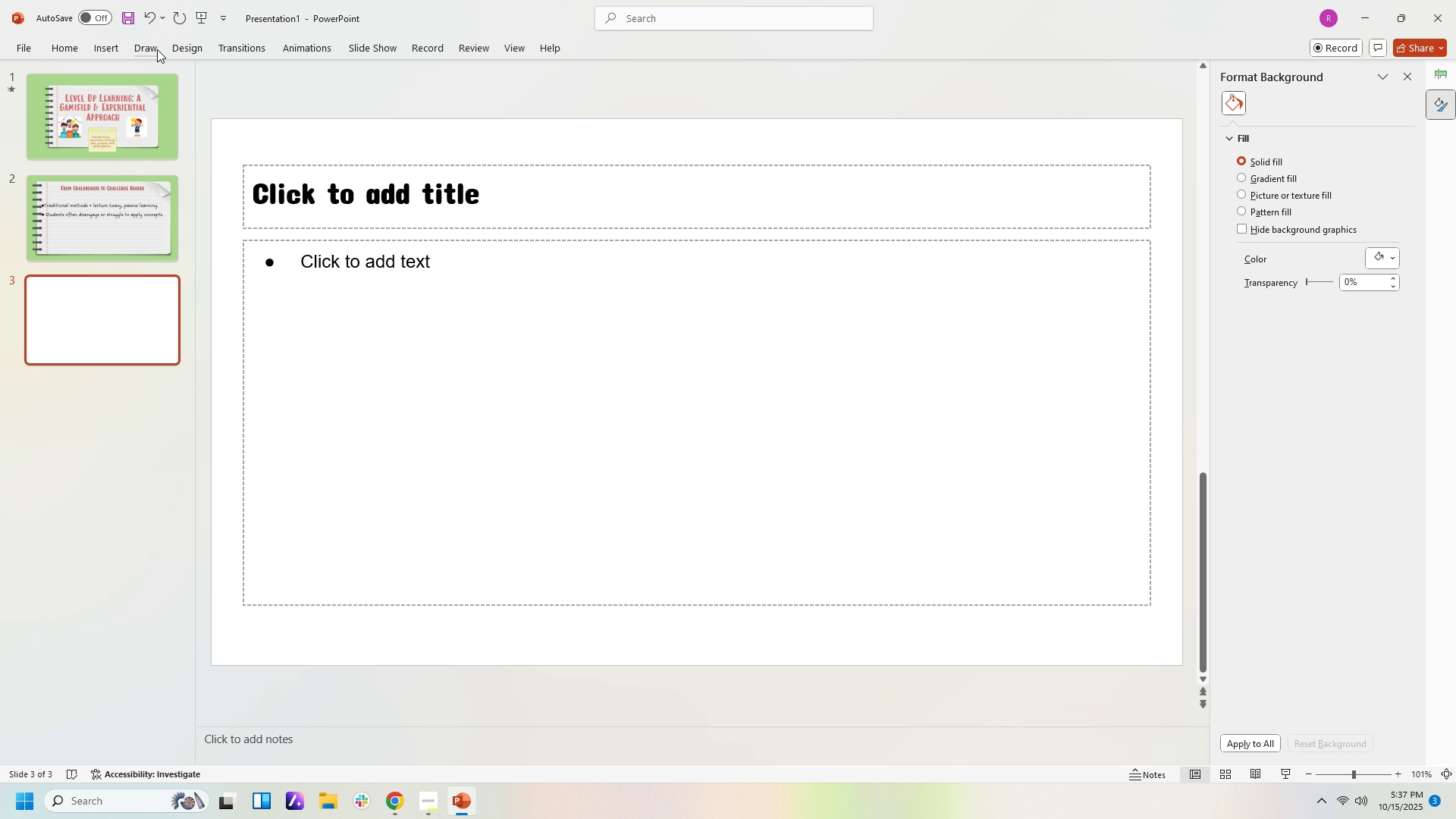 
left_click([181, 49])
 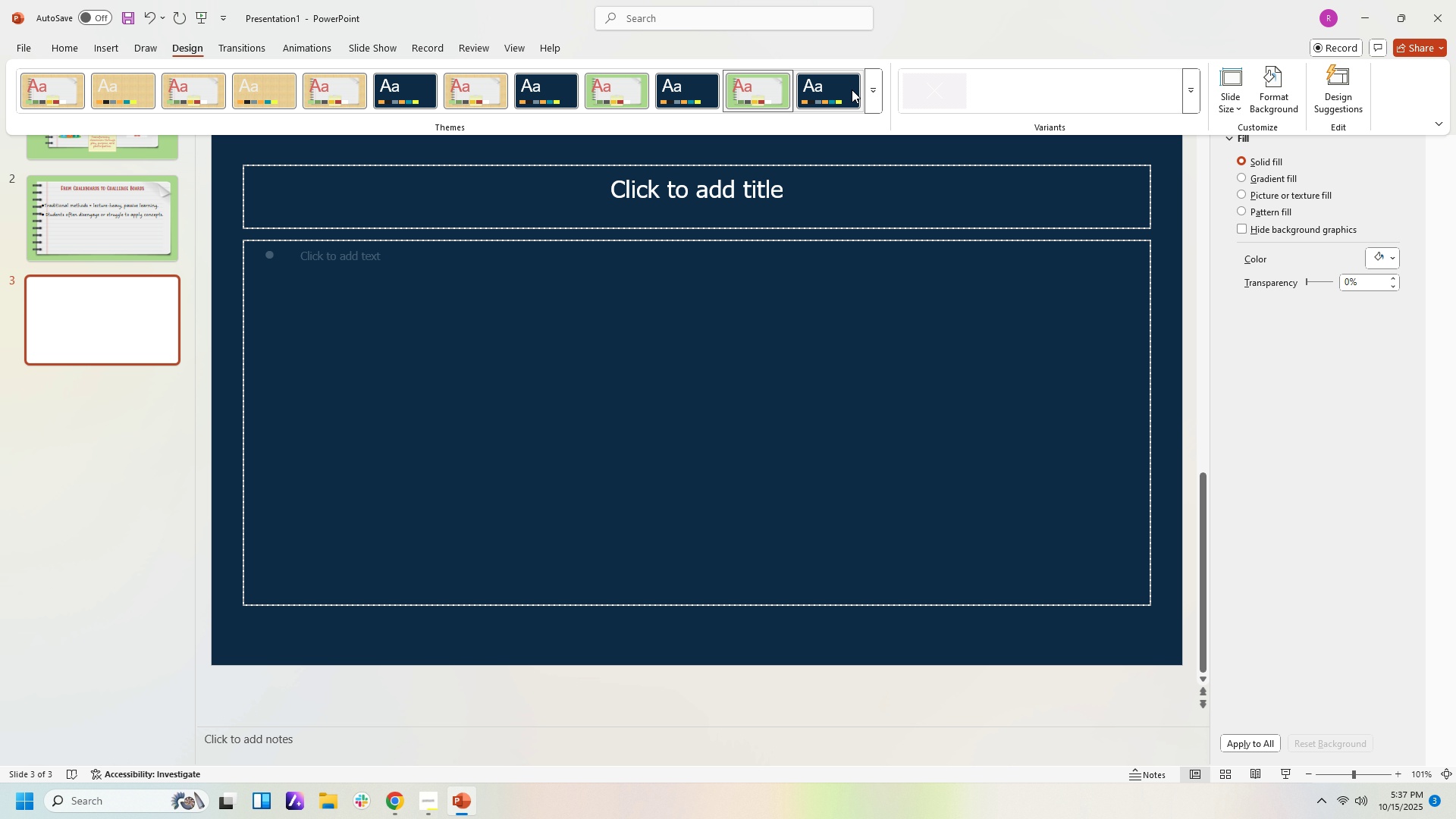 
left_click([880, 99])
 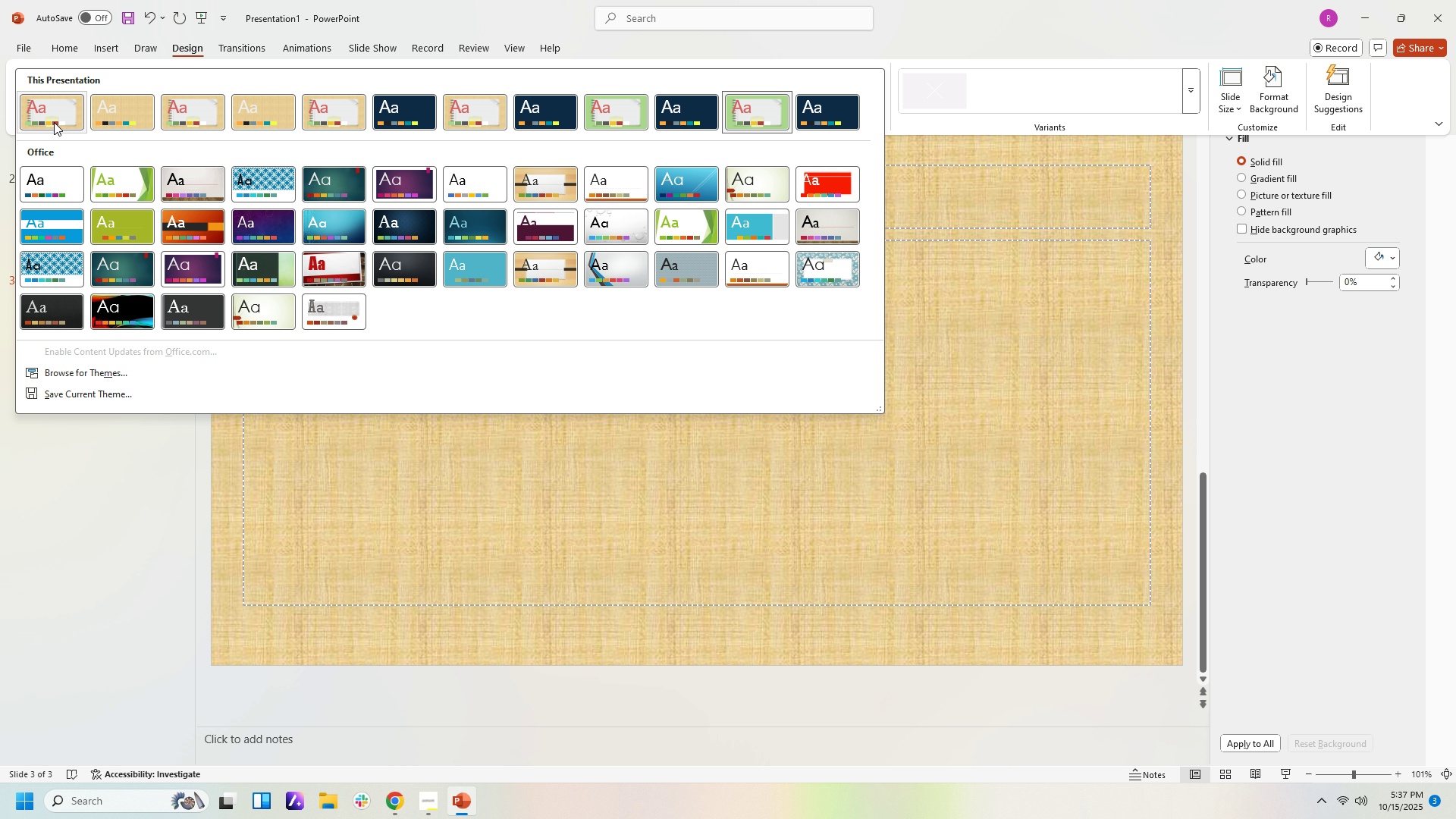 
wait(14.85)
 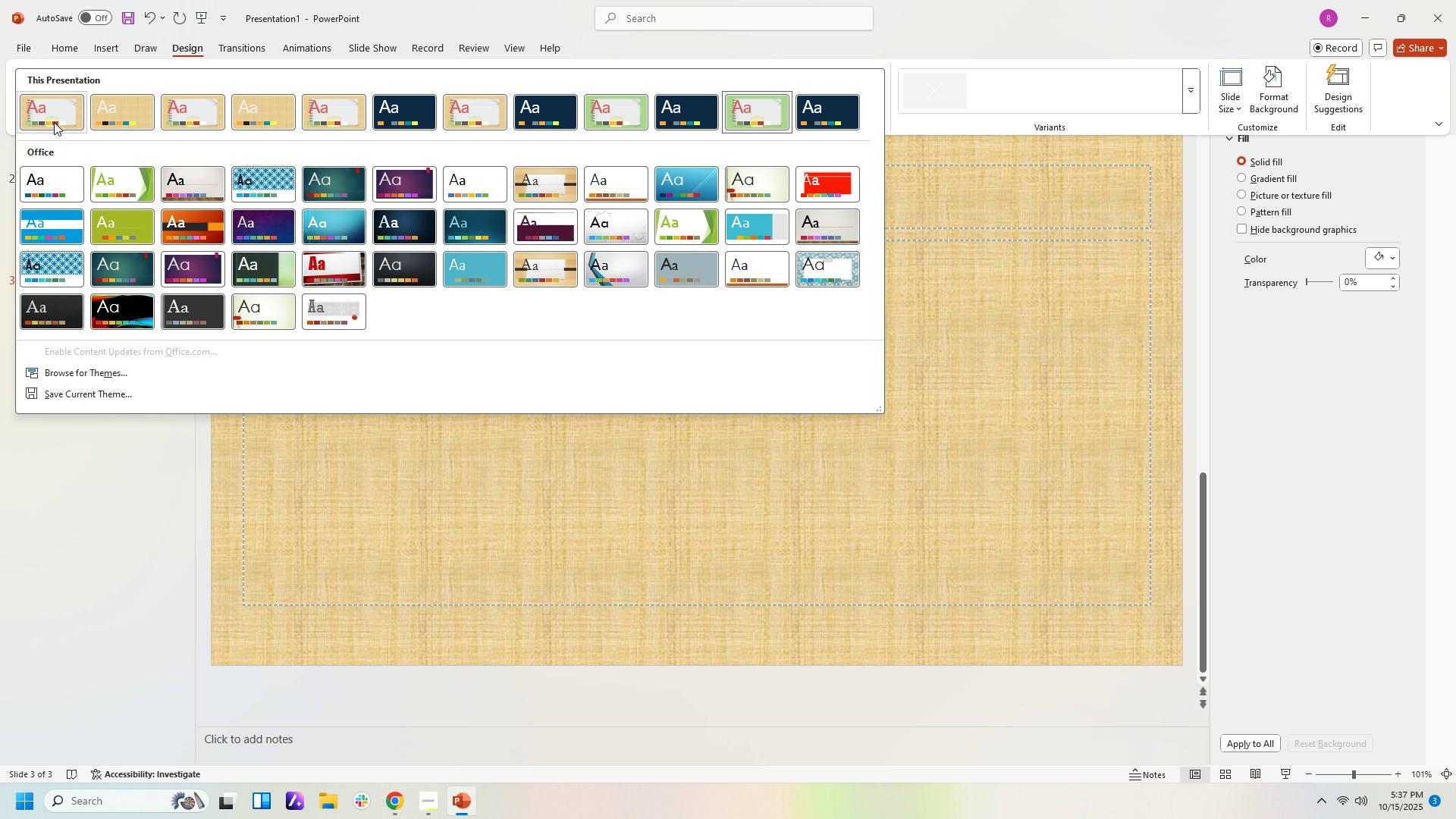 
left_click([611, 121])
 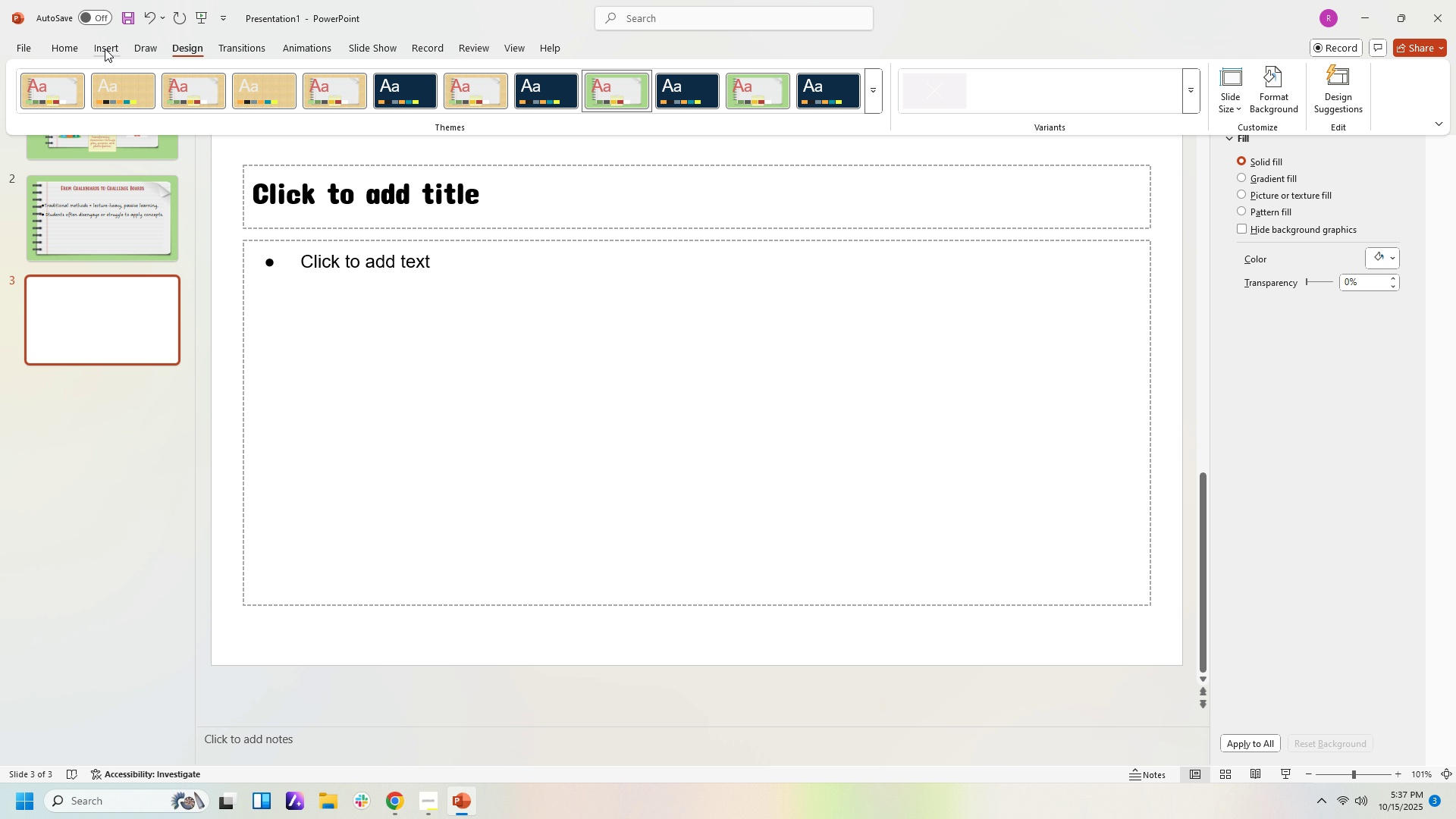 
wait(5.1)
 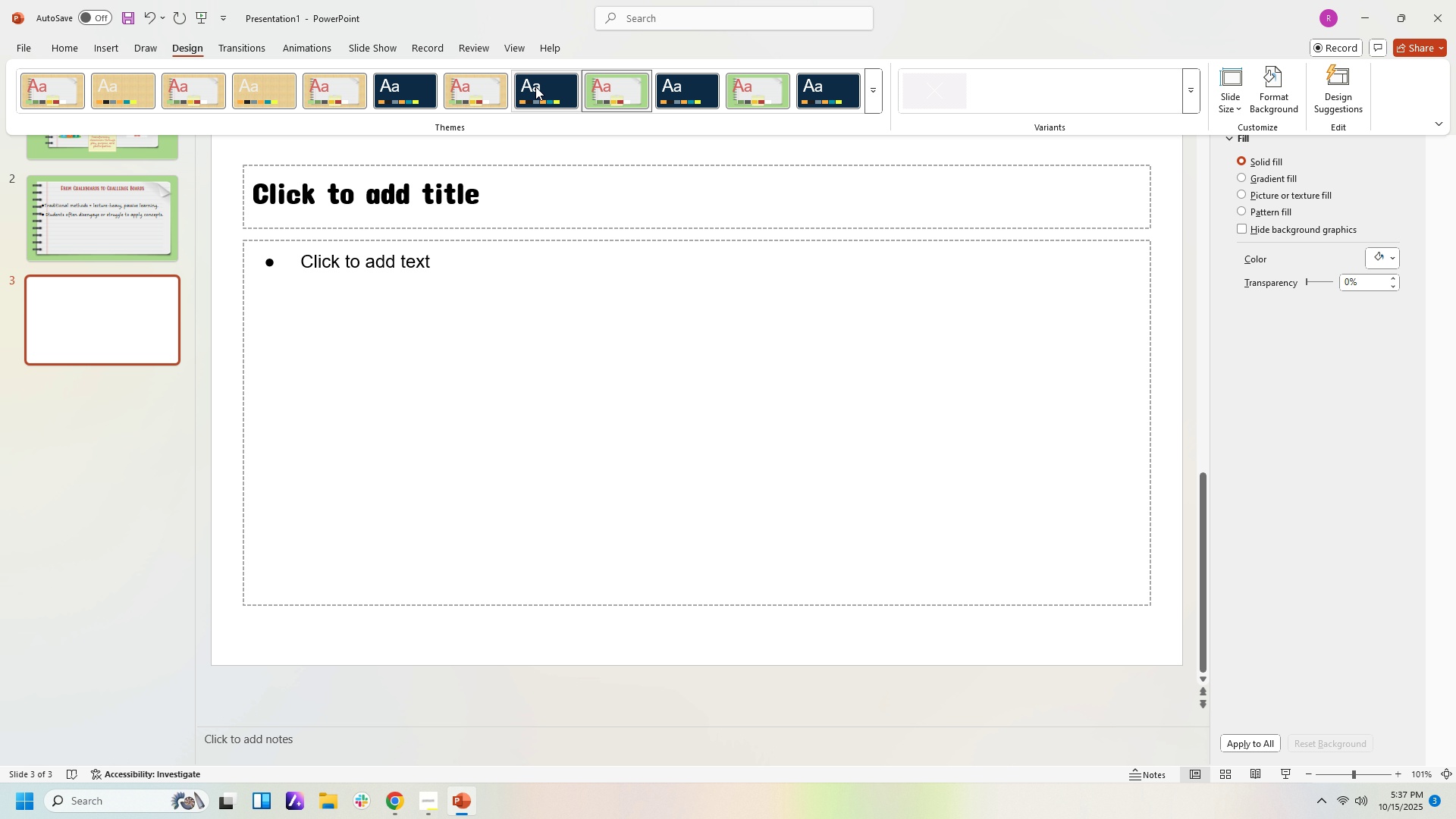 
left_click([115, 49])
 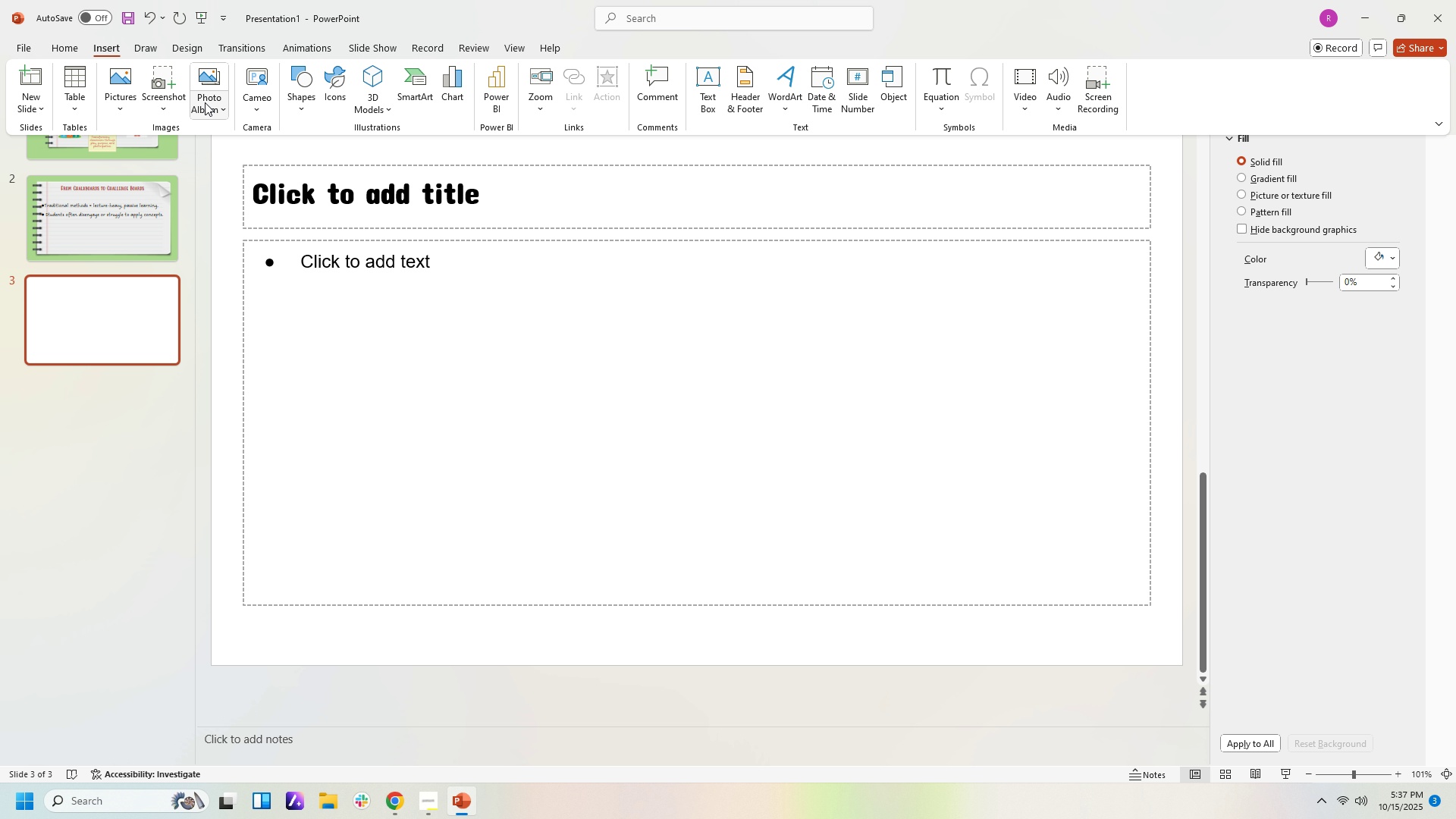 
wait(12.22)
 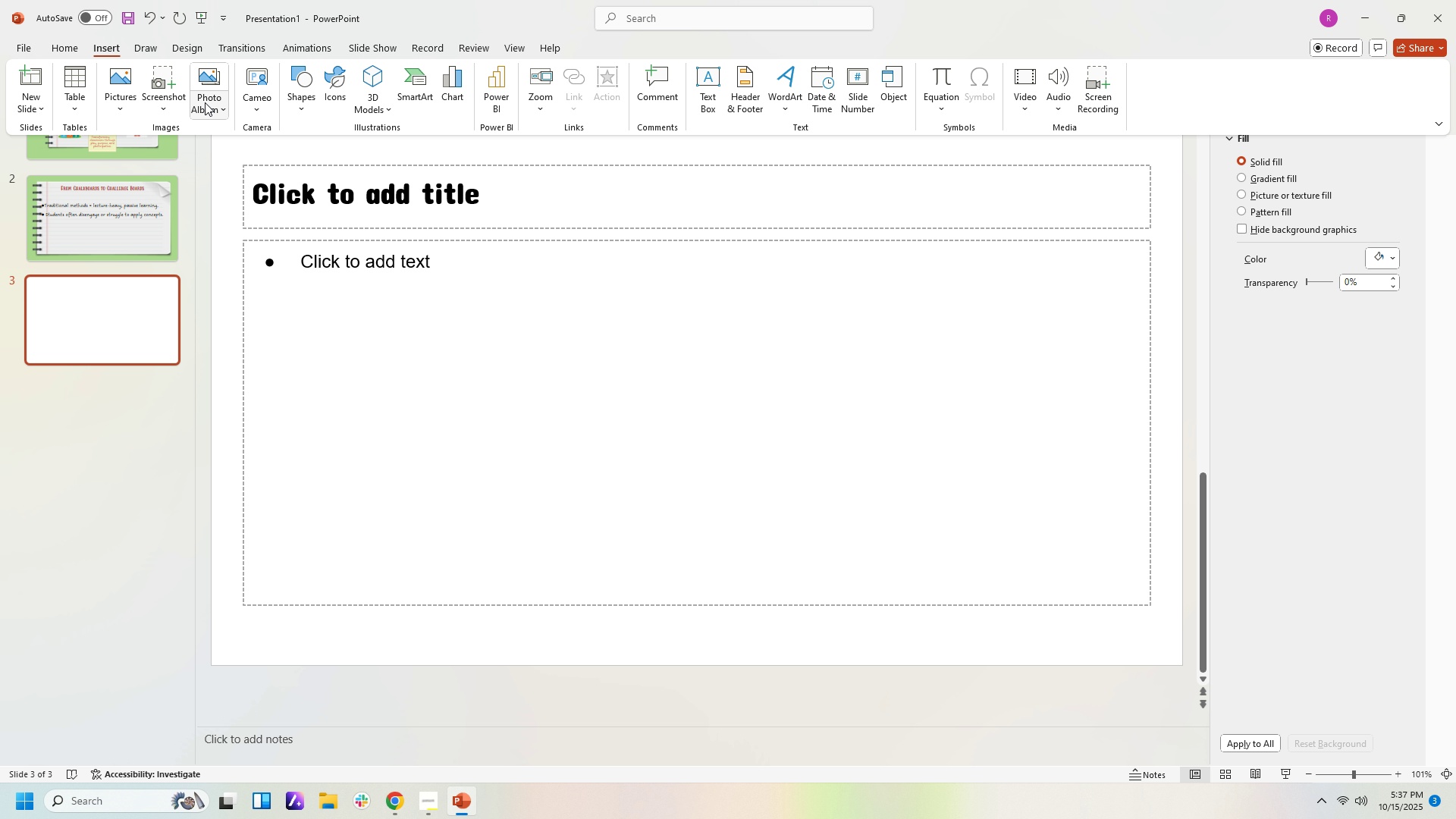 
left_click([384, 49])
 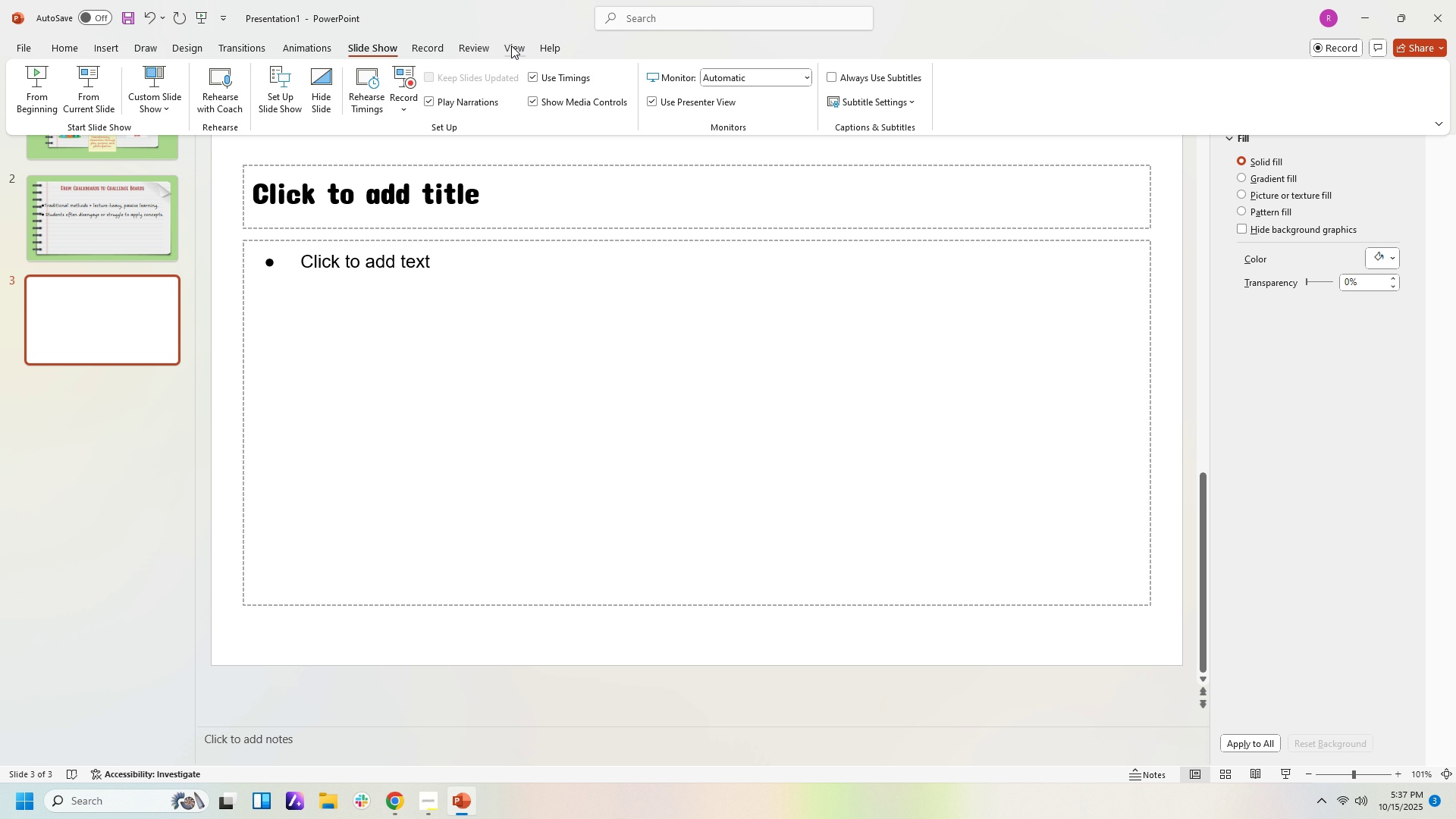 
left_click([511, 46])
 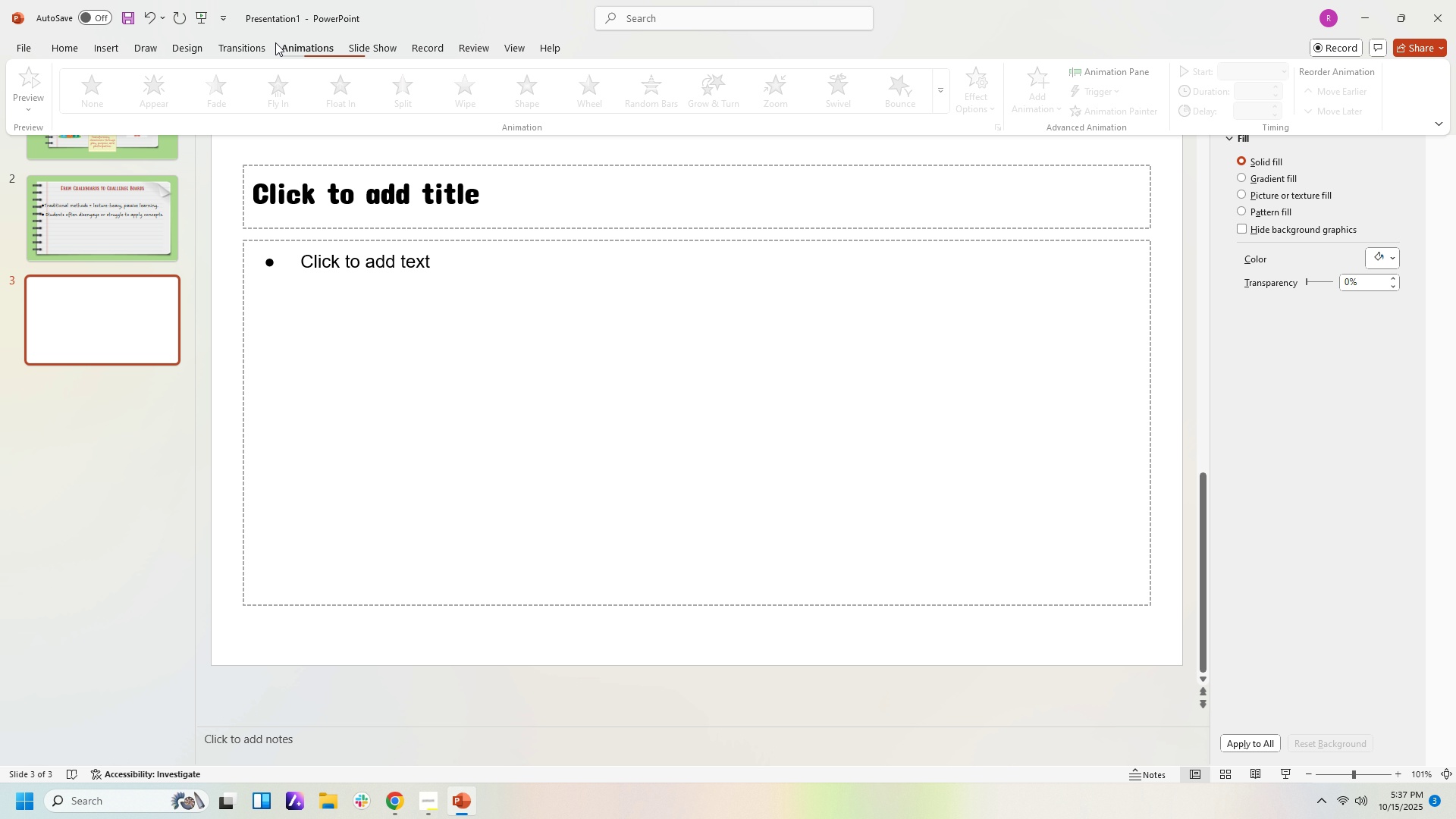 
double_click([232, 48])
 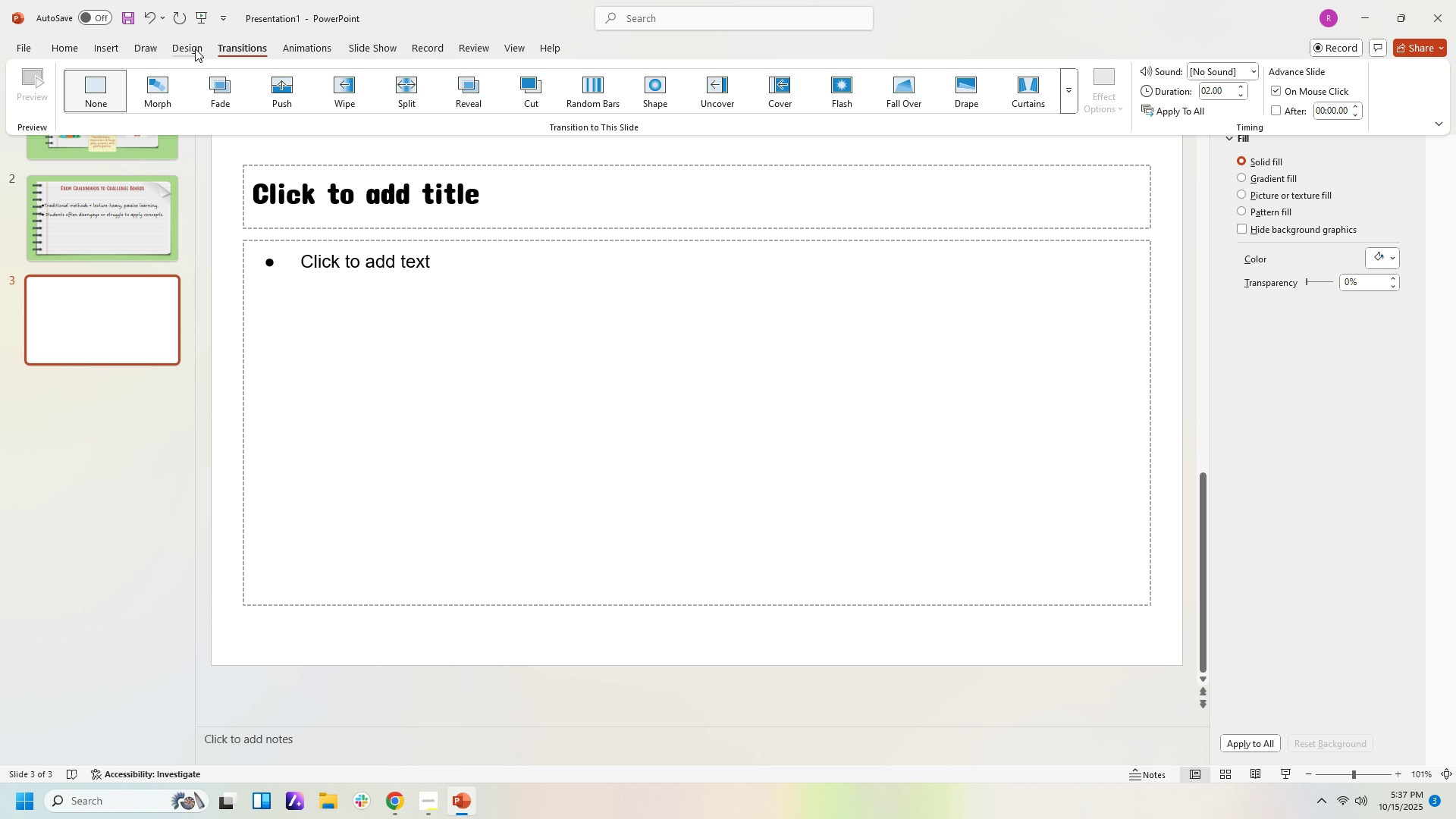 
triple_click([195, 49])
 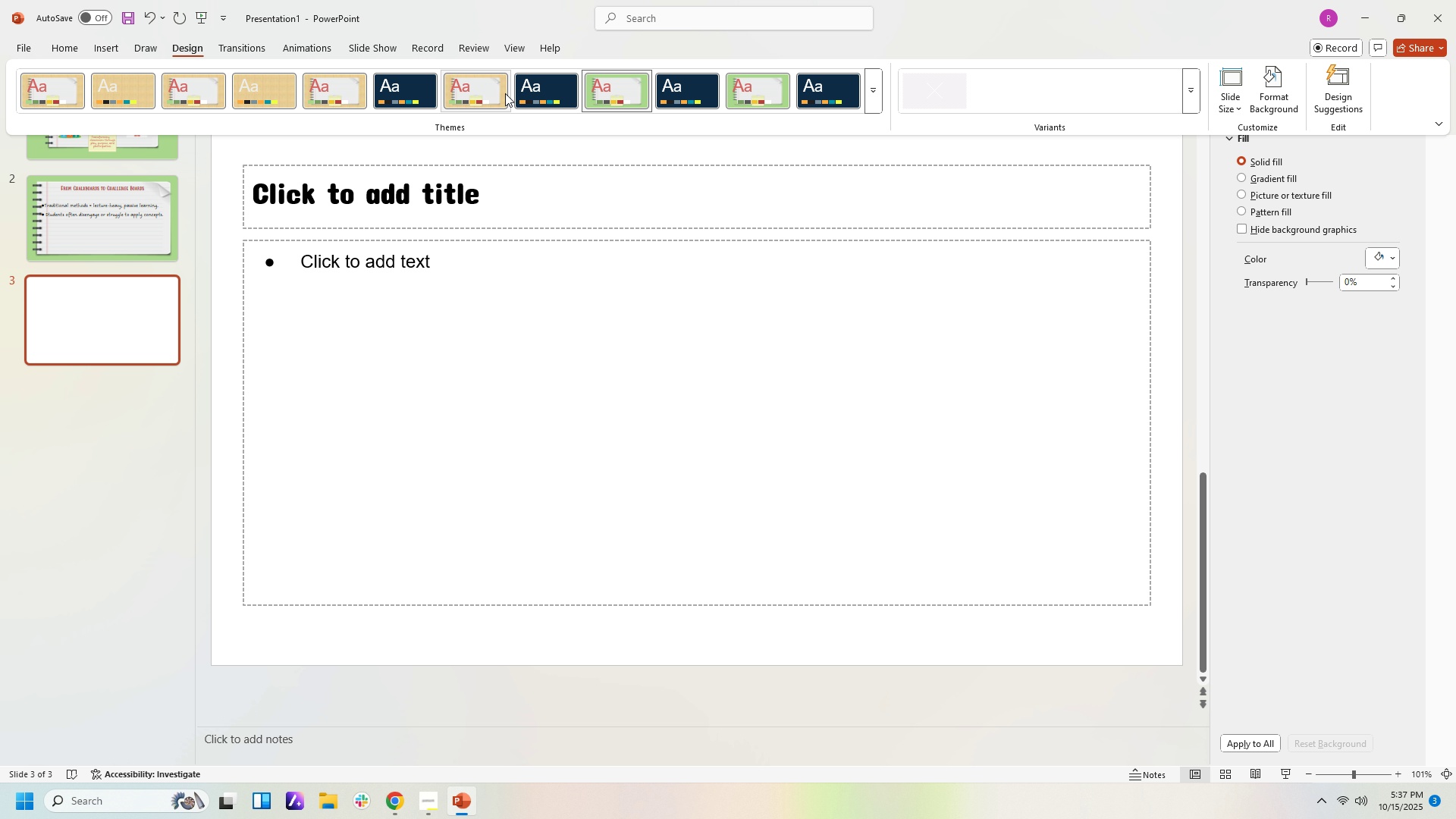 
left_click([505, 93])
 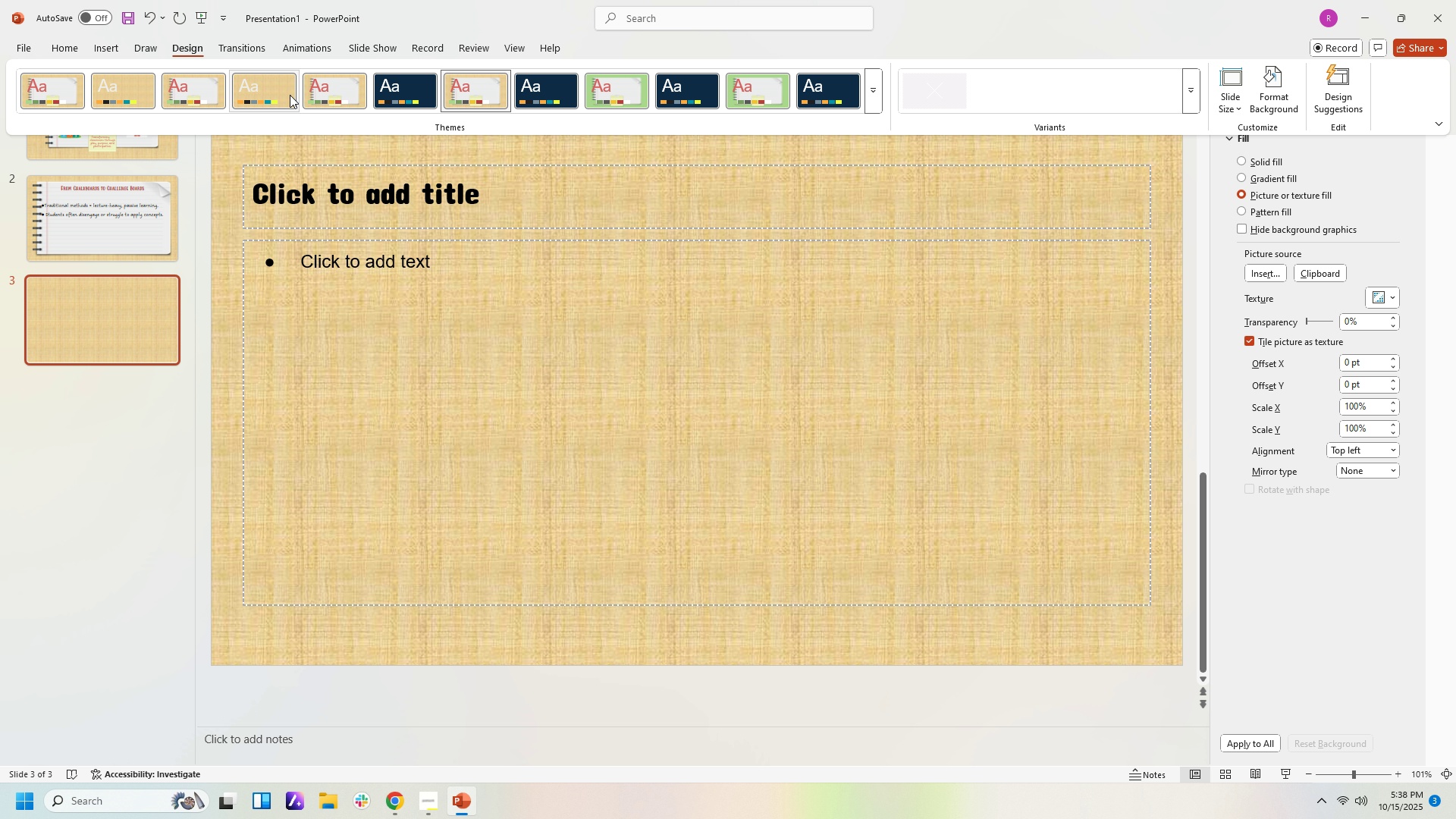 
left_click([290, 95])
 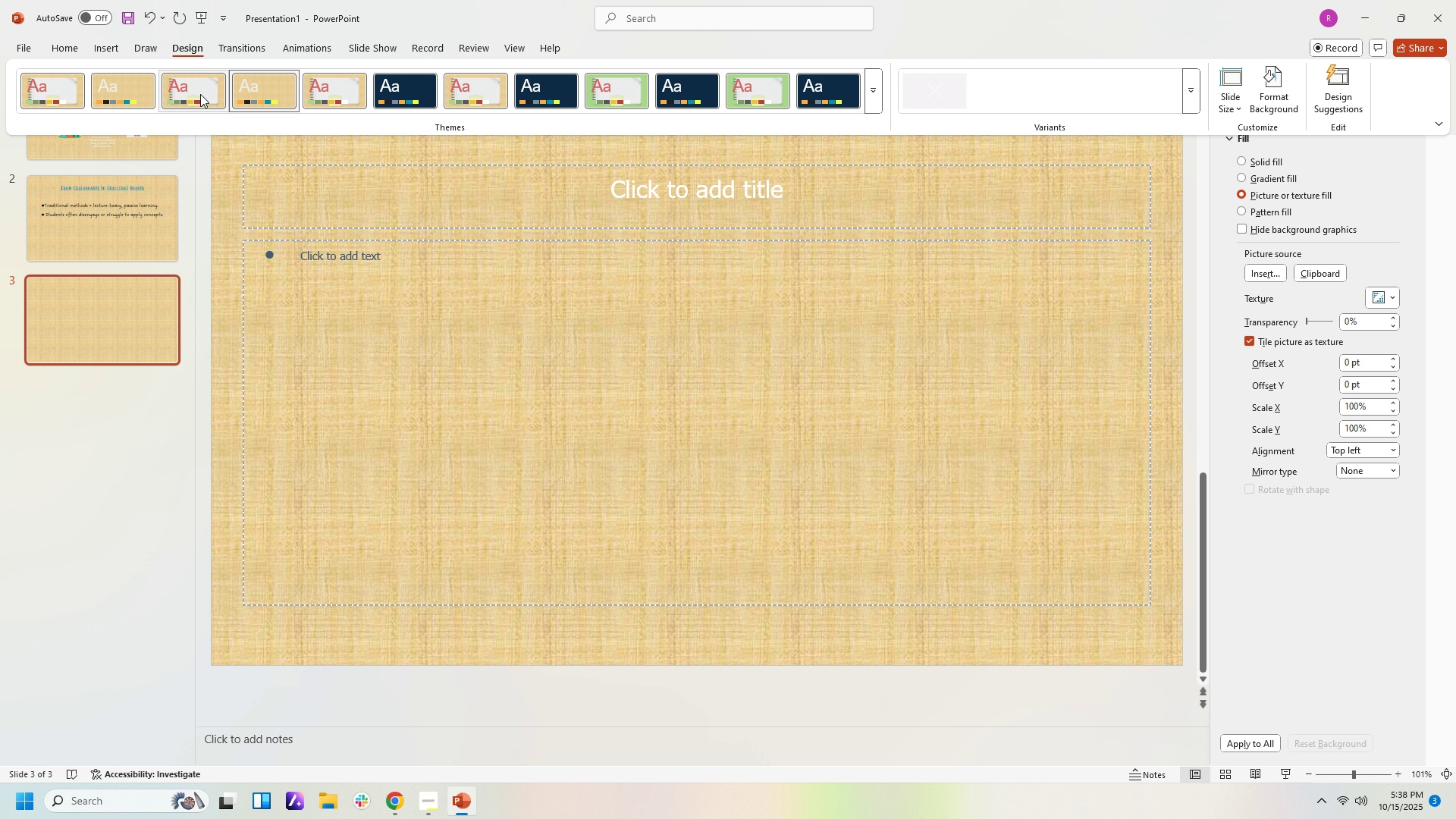 
left_click([200, 94])
 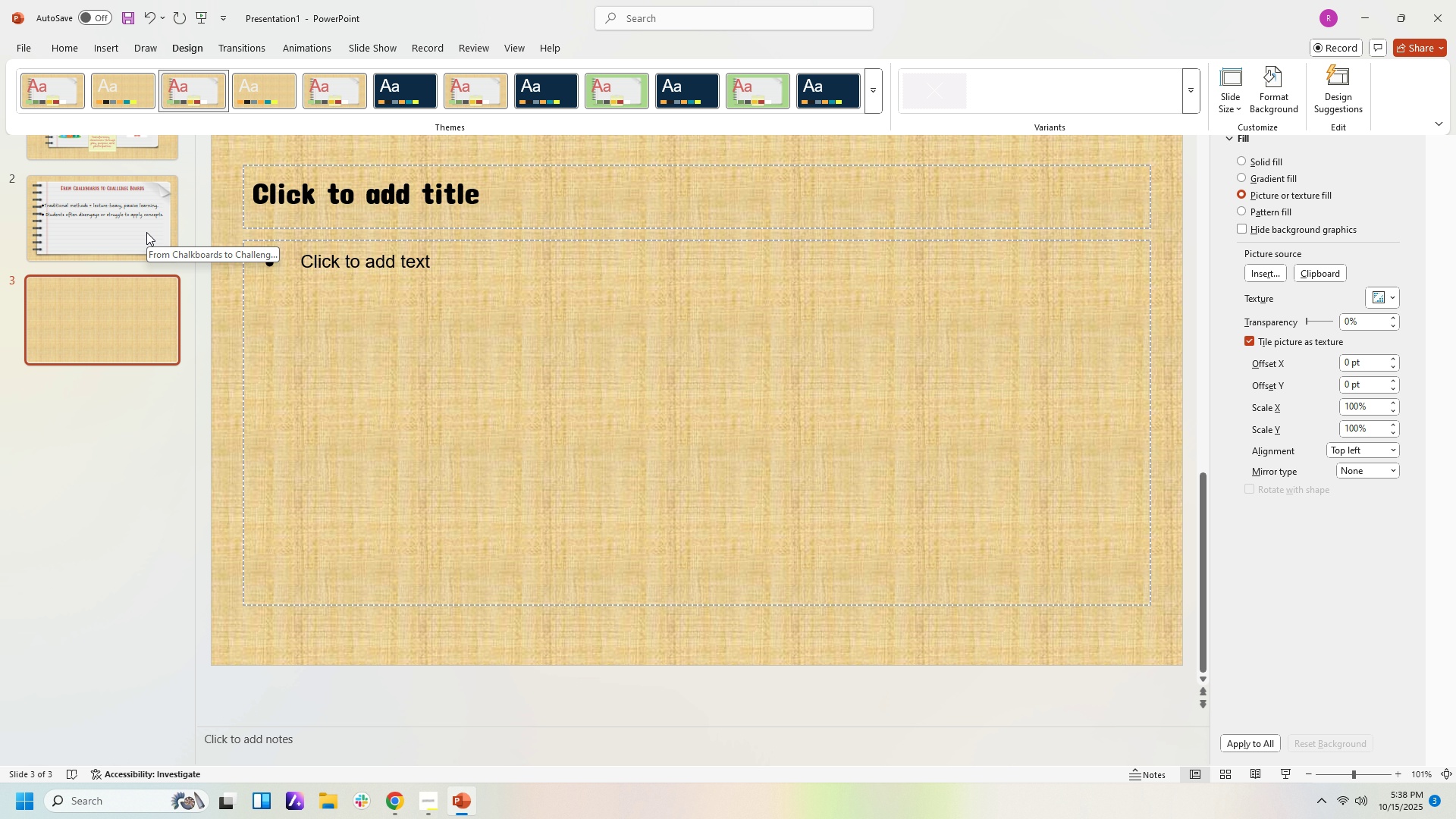 
left_click([146, 232])
 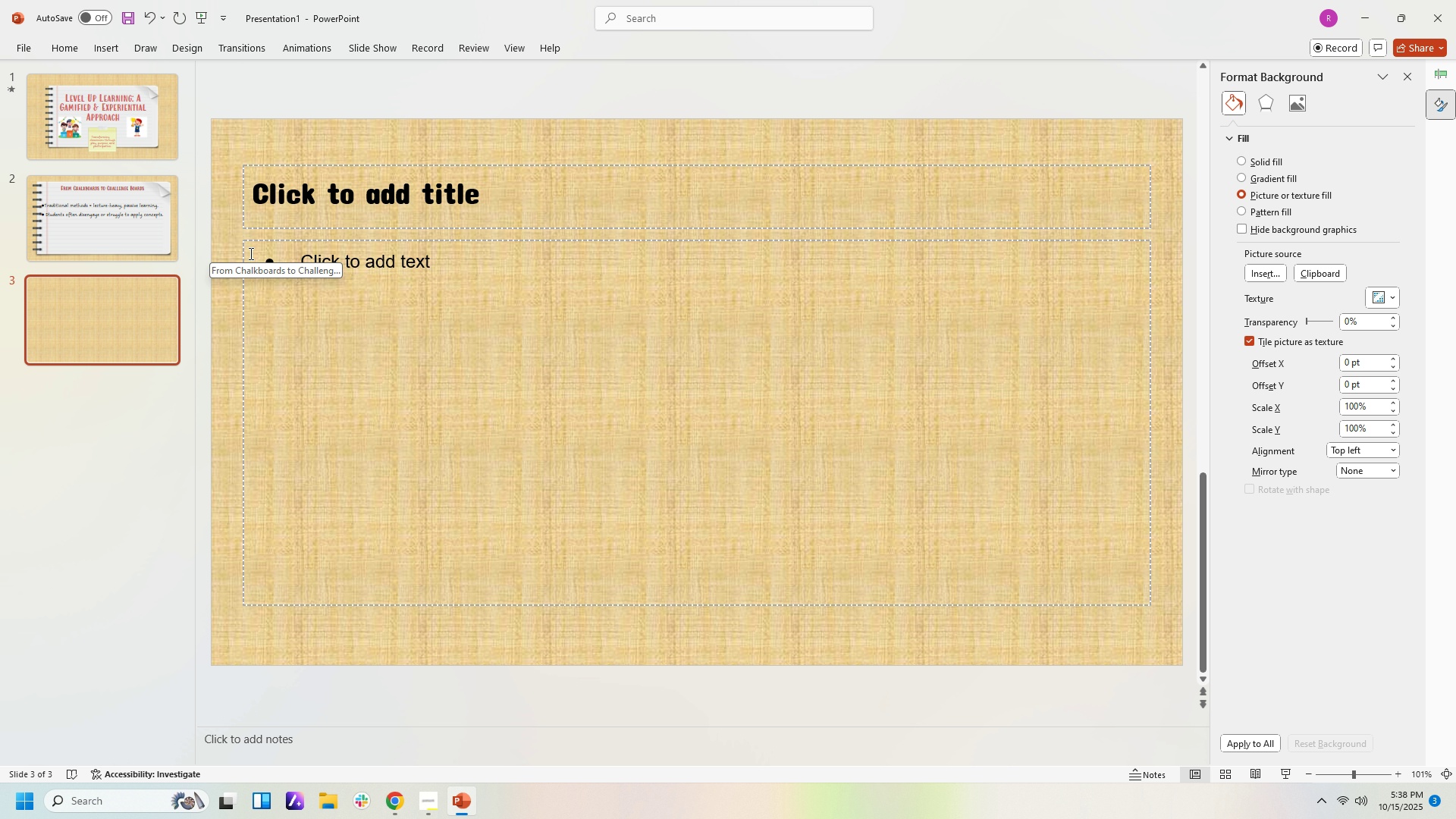 
left_click([174, 228])
 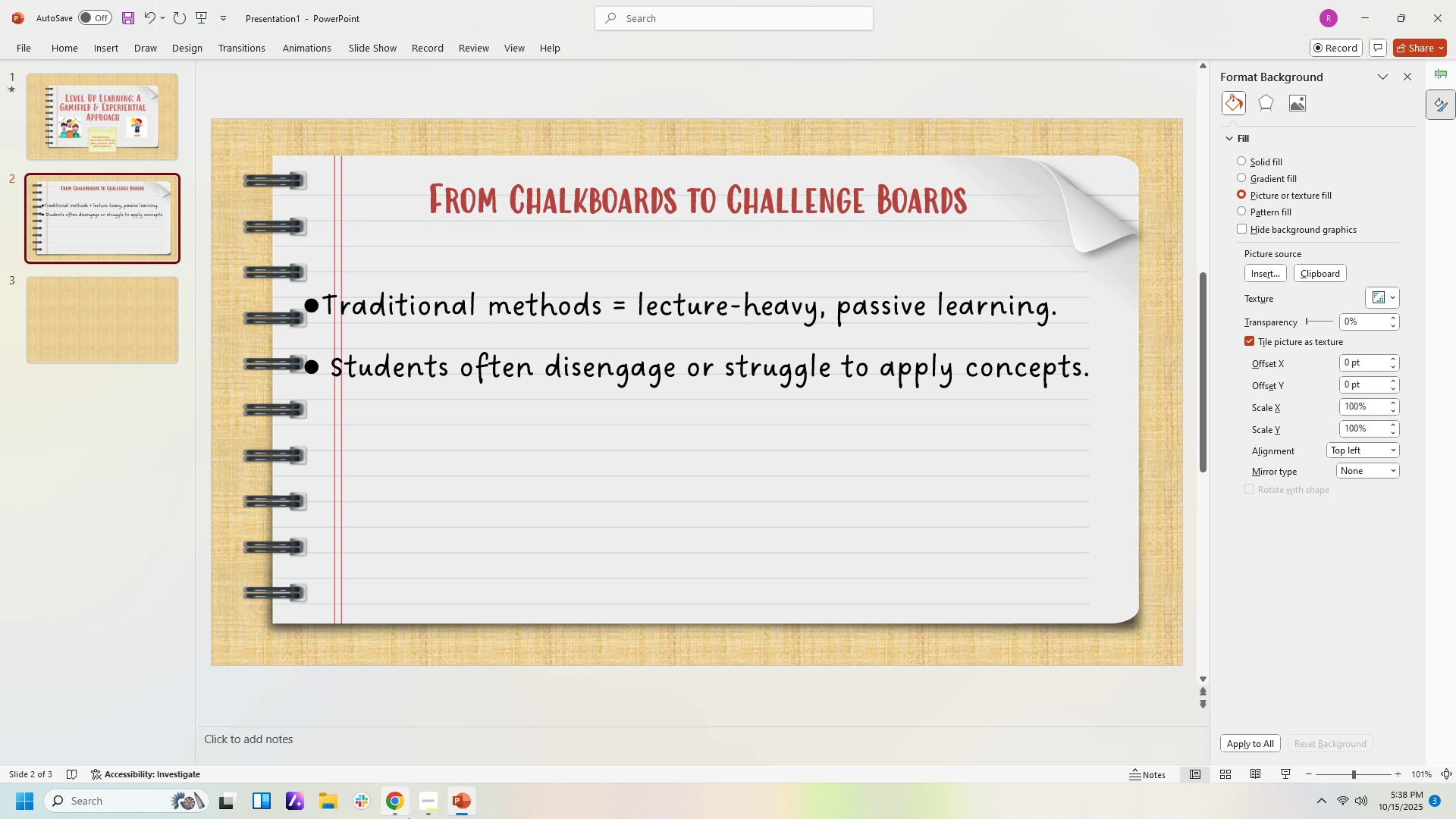 
left_click([408, 805])
 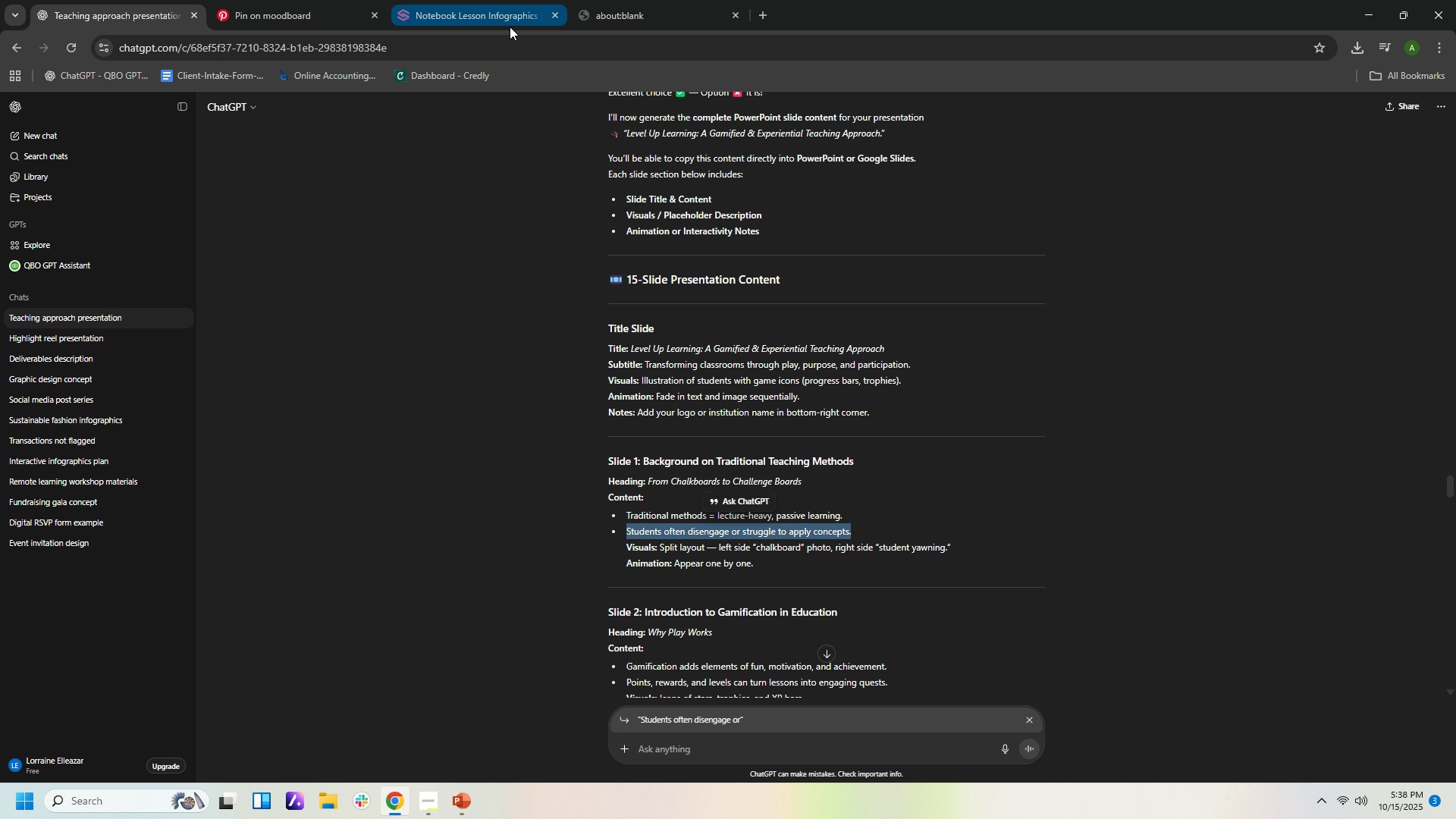 
left_click([510, 16])
 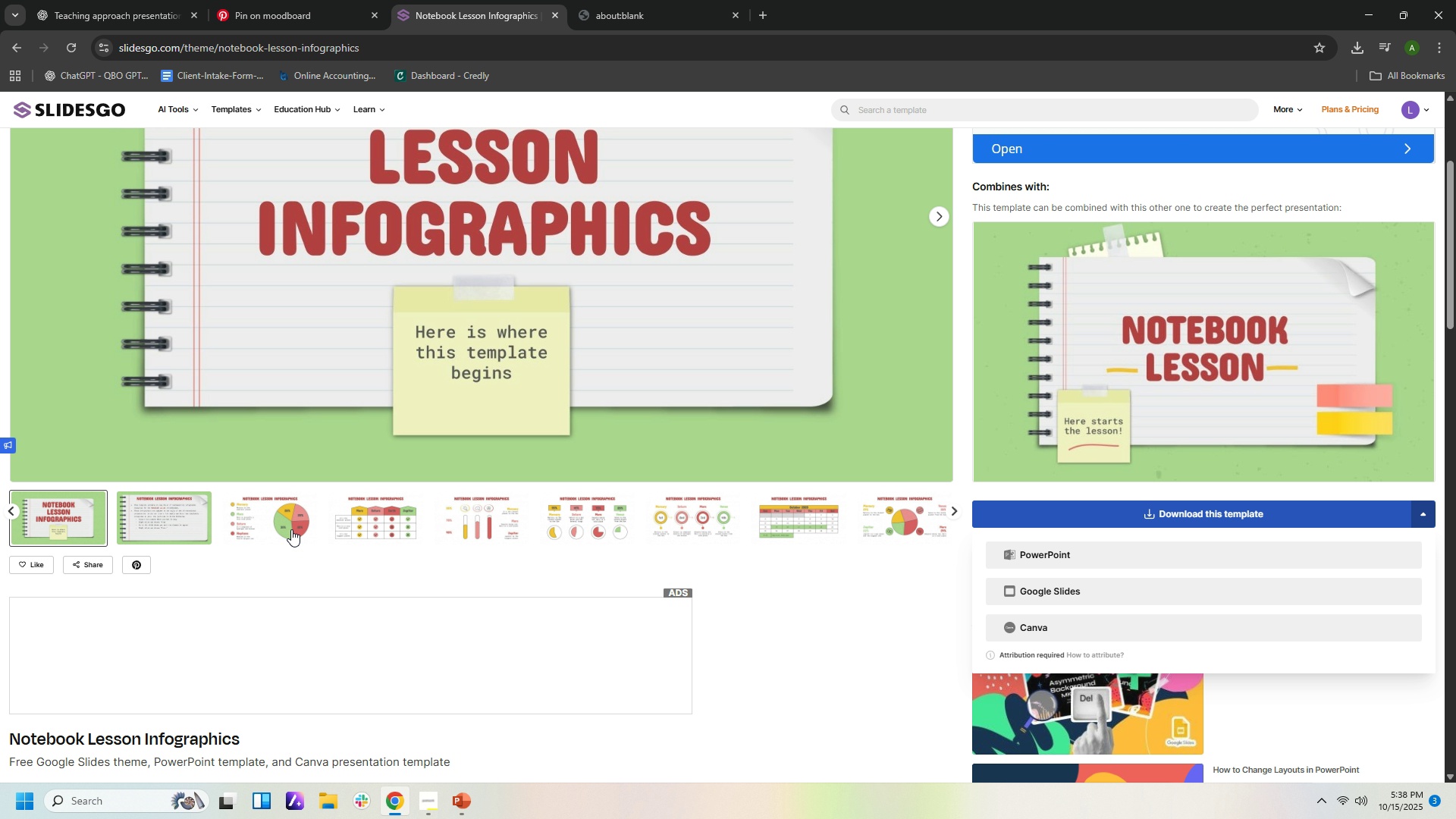 
left_click([291, 529])
 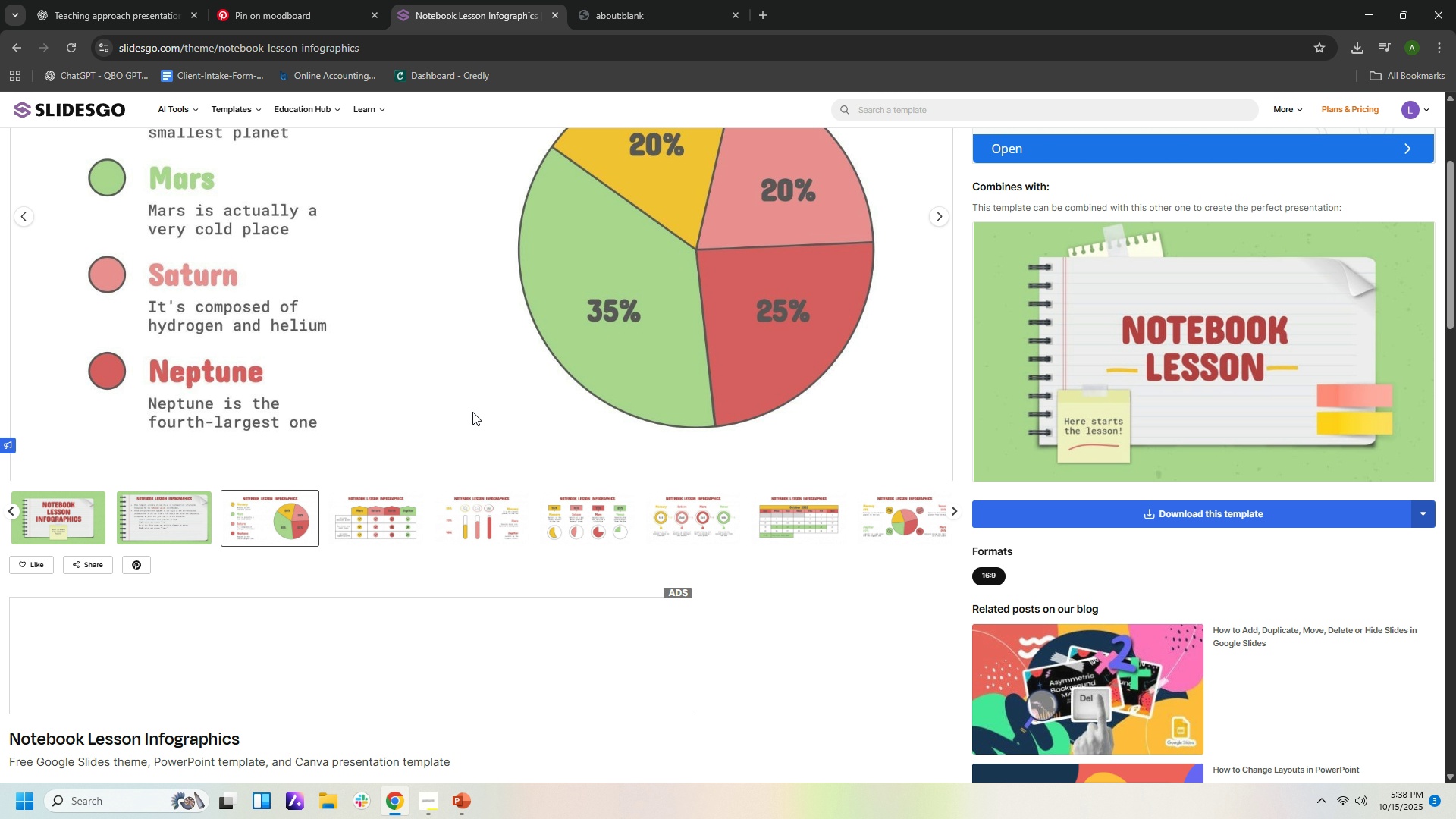 
scroll: coordinate [508, 400], scroll_direction: up, amount: 3.0
 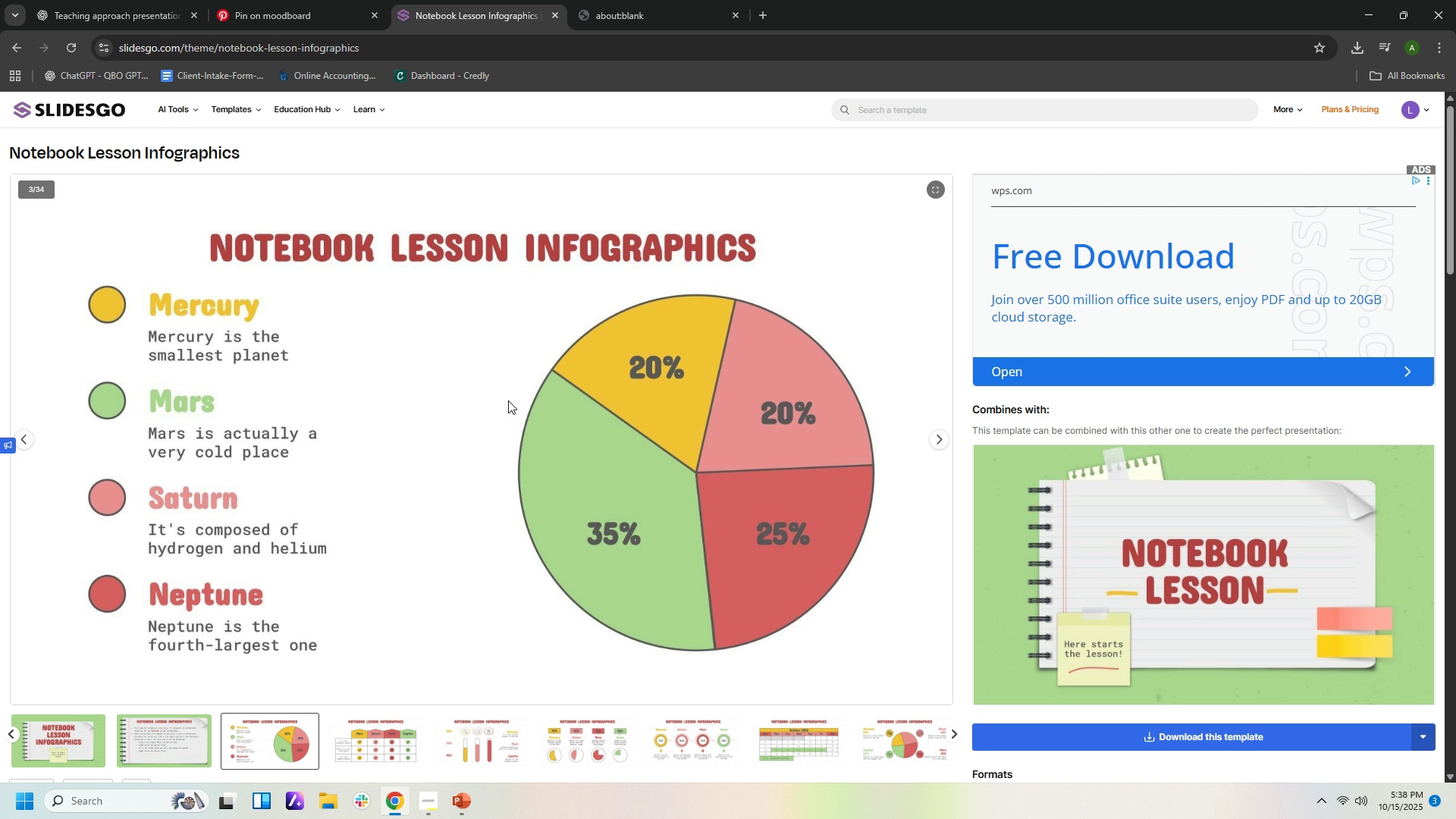 
scroll: coordinate [510, 402], scroll_direction: down, amount: 2.0
 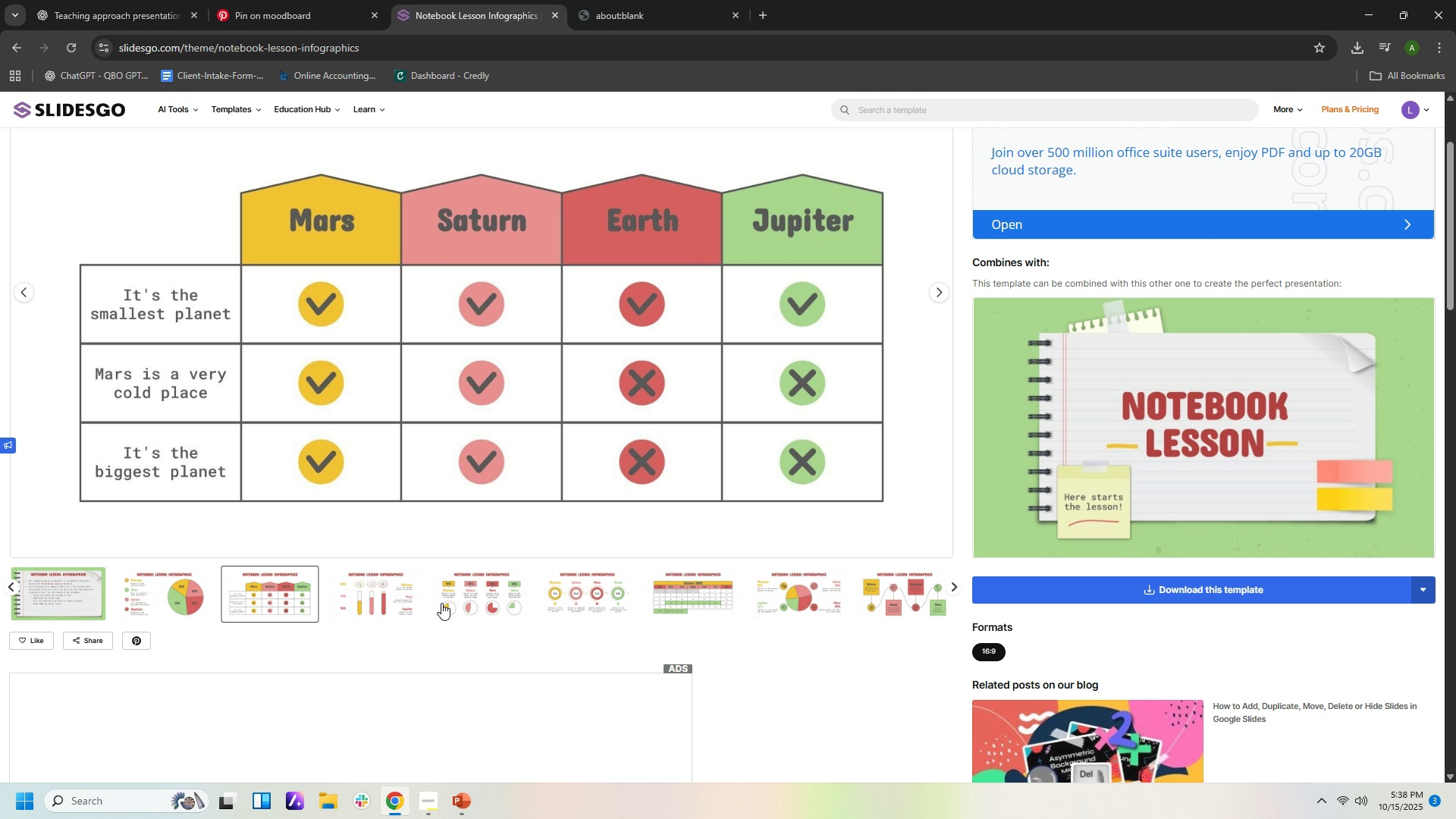 
left_click([460, 603])
 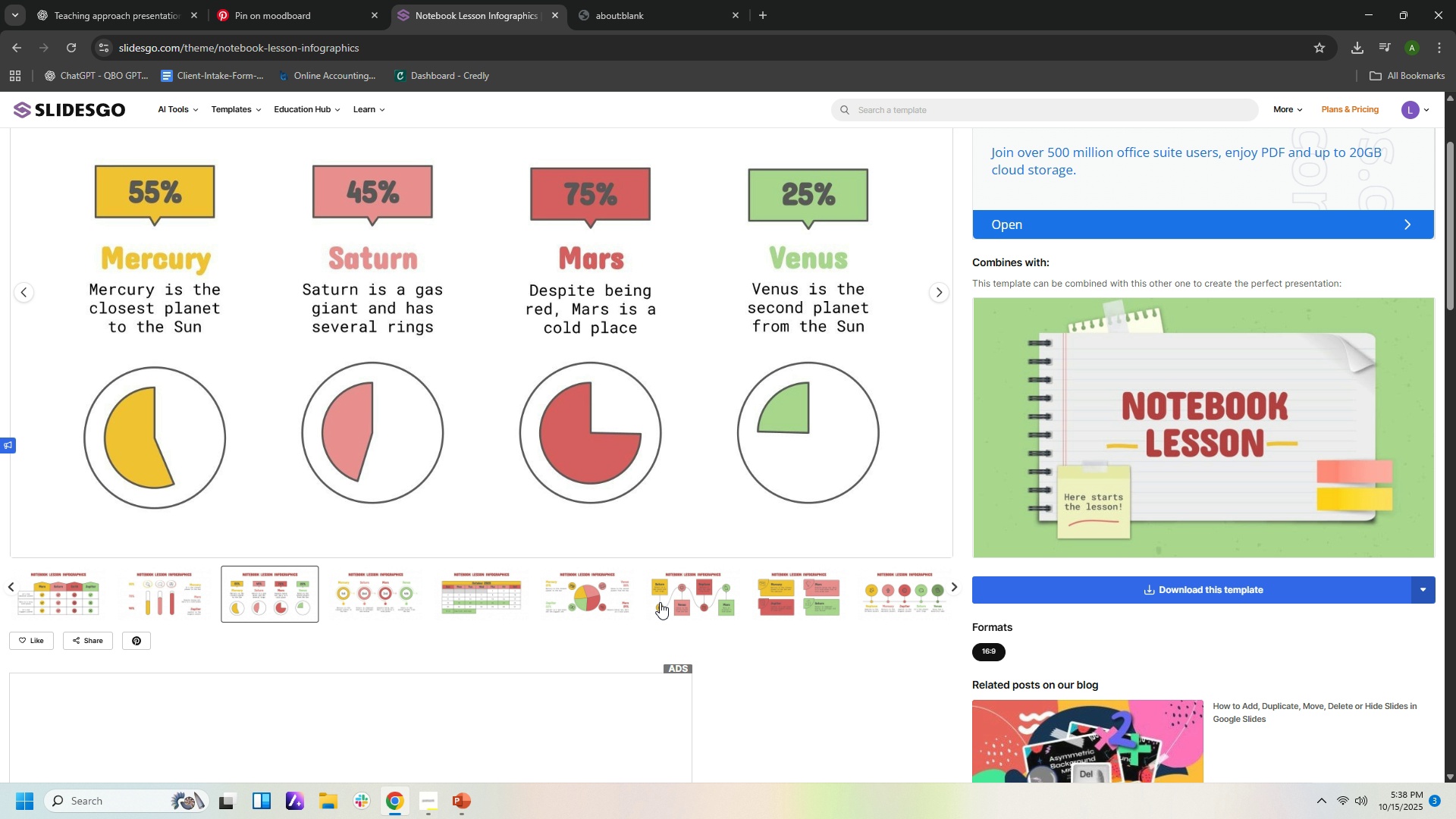 
left_click([660, 602])
 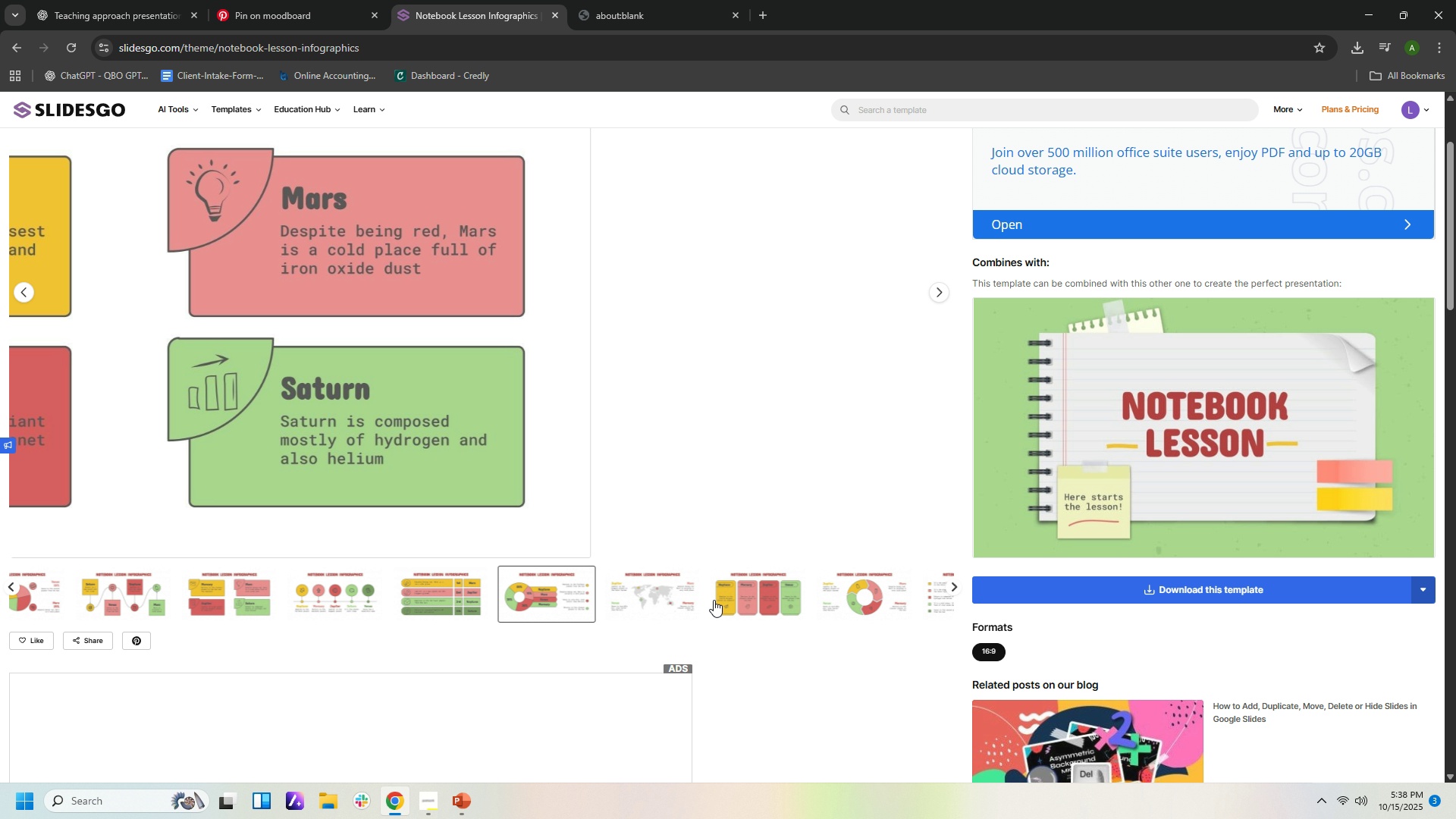 
left_click([714, 600])
 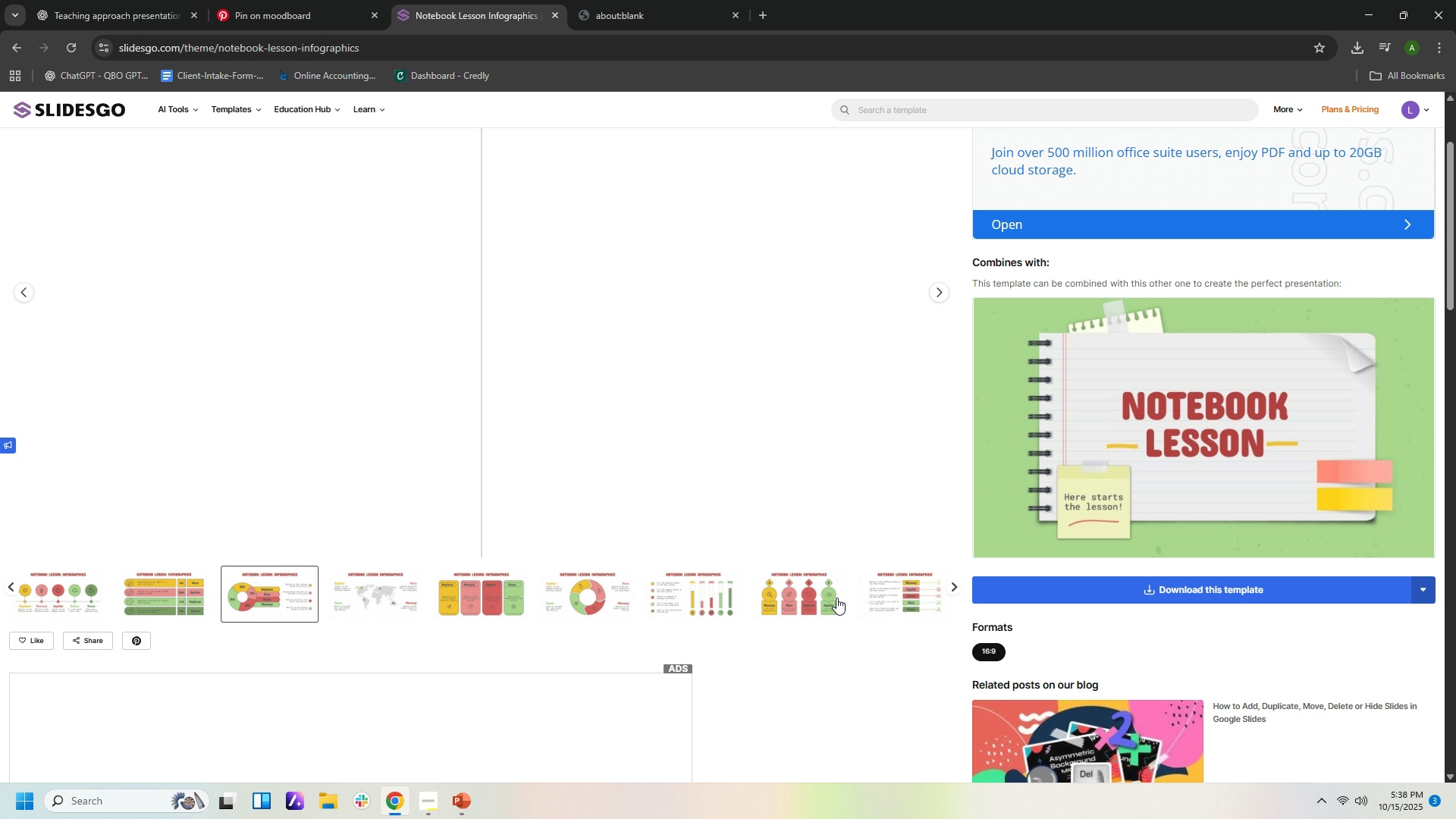 
left_click([836, 598])
 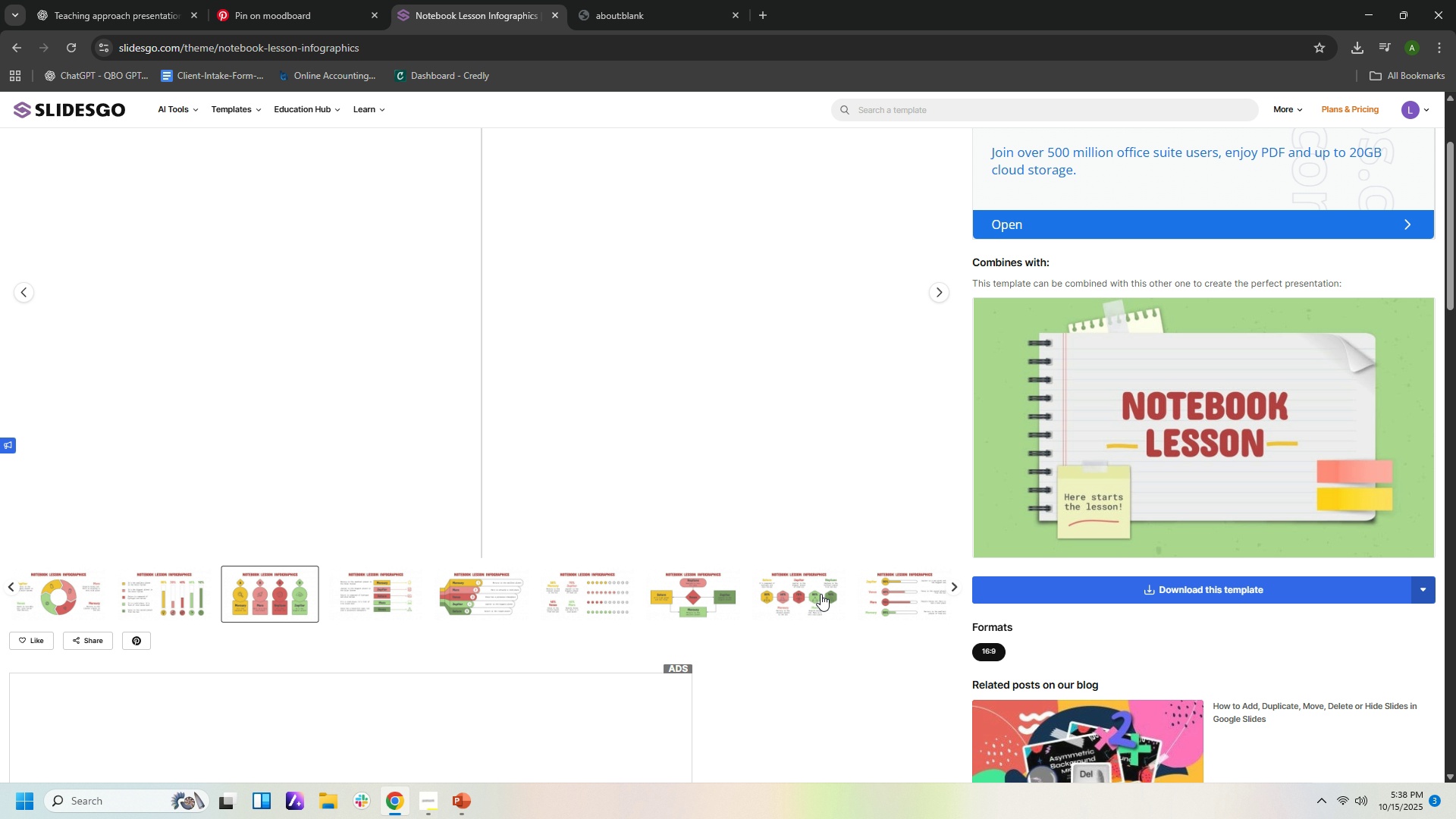 
left_click([821, 594])
 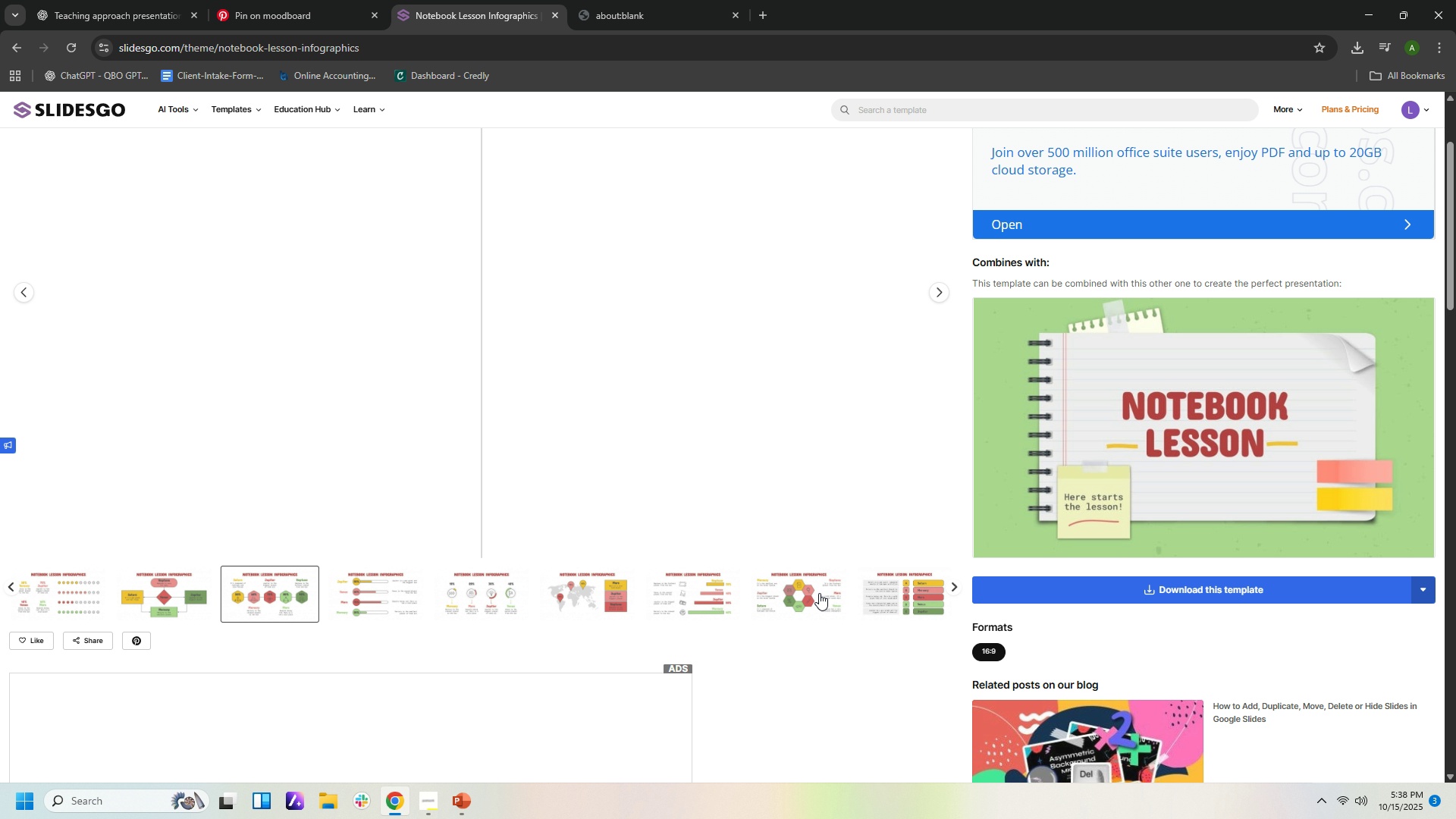 
scroll: coordinate [819, 593], scroll_direction: down, amount: 2.0
 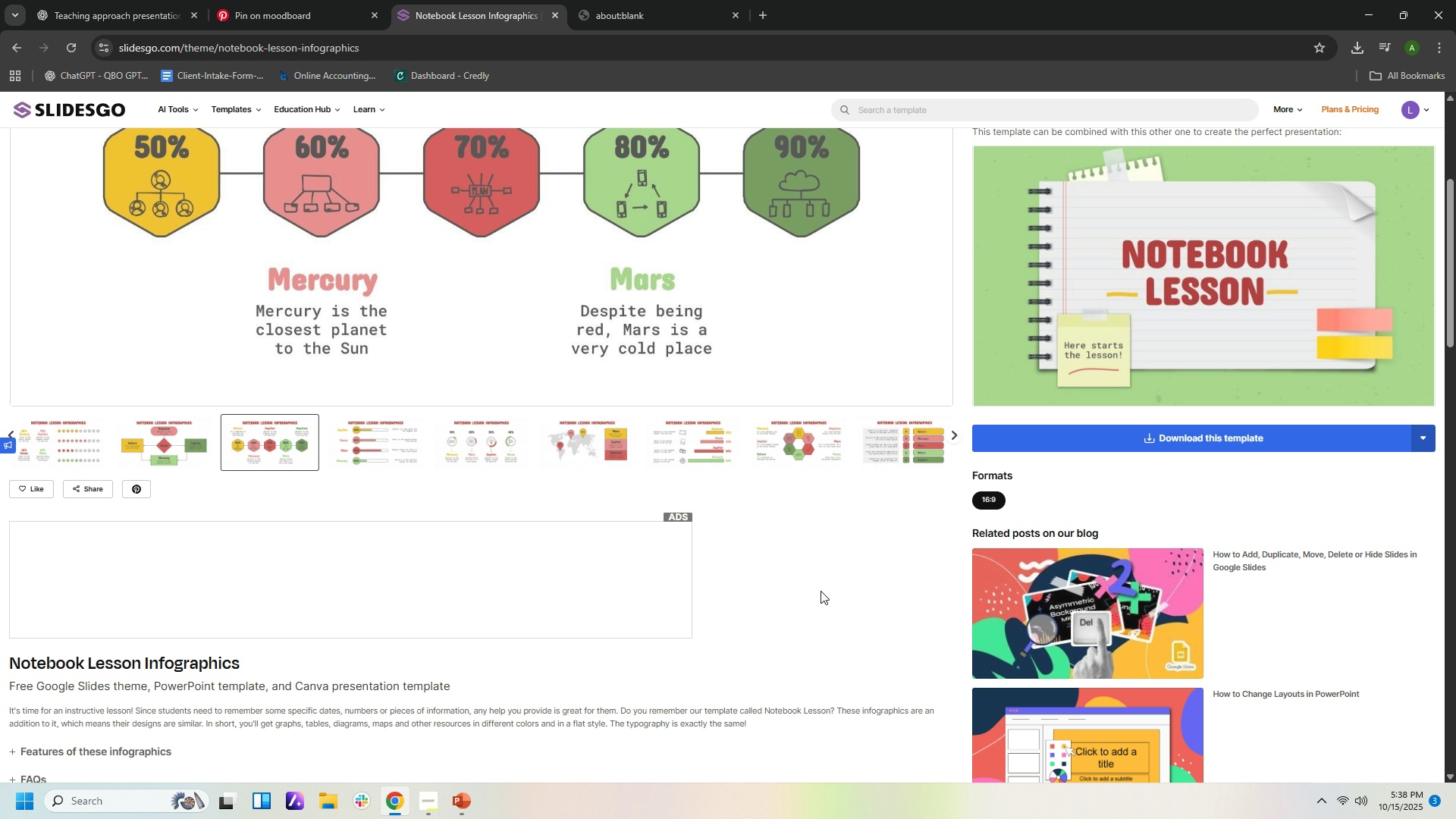 
scroll: coordinate [821, 591], scroll_direction: up, amount: 4.0
 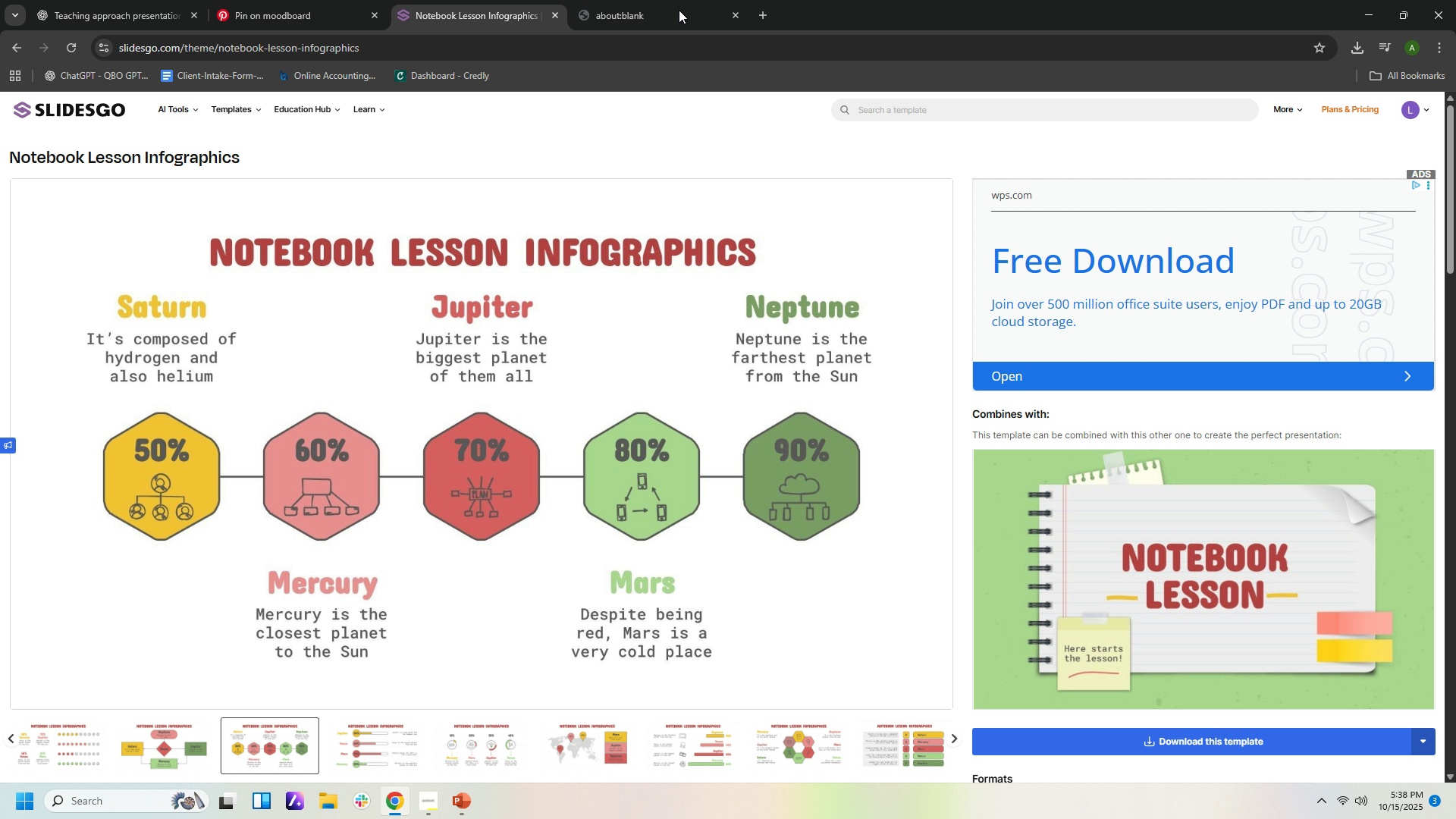 
left_click([673, 11])
 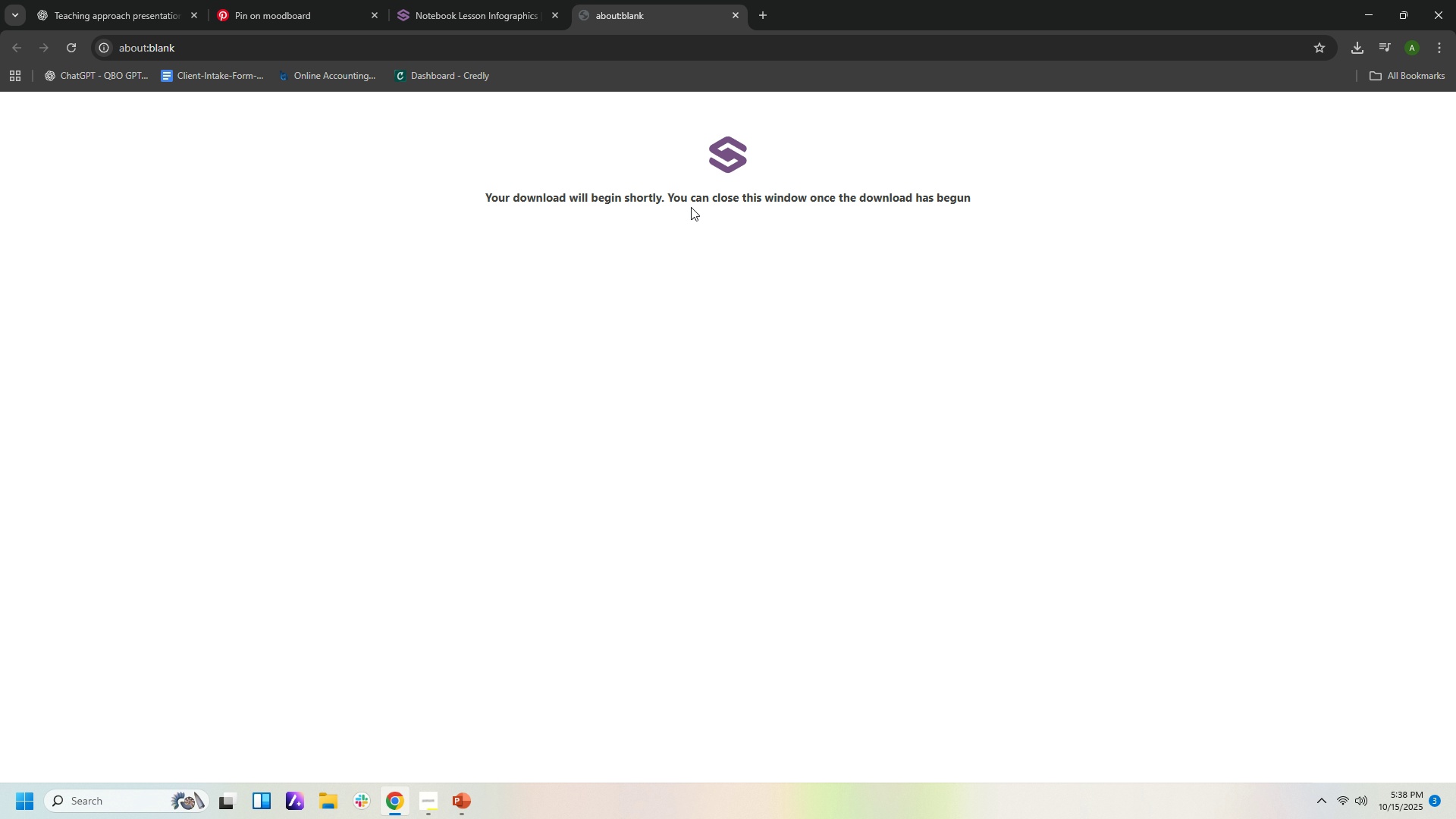 
left_click([736, 17])
 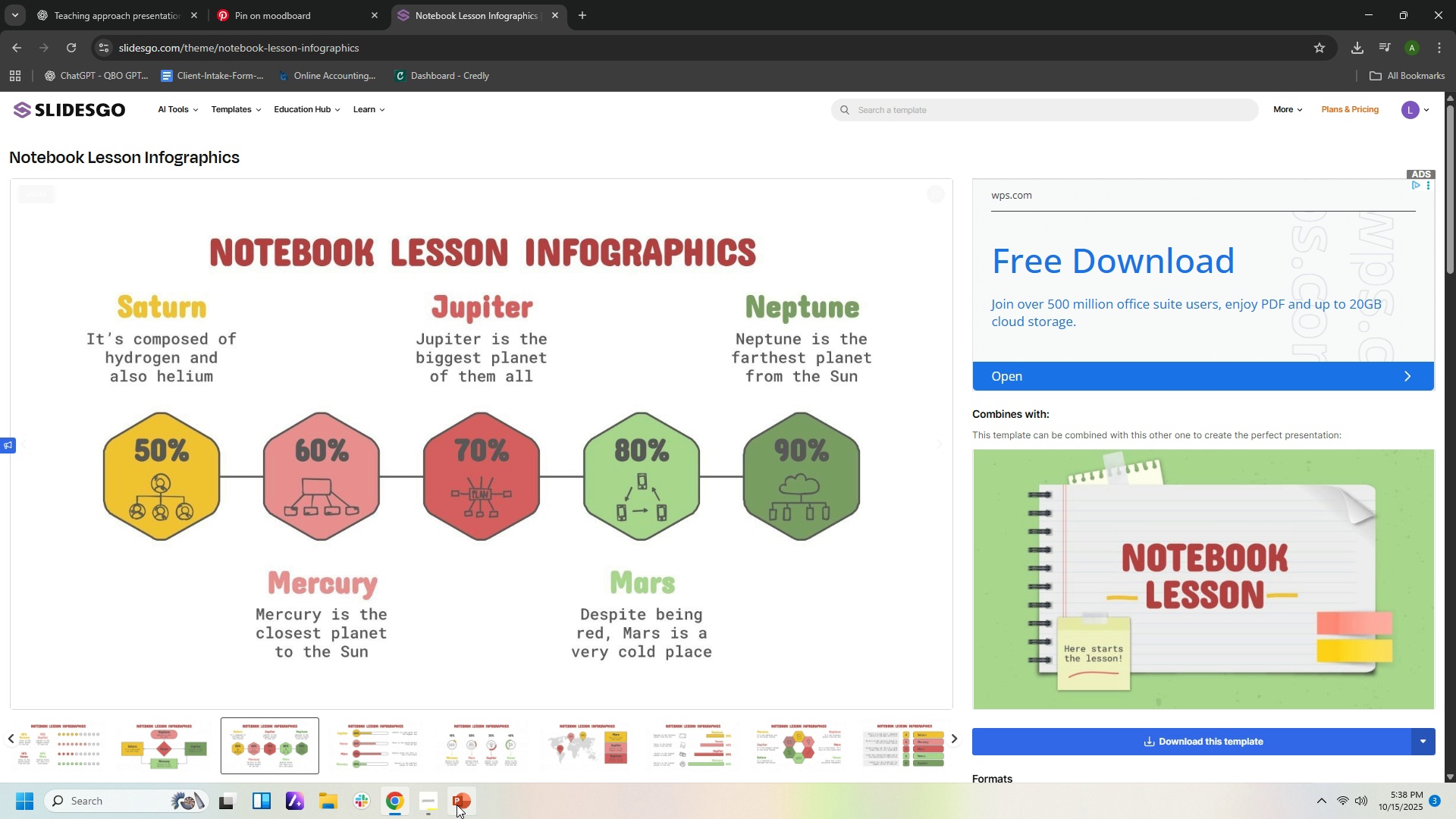 
left_click([453, 814])
 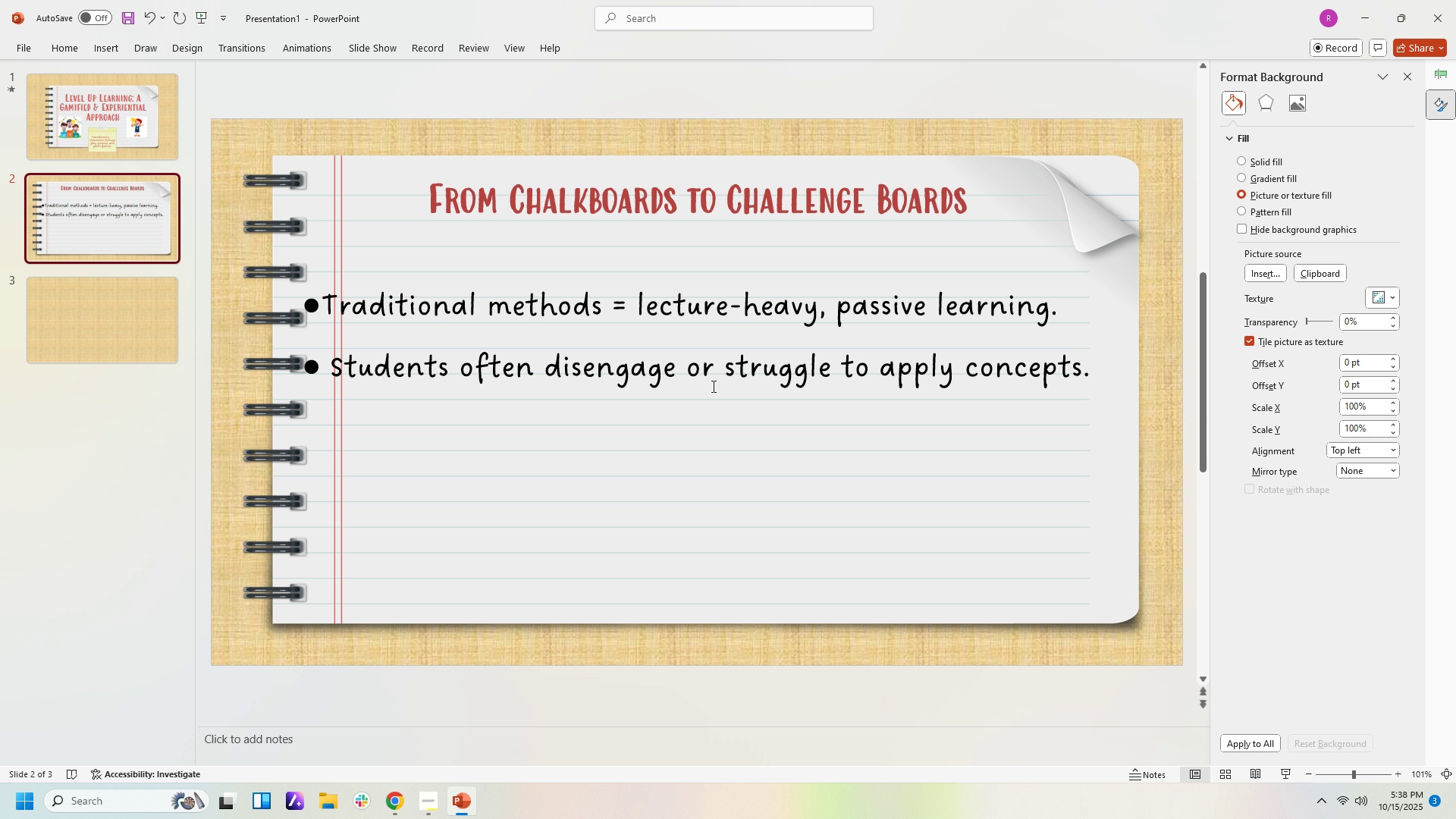 
left_click([696, 316])
 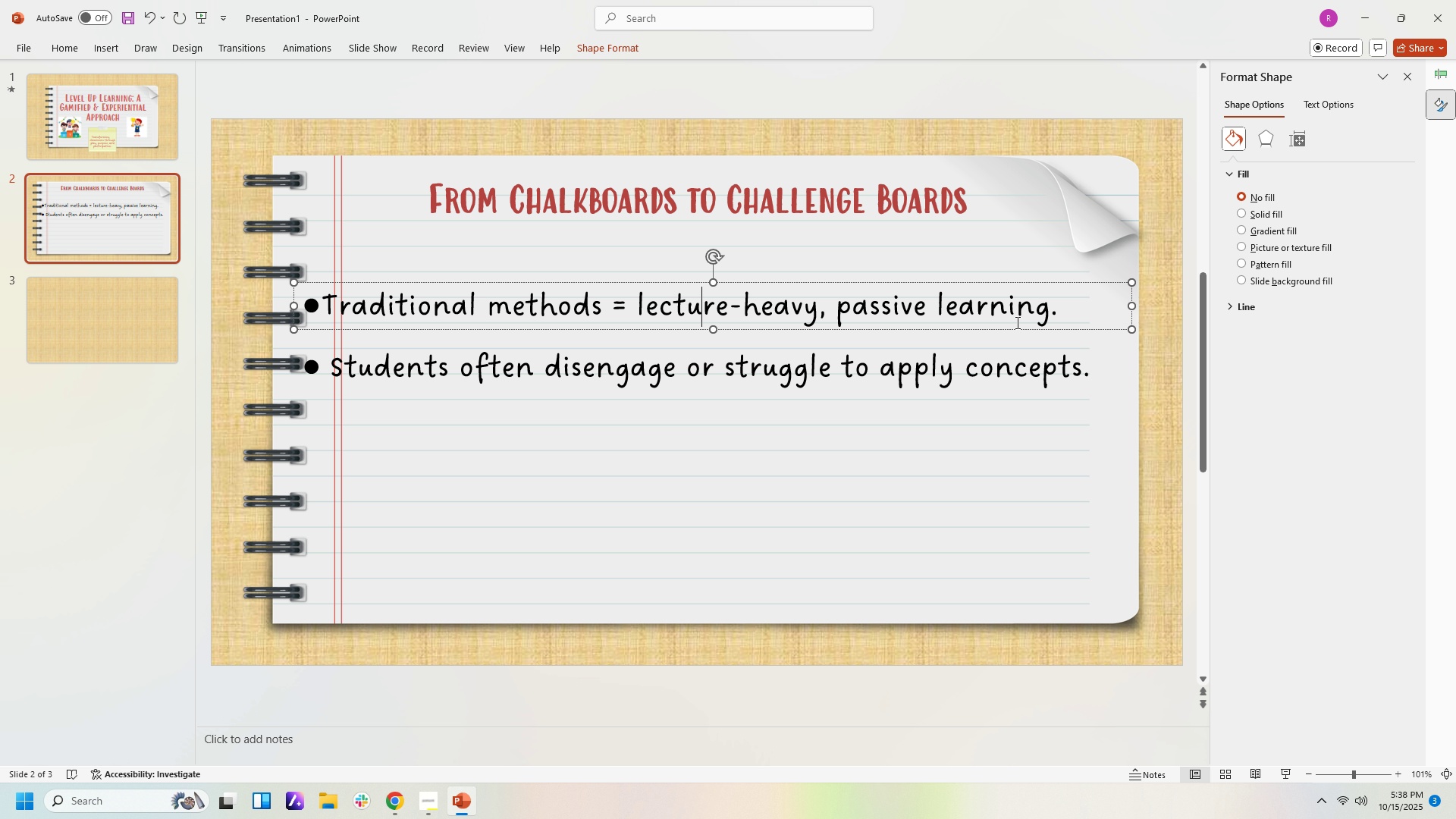 
left_click([1071, 312])
 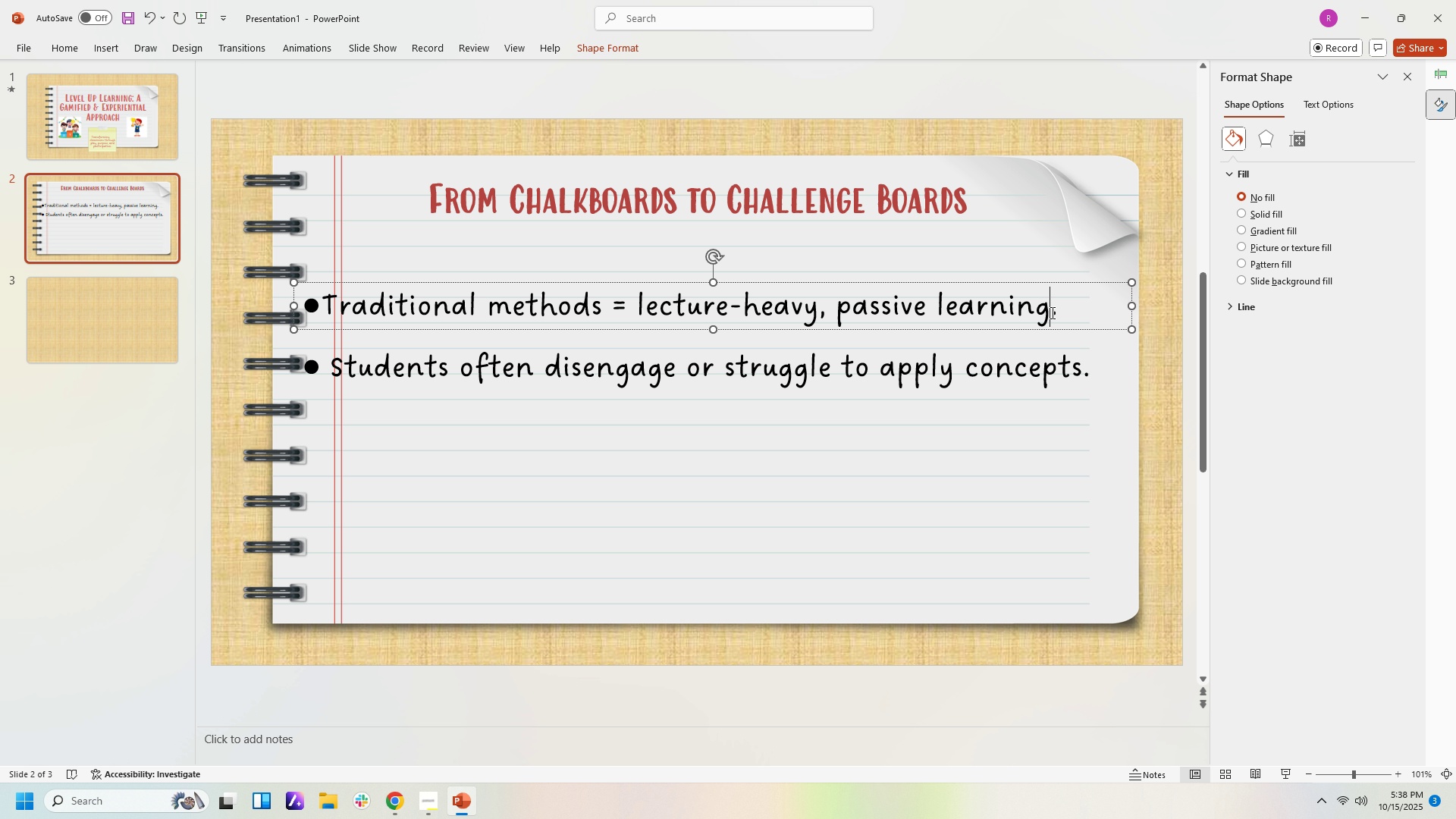 
left_click([1051, 312])
 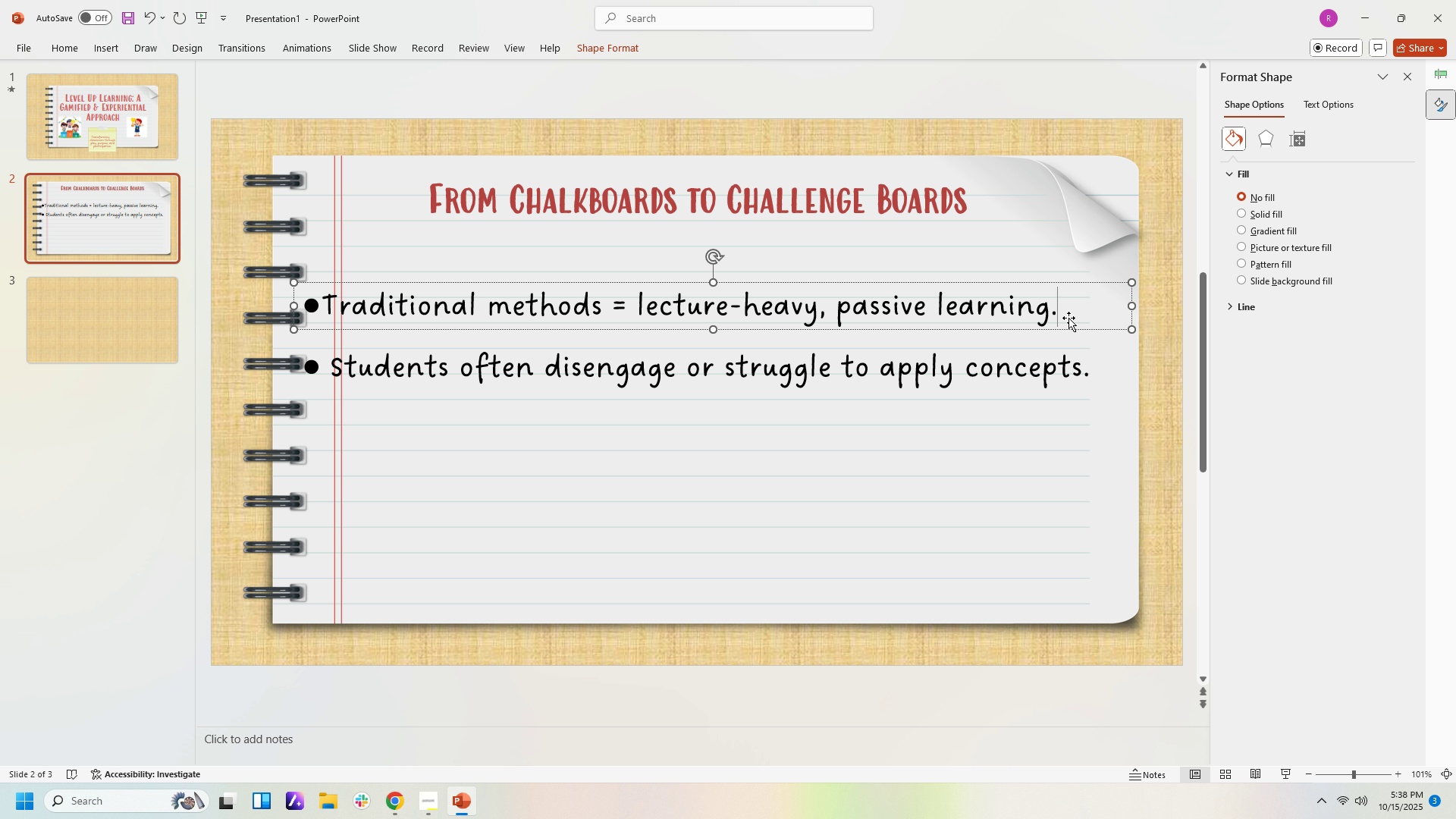 
key(Control+A)
 